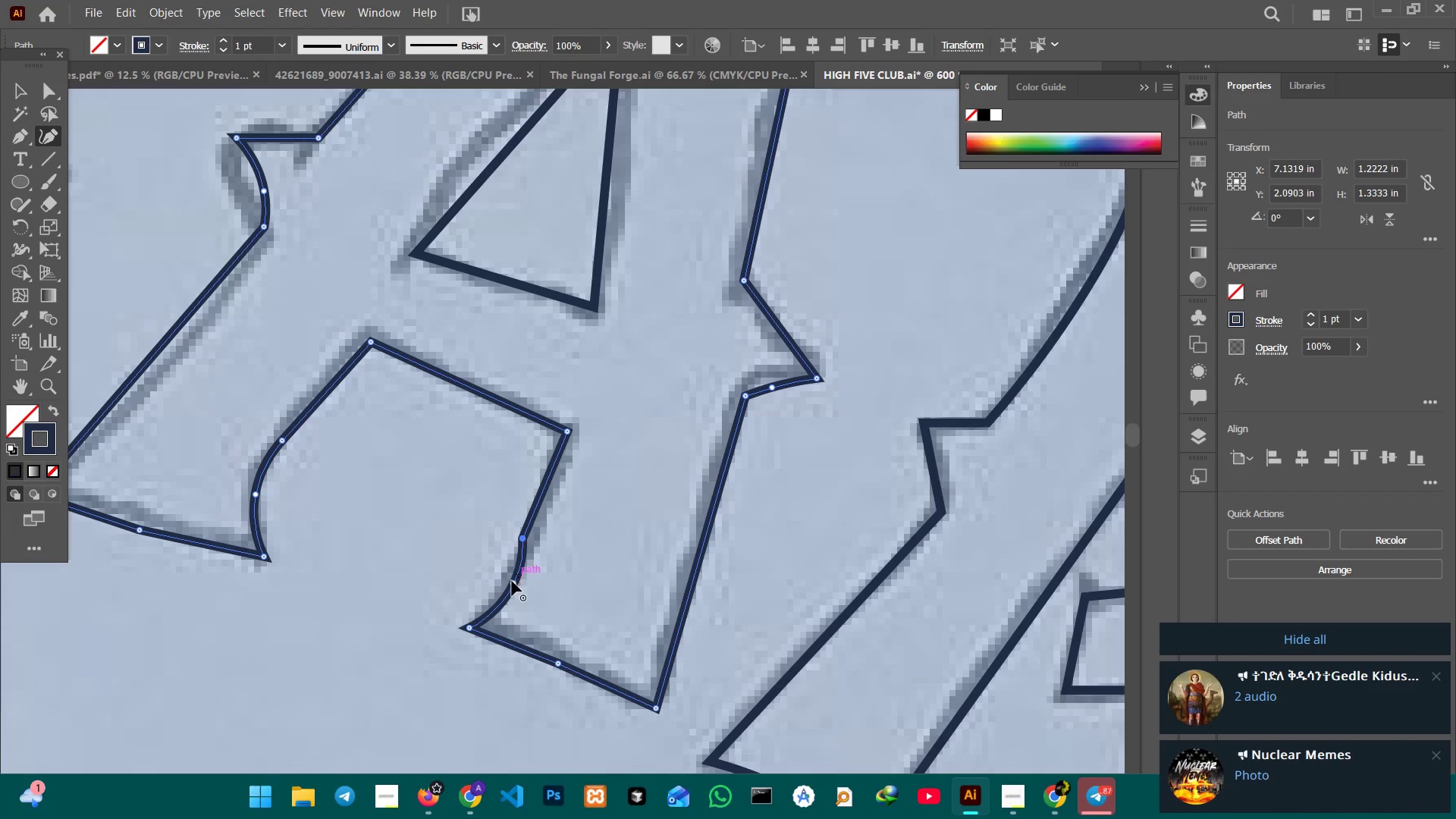 
left_click_drag(start_coordinate=[511, 582], to_coordinate=[502, 581])
 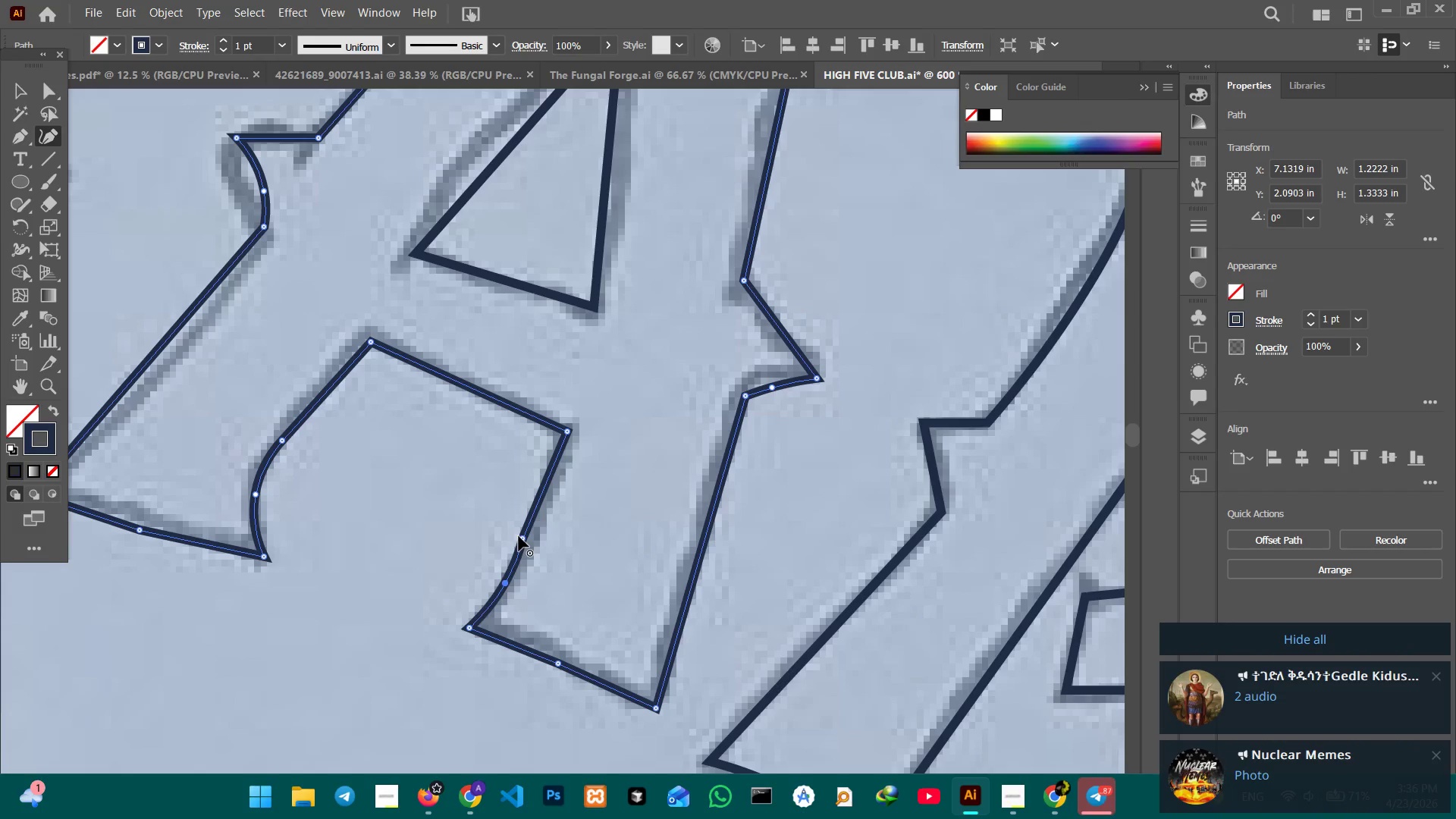 
left_click_drag(start_coordinate=[519, 537], to_coordinate=[528, 542])
 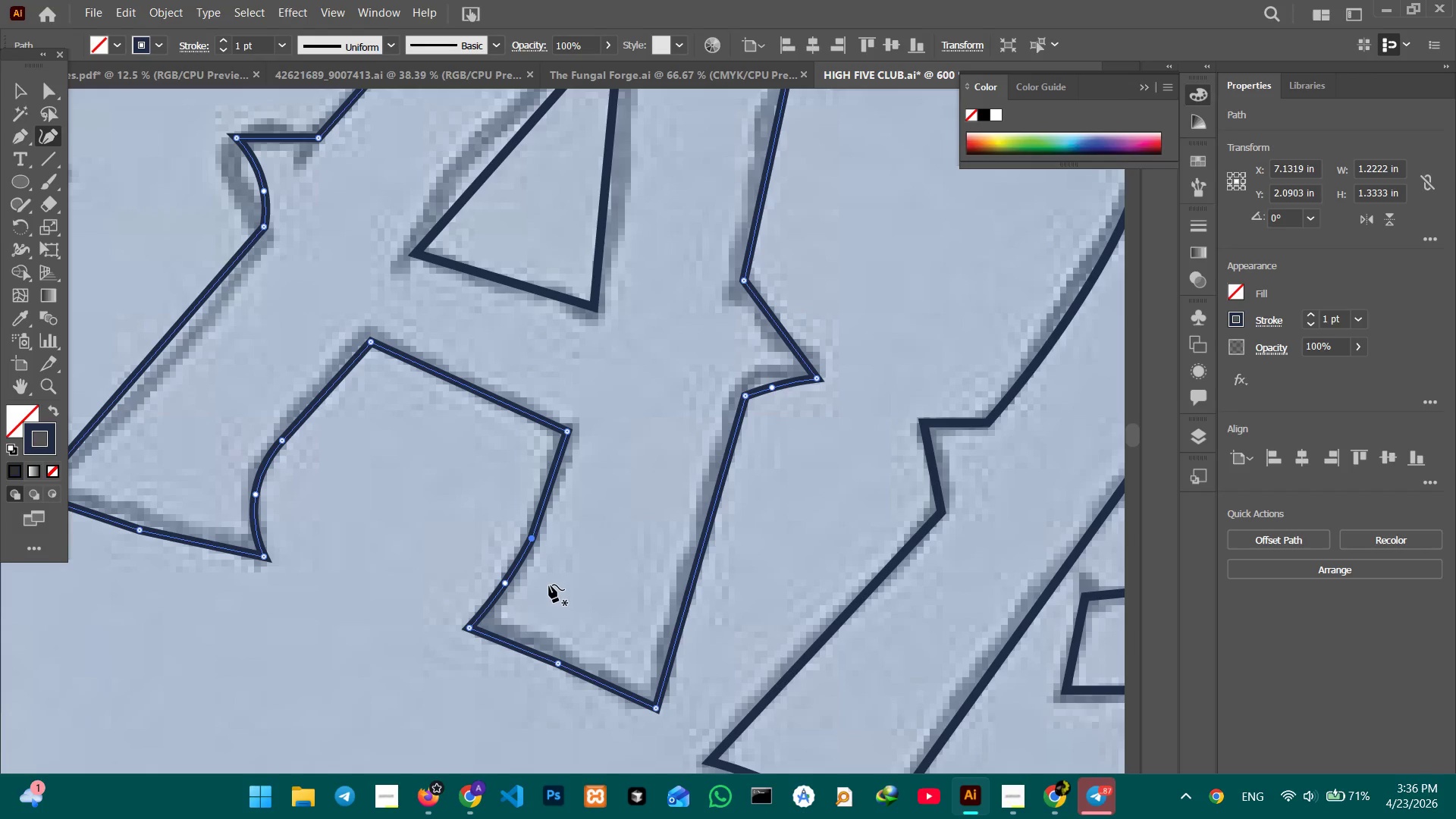 
hold_key(key=Space, duration=0.84)
 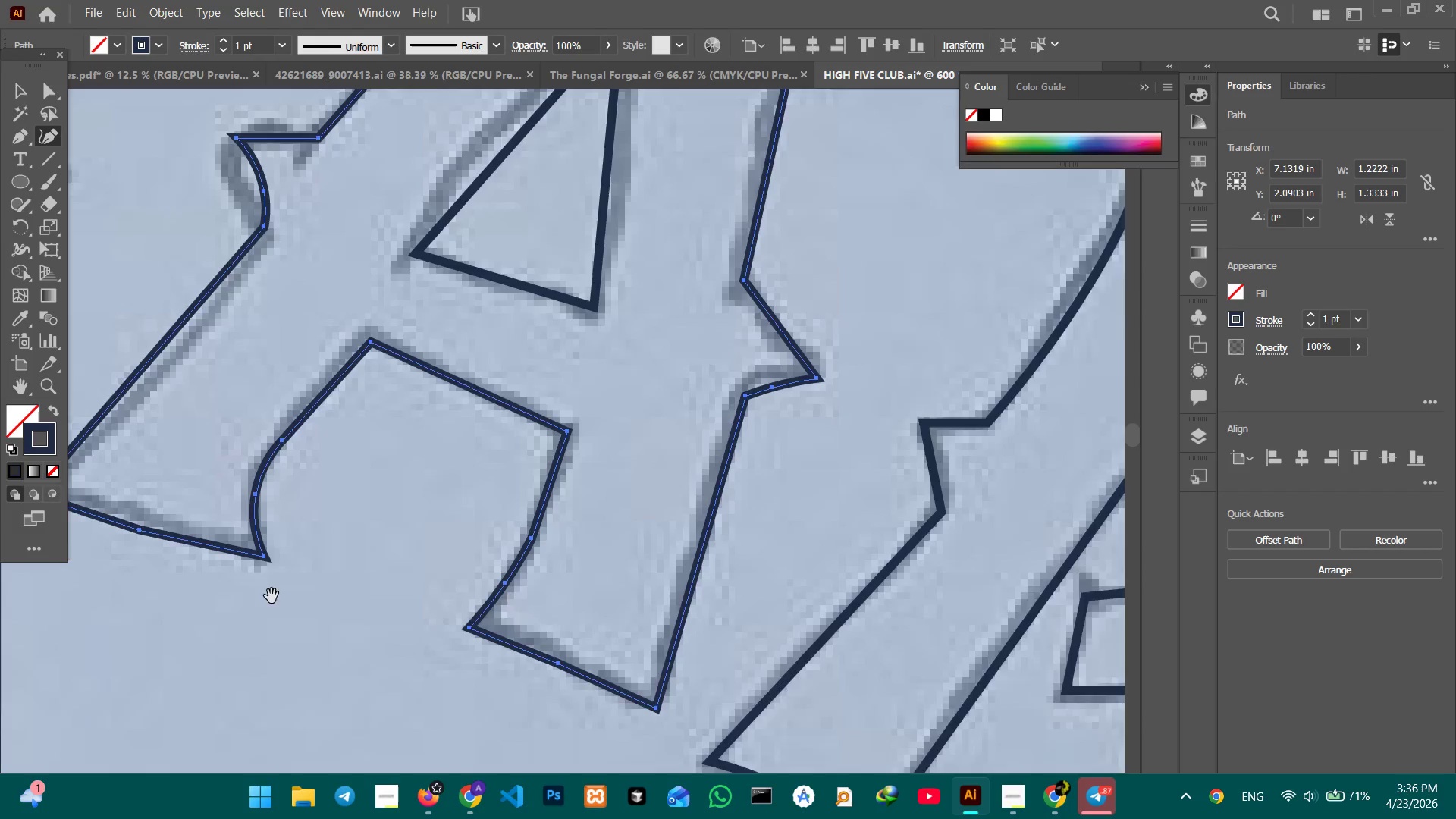 
hold_key(key=Space, duration=0.39)
 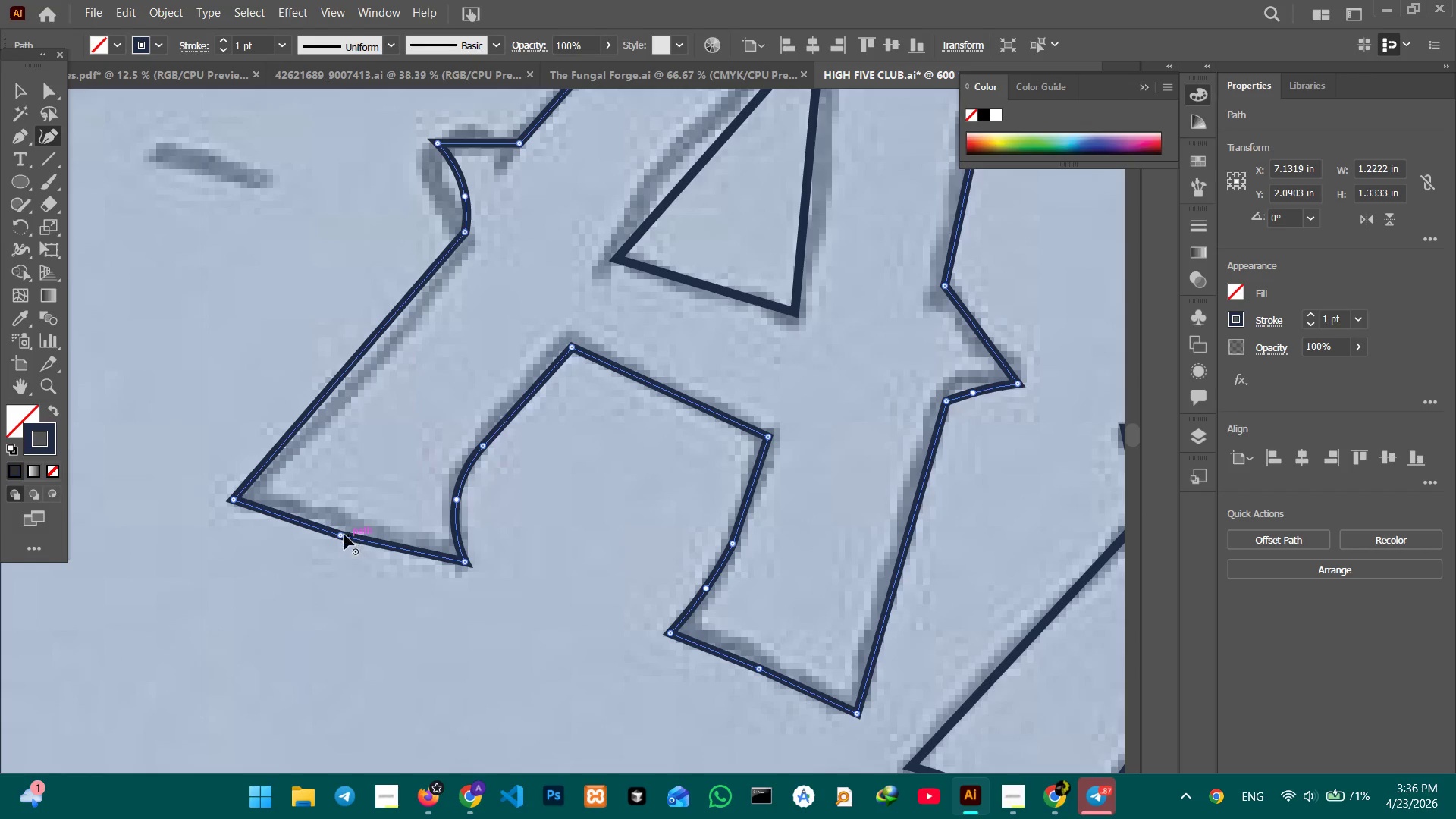 
left_click_drag(start_coordinate=[277, 598], to_coordinate=[479, 604])
 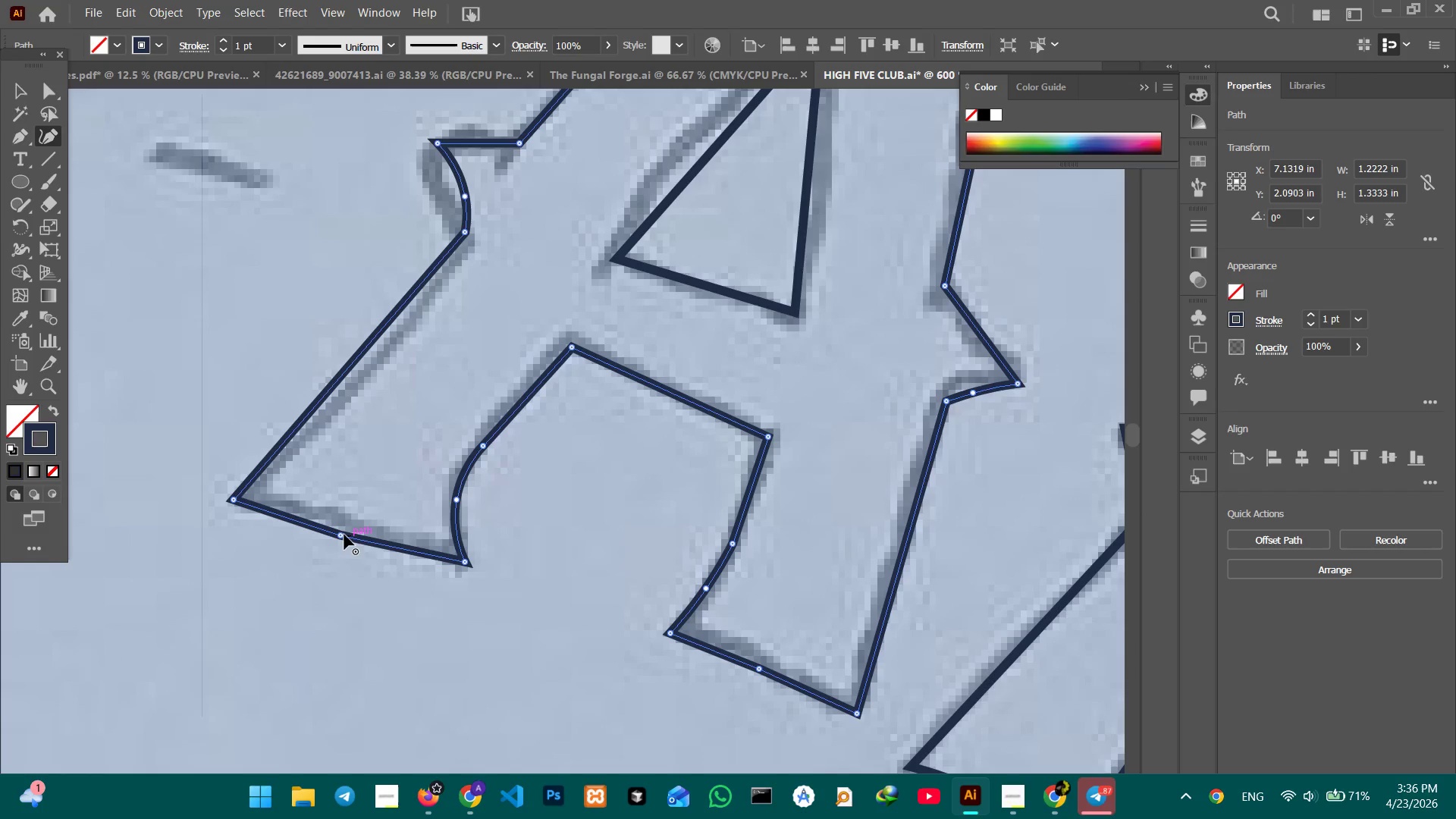 
left_click([344, 534])
 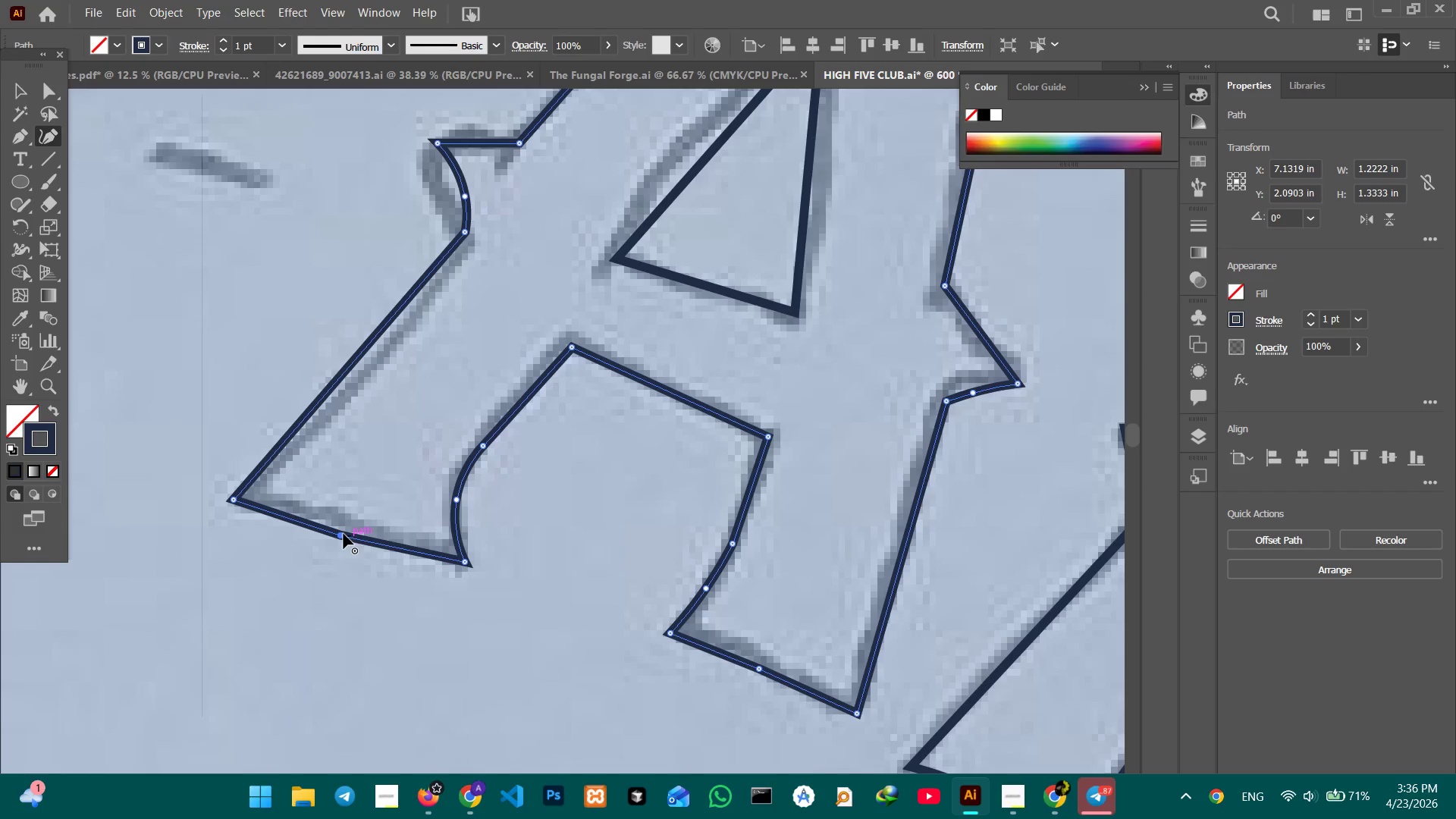 
key(Backspace)
 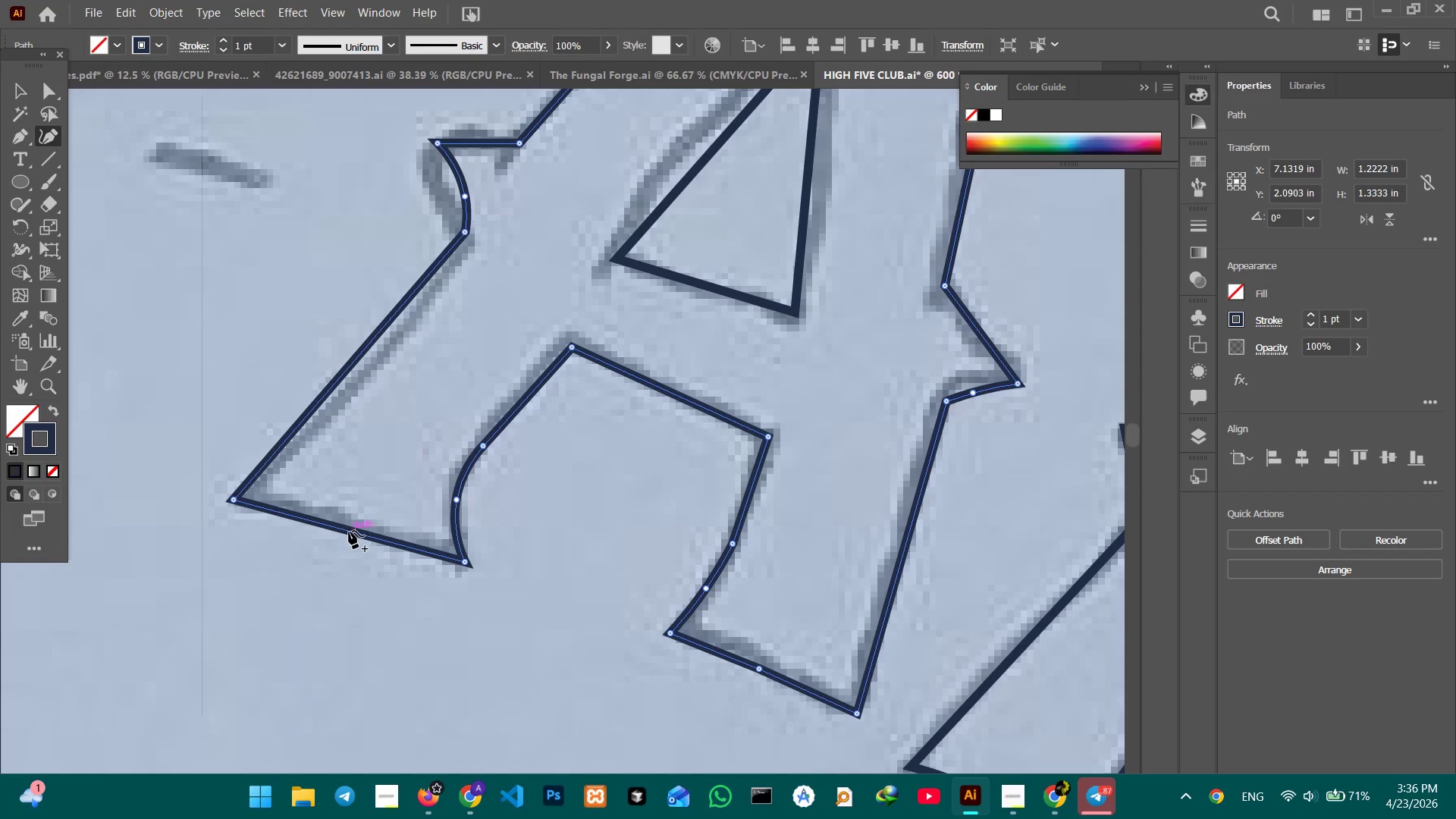 
left_click_drag(start_coordinate=[349, 531], to_coordinate=[350, 522])
 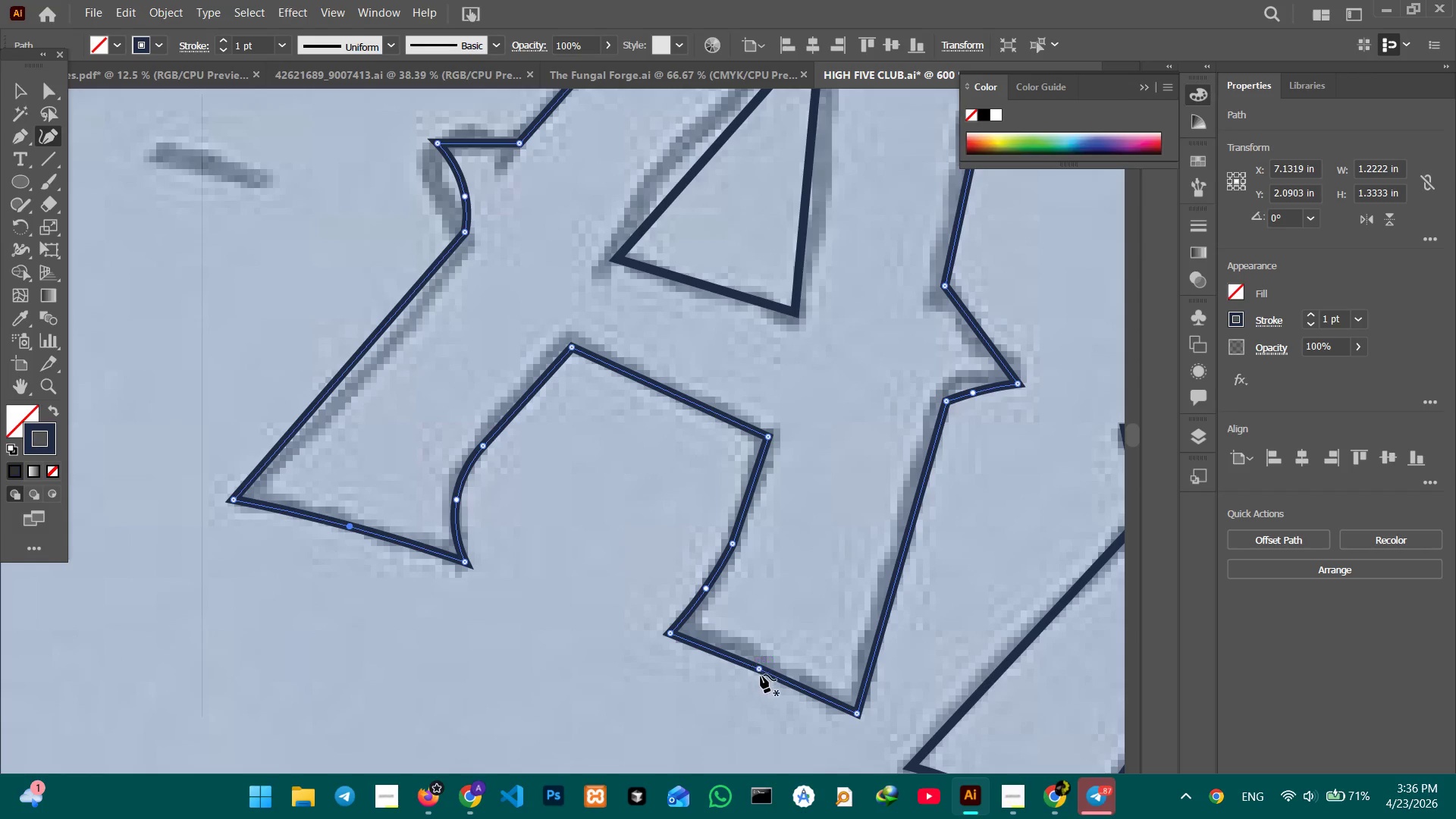 
left_click([761, 670])
 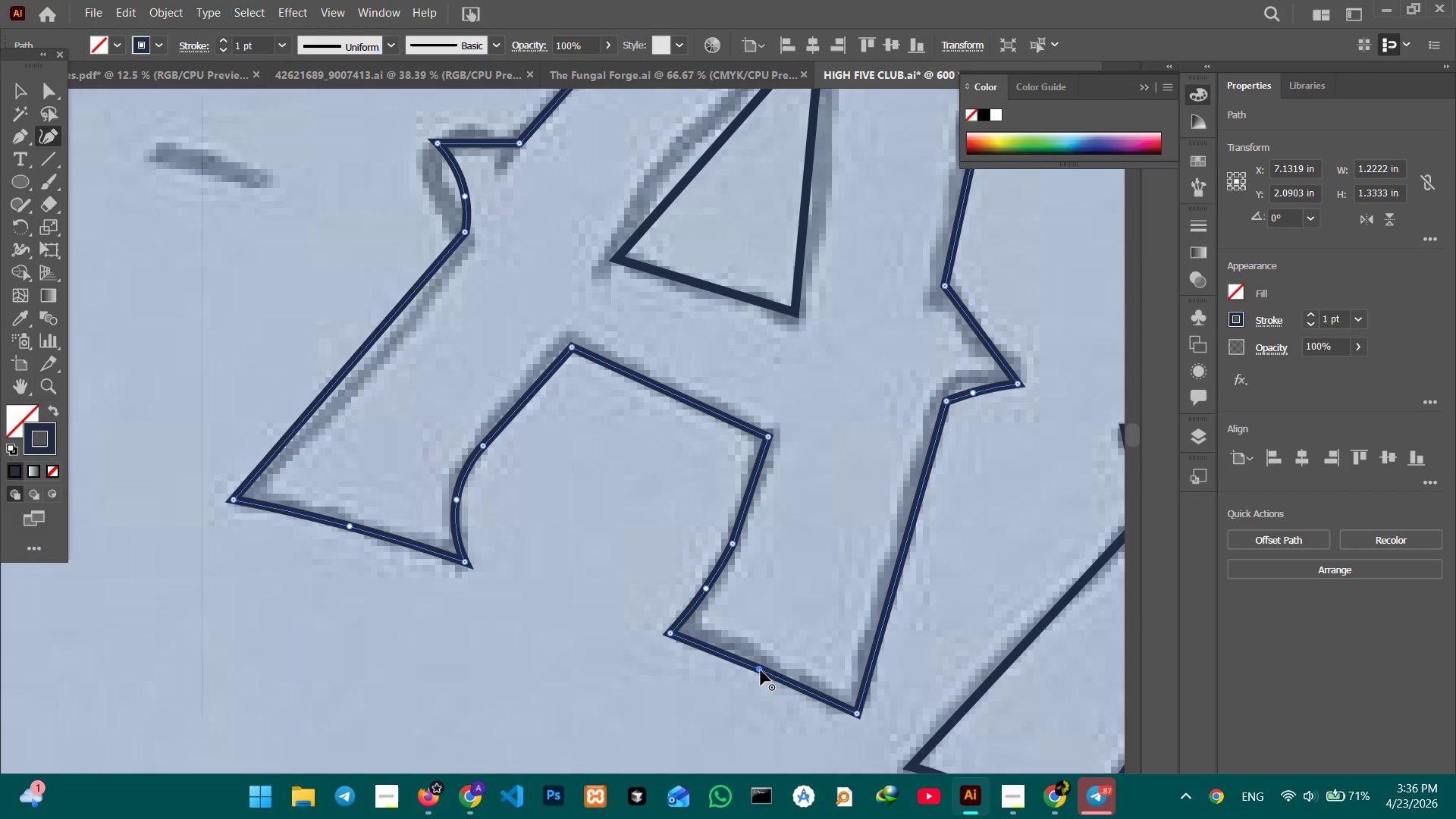 
key(Backspace)
 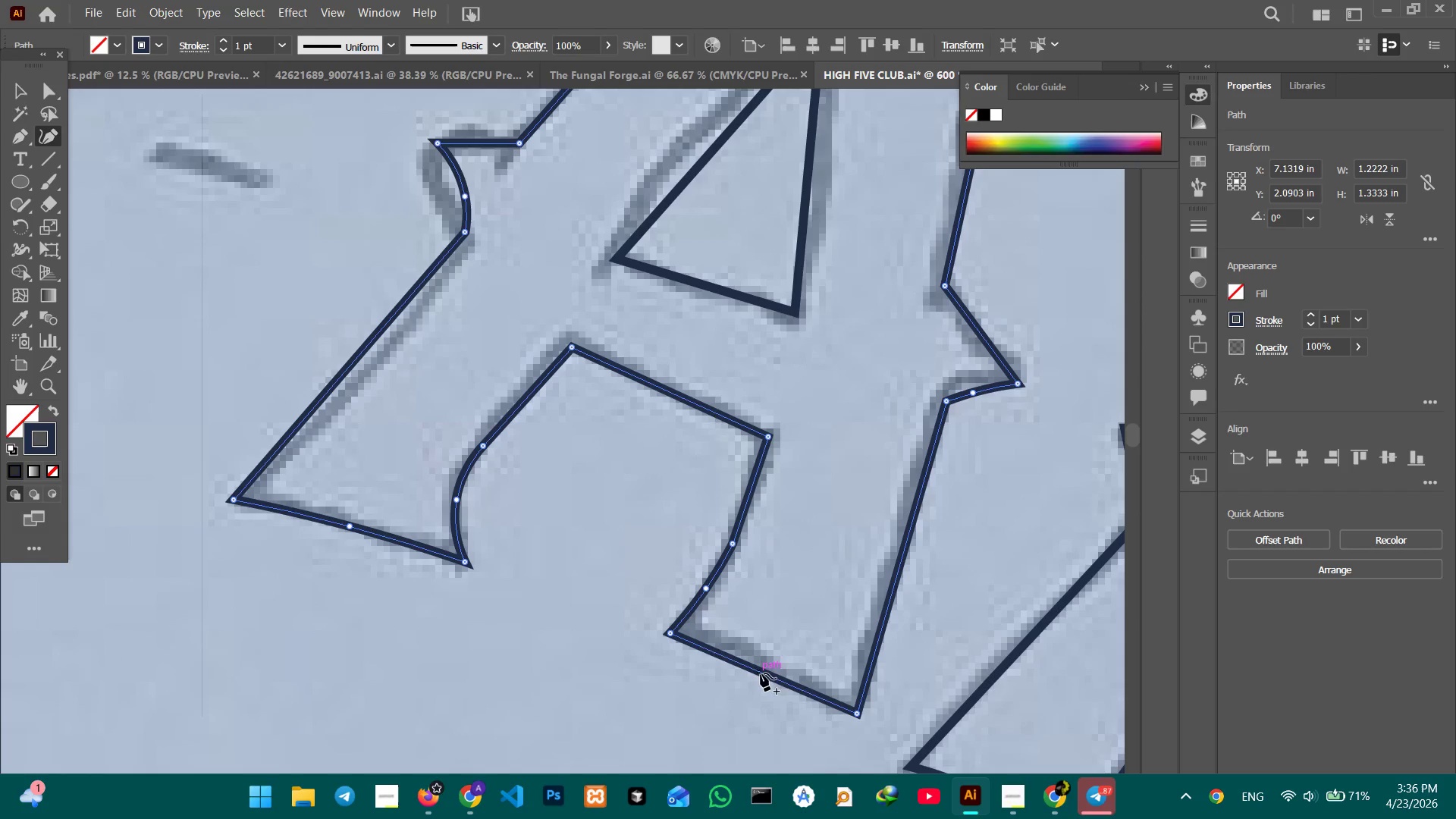 
left_click_drag(start_coordinate=[761, 673], to_coordinate=[767, 664])
 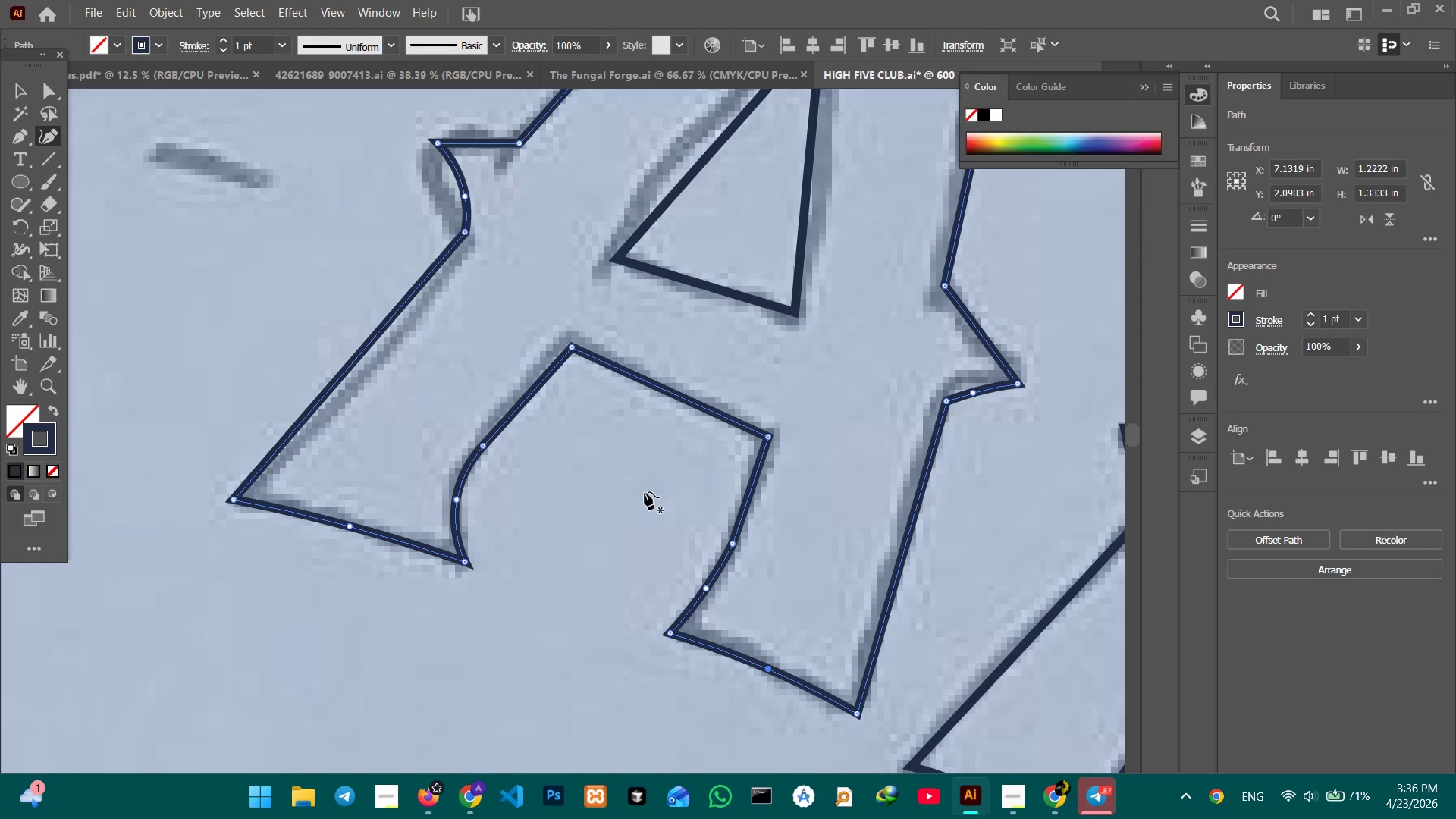 
hold_key(key=Space, duration=0.97)
 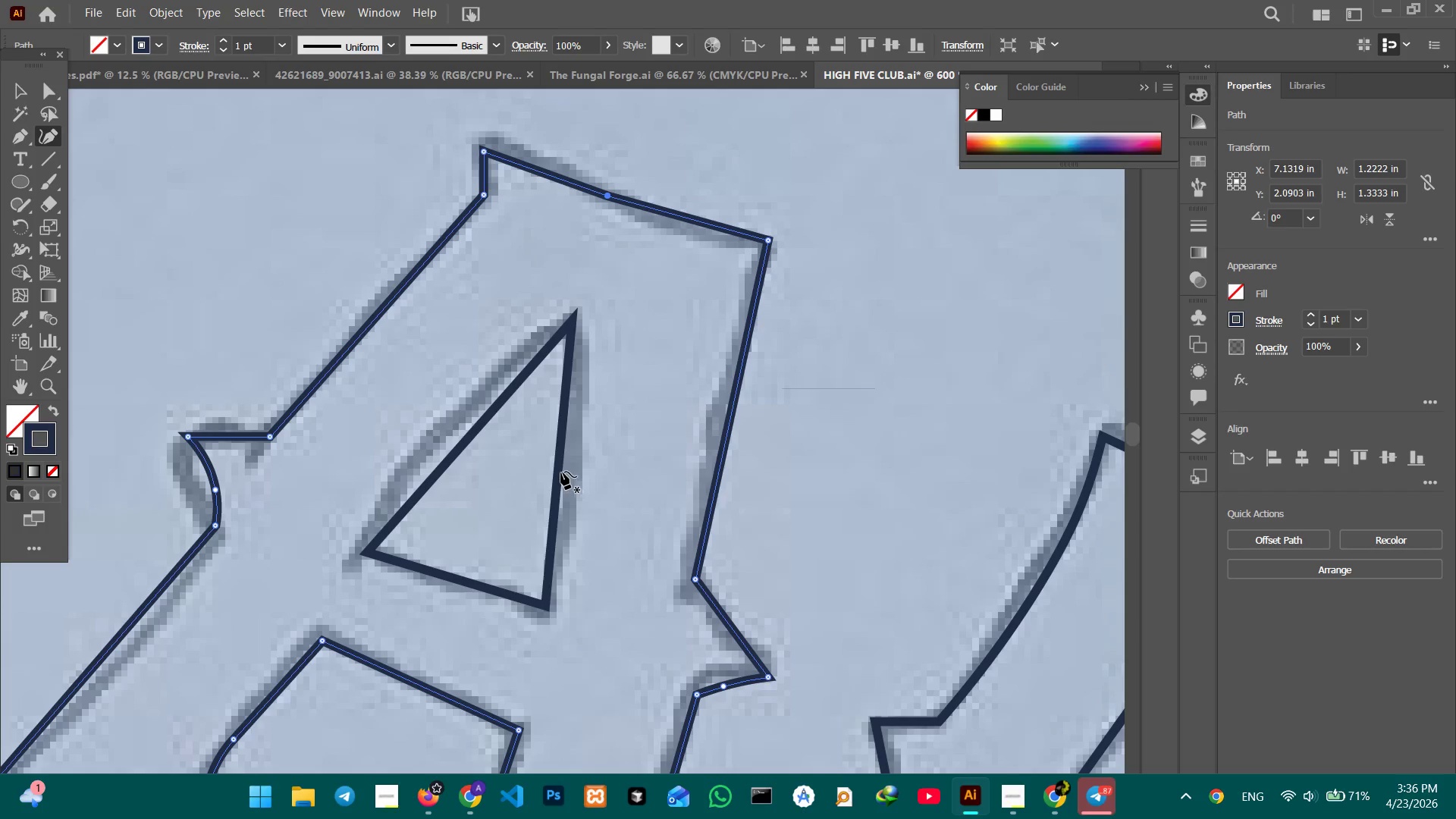 
left_click_drag(start_coordinate=[783, 437], to_coordinate=[628, 645])
 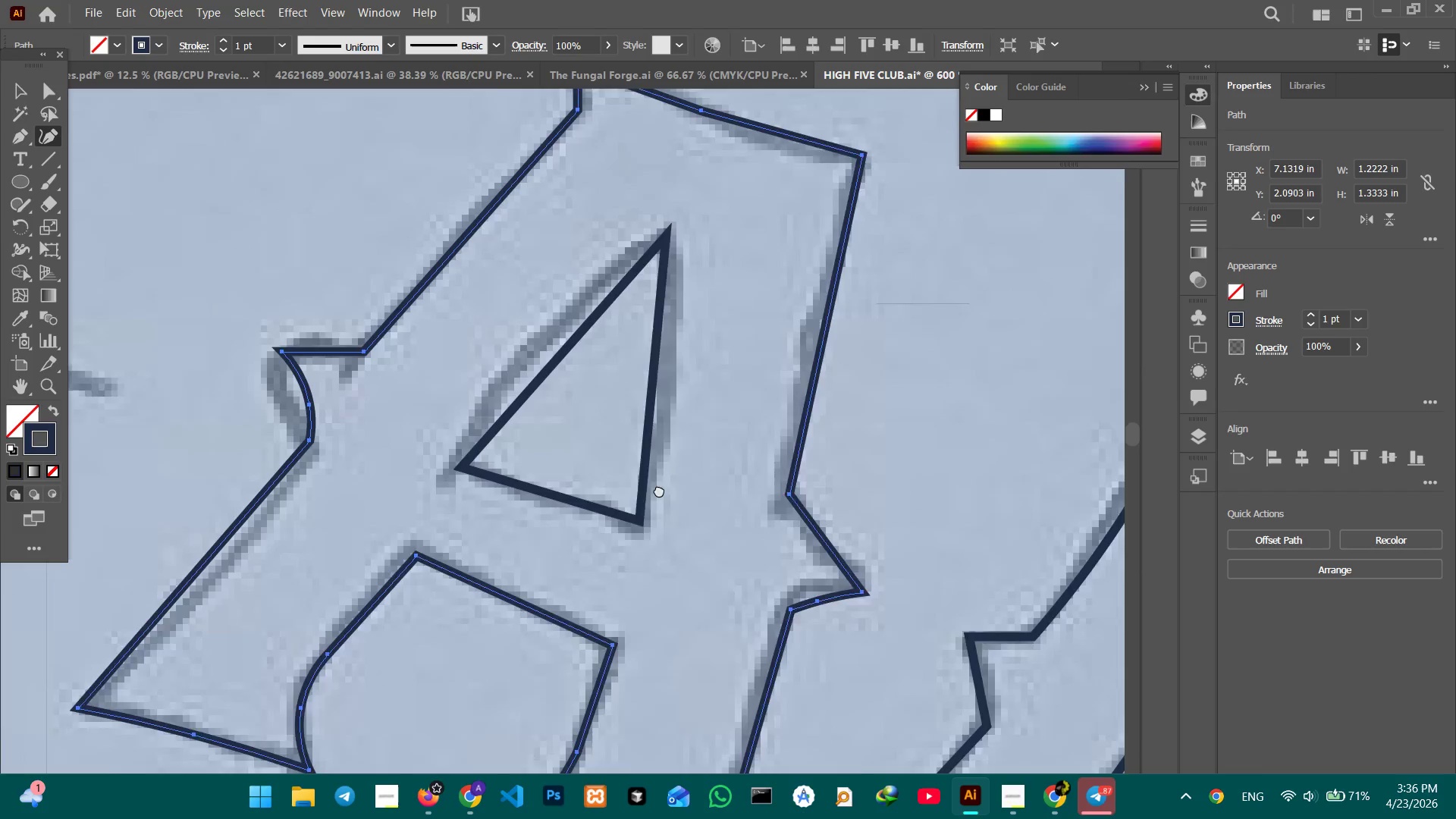 
left_click_drag(start_coordinate=[696, 462], to_coordinate=[602, 547])
 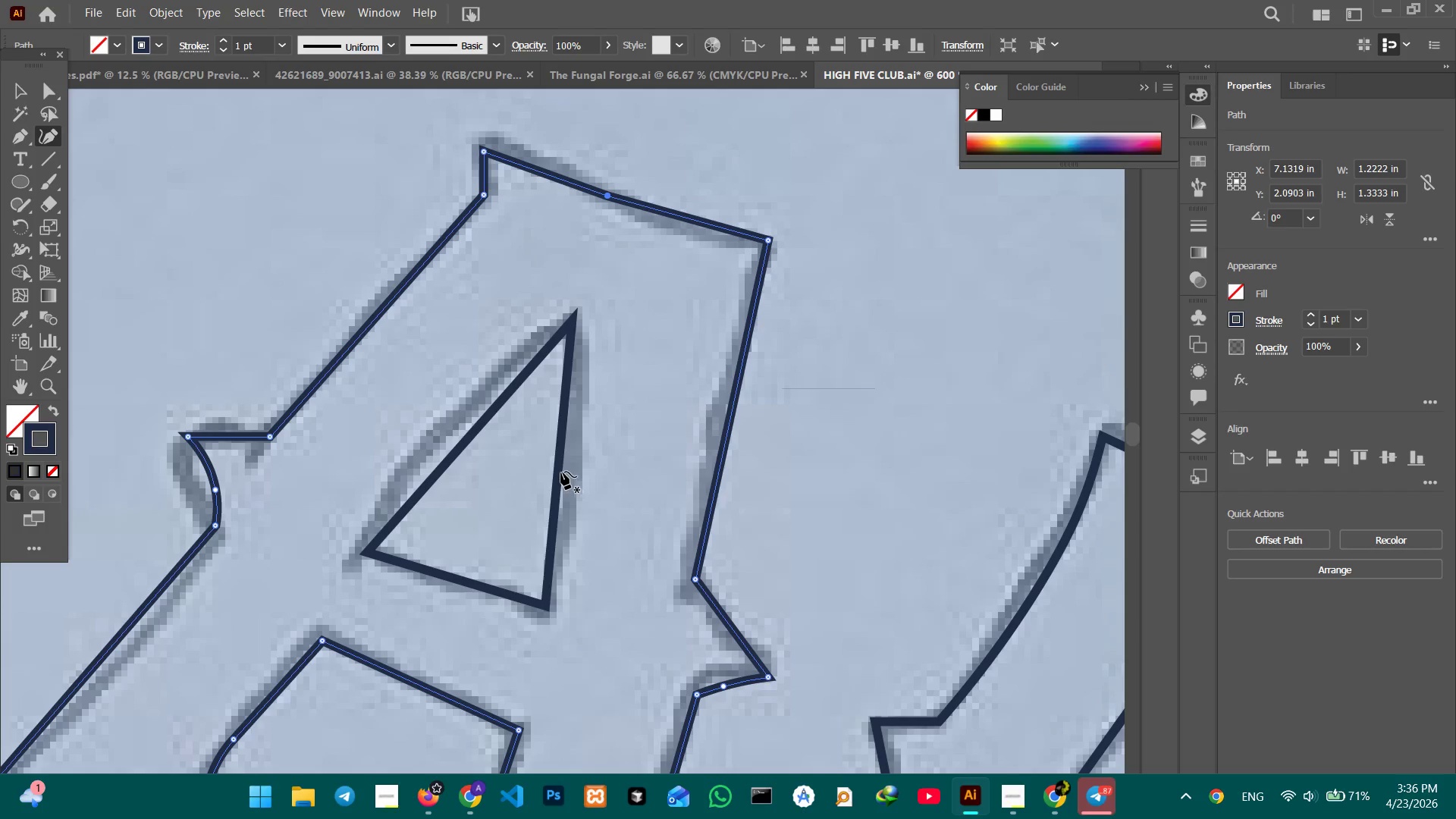 
left_click([560, 472])
 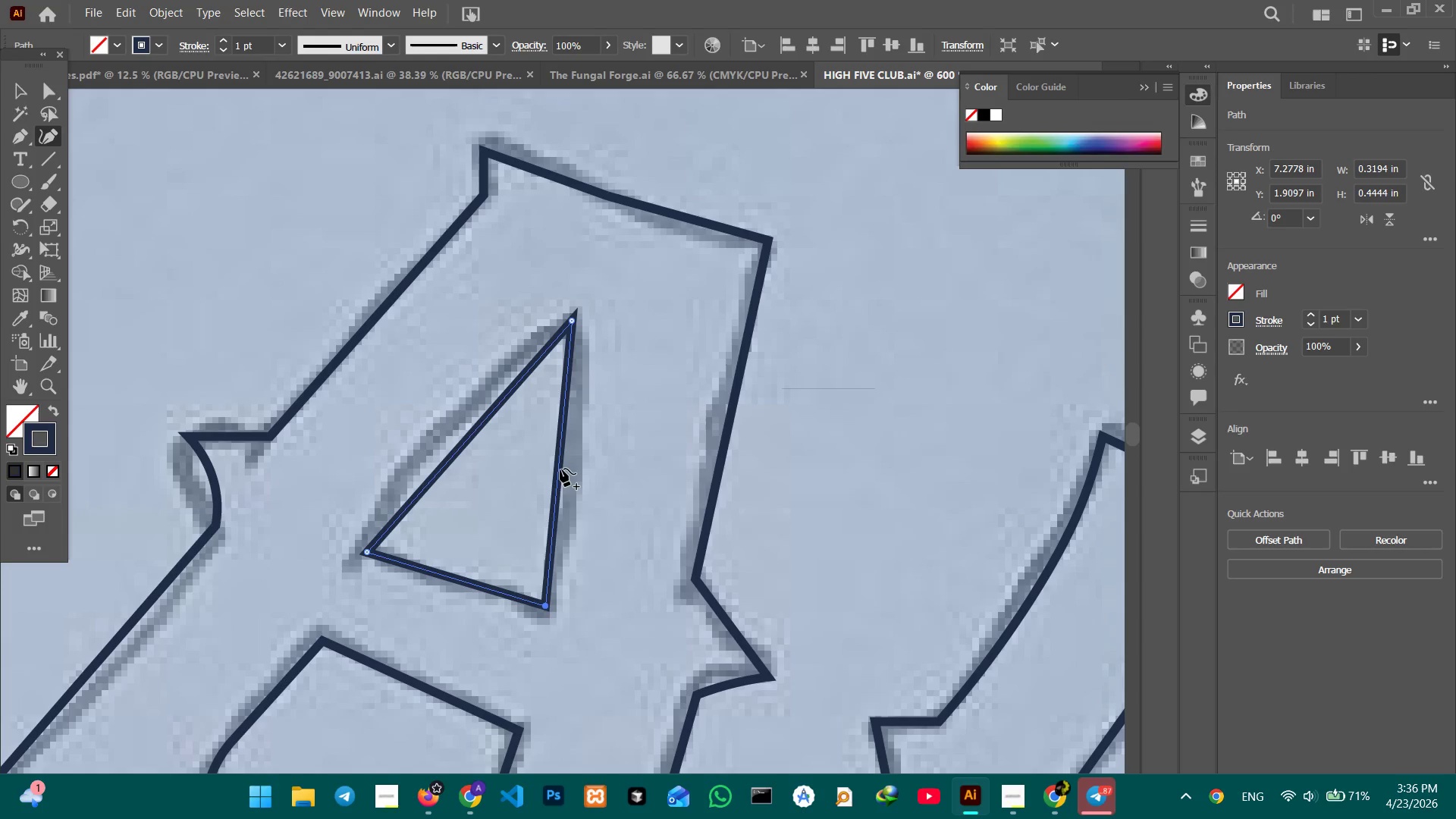 
left_click_drag(start_coordinate=[560, 469], to_coordinate=[575, 470])
 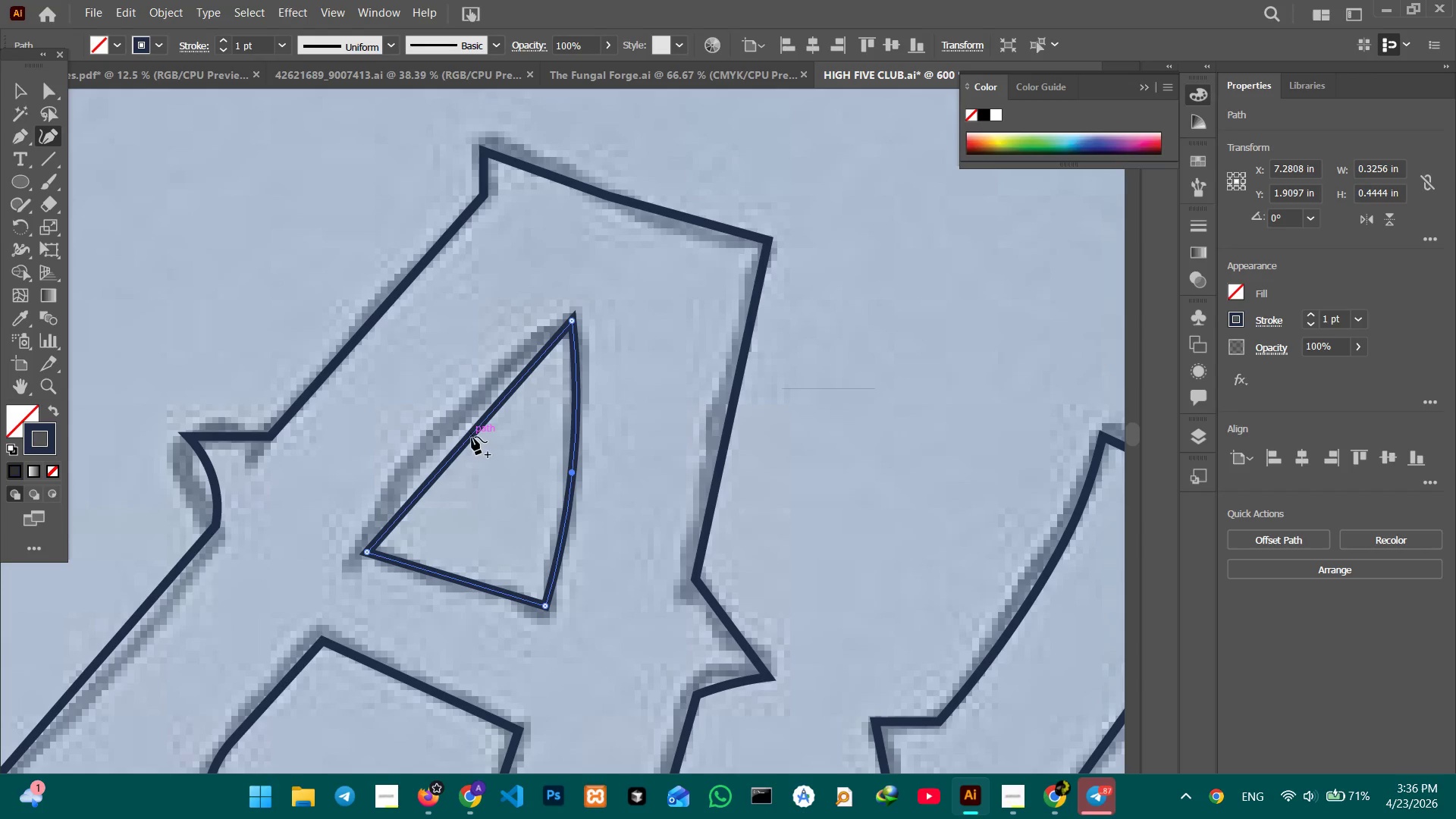 
left_click_drag(start_coordinate=[472, 437], to_coordinate=[462, 414])
 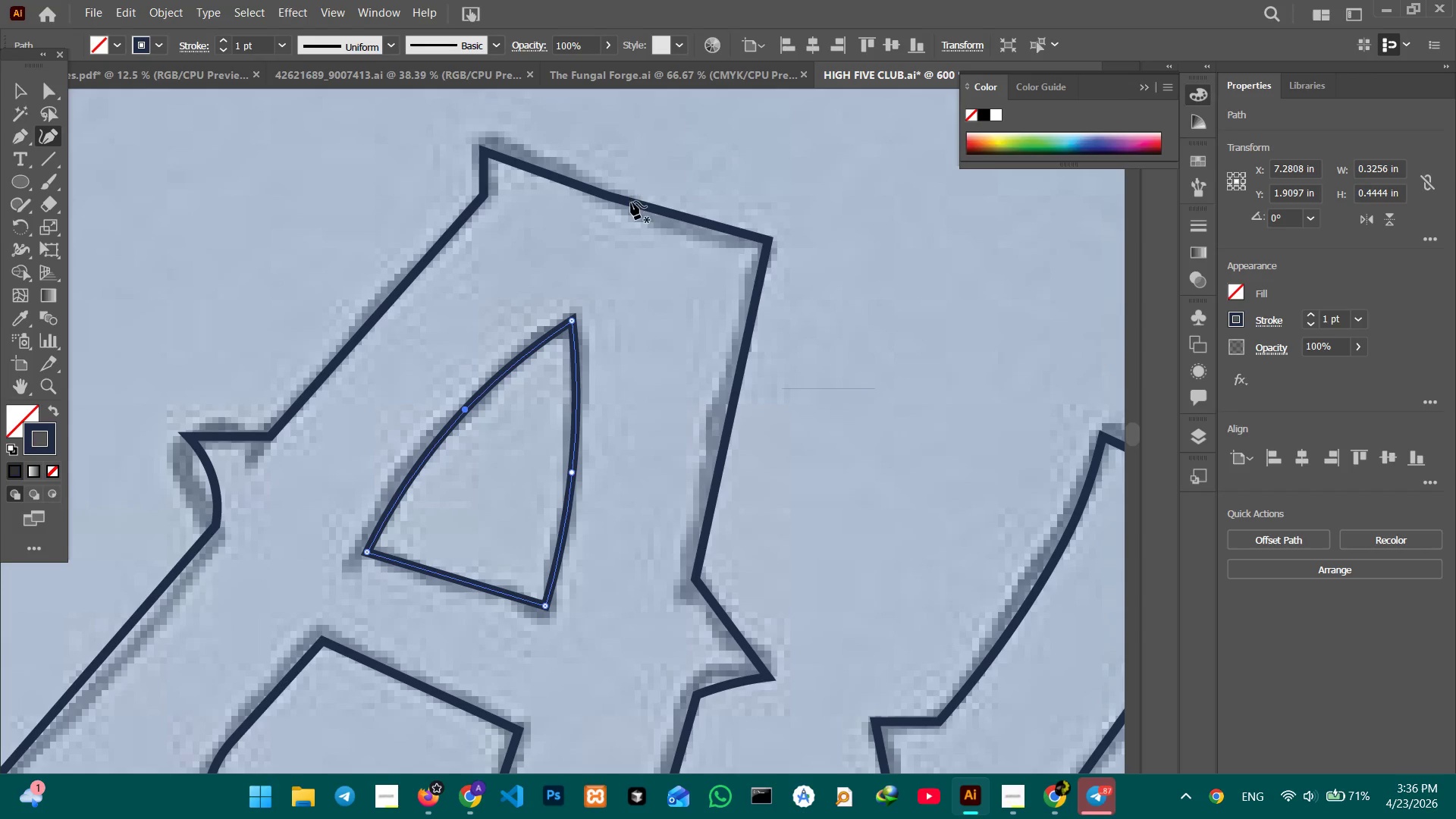 
left_click([631, 202])
 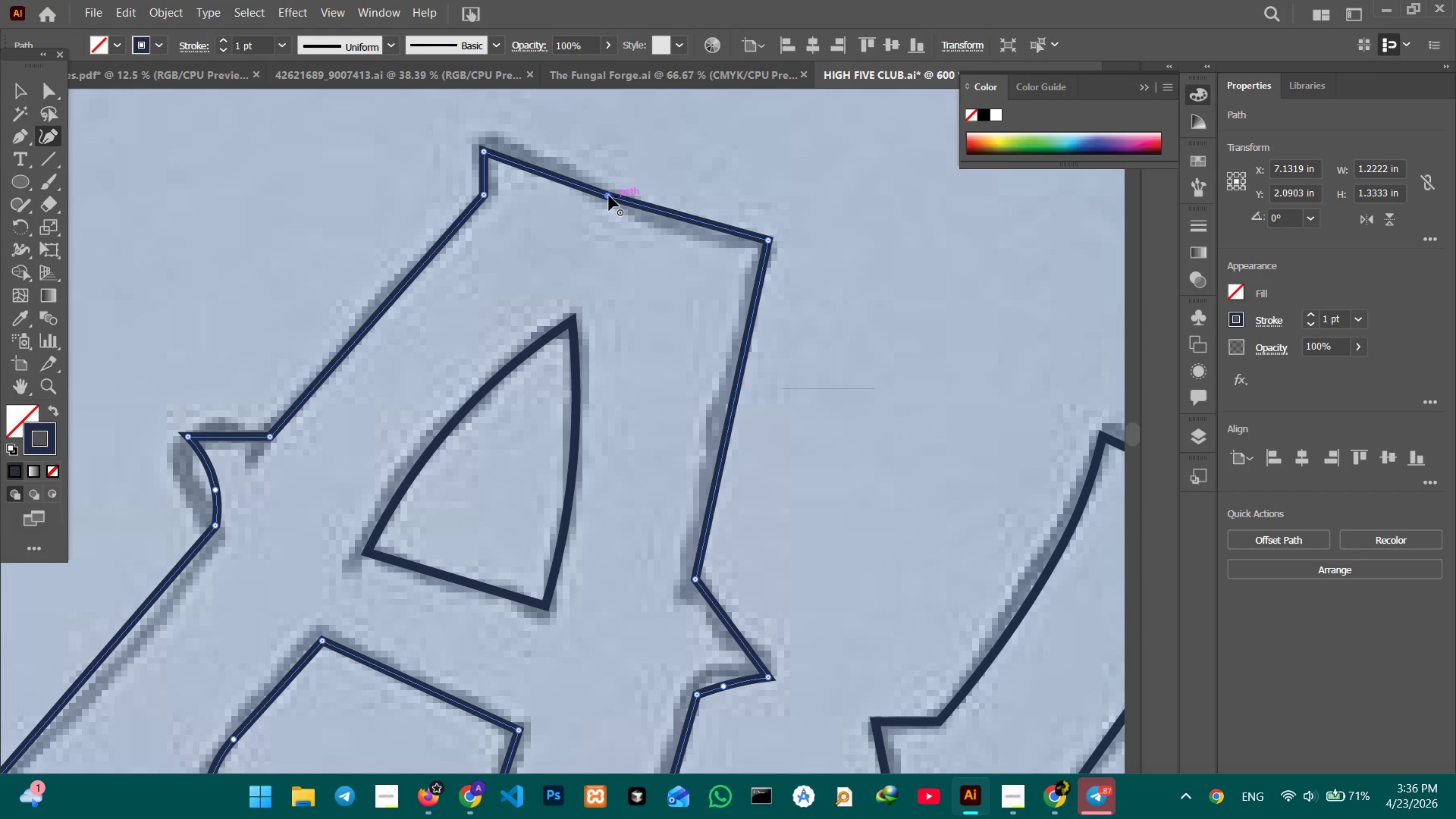 
double_click([610, 196])
 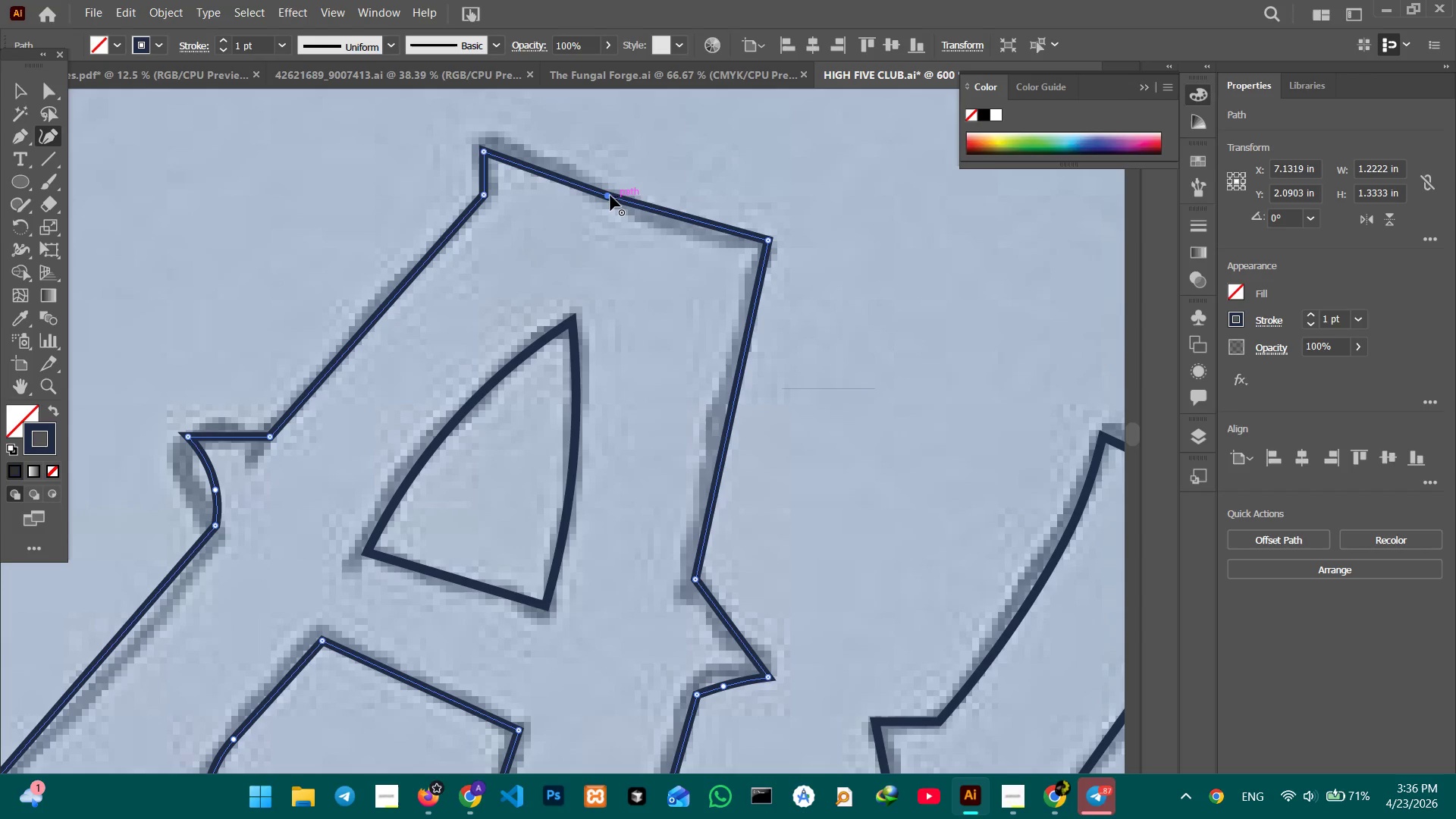 
key(Backspace)
 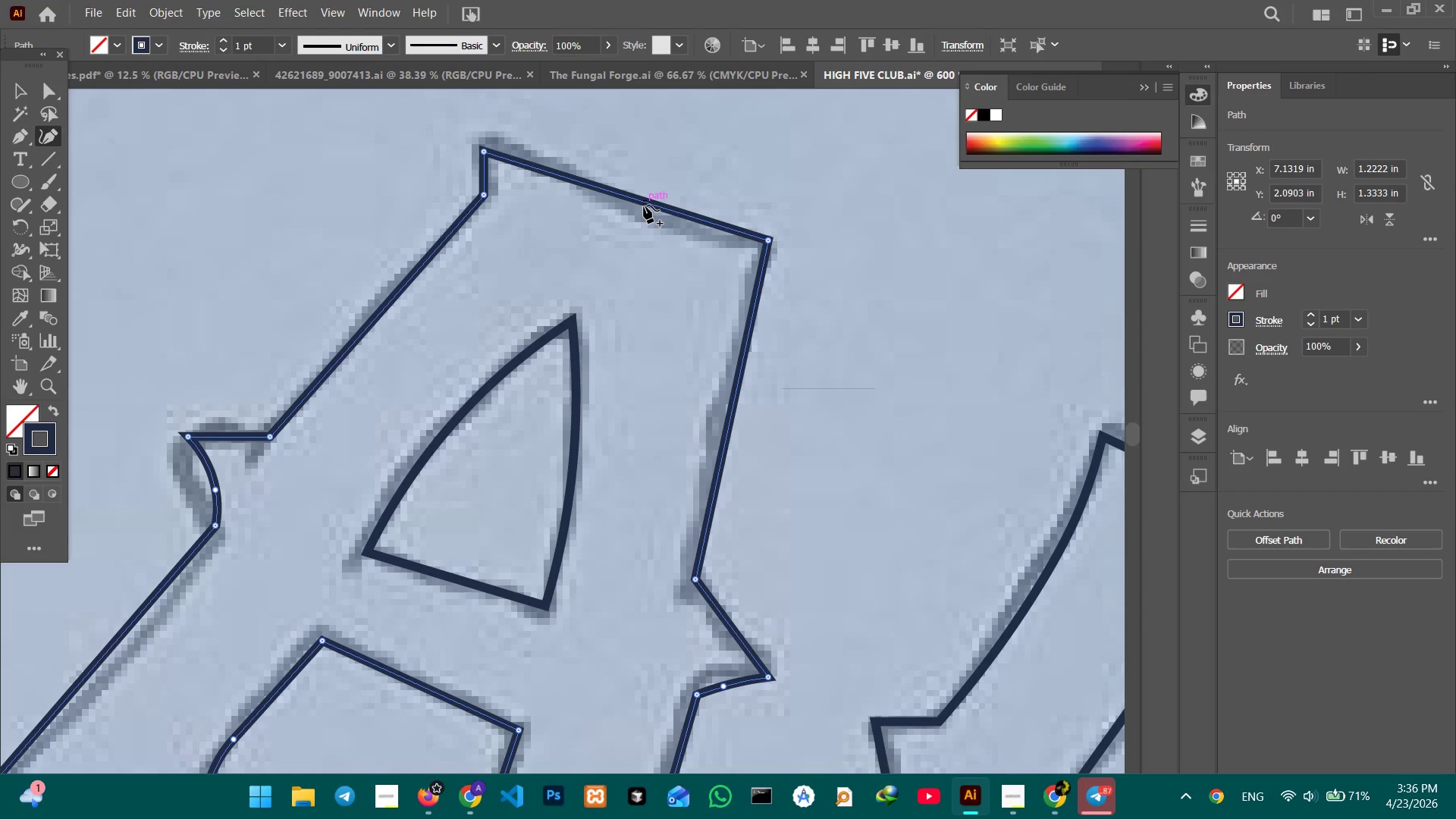 
left_click_drag(start_coordinate=[645, 206], to_coordinate=[648, 221])
 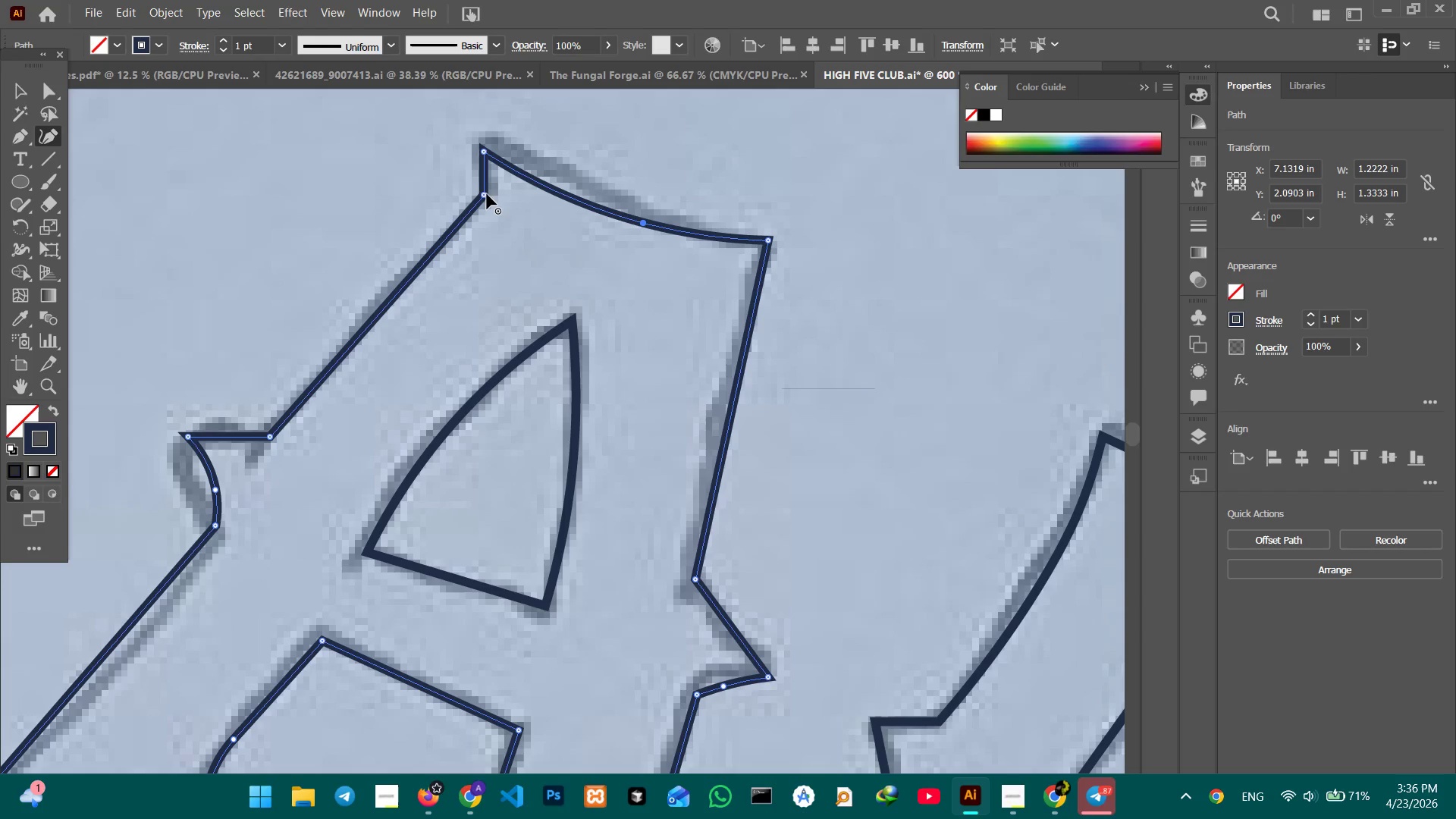 
left_click([487, 194])
 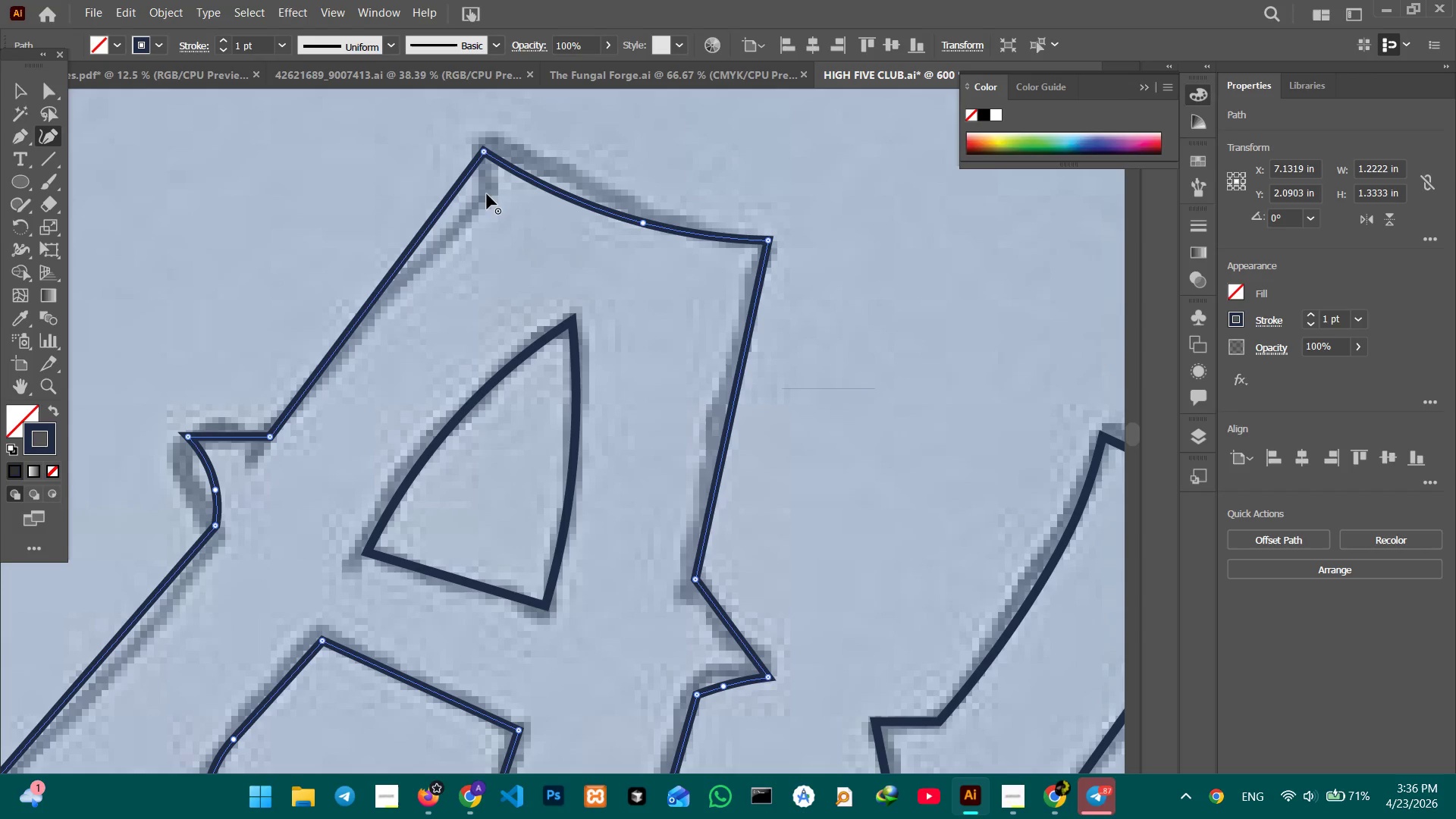 
key(Backspace)
 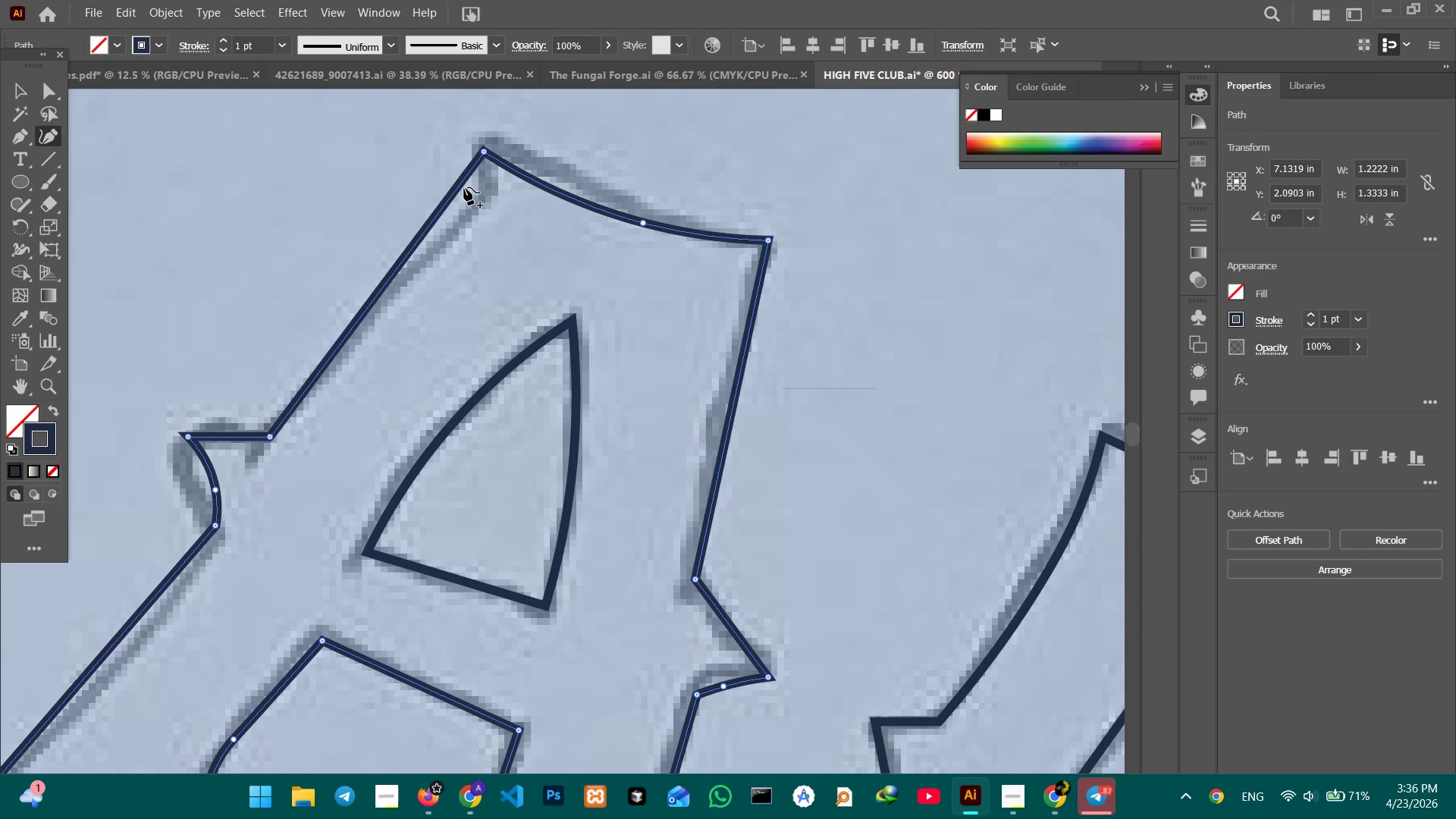 
left_click_drag(start_coordinate=[463, 186], to_coordinate=[482, 193])
 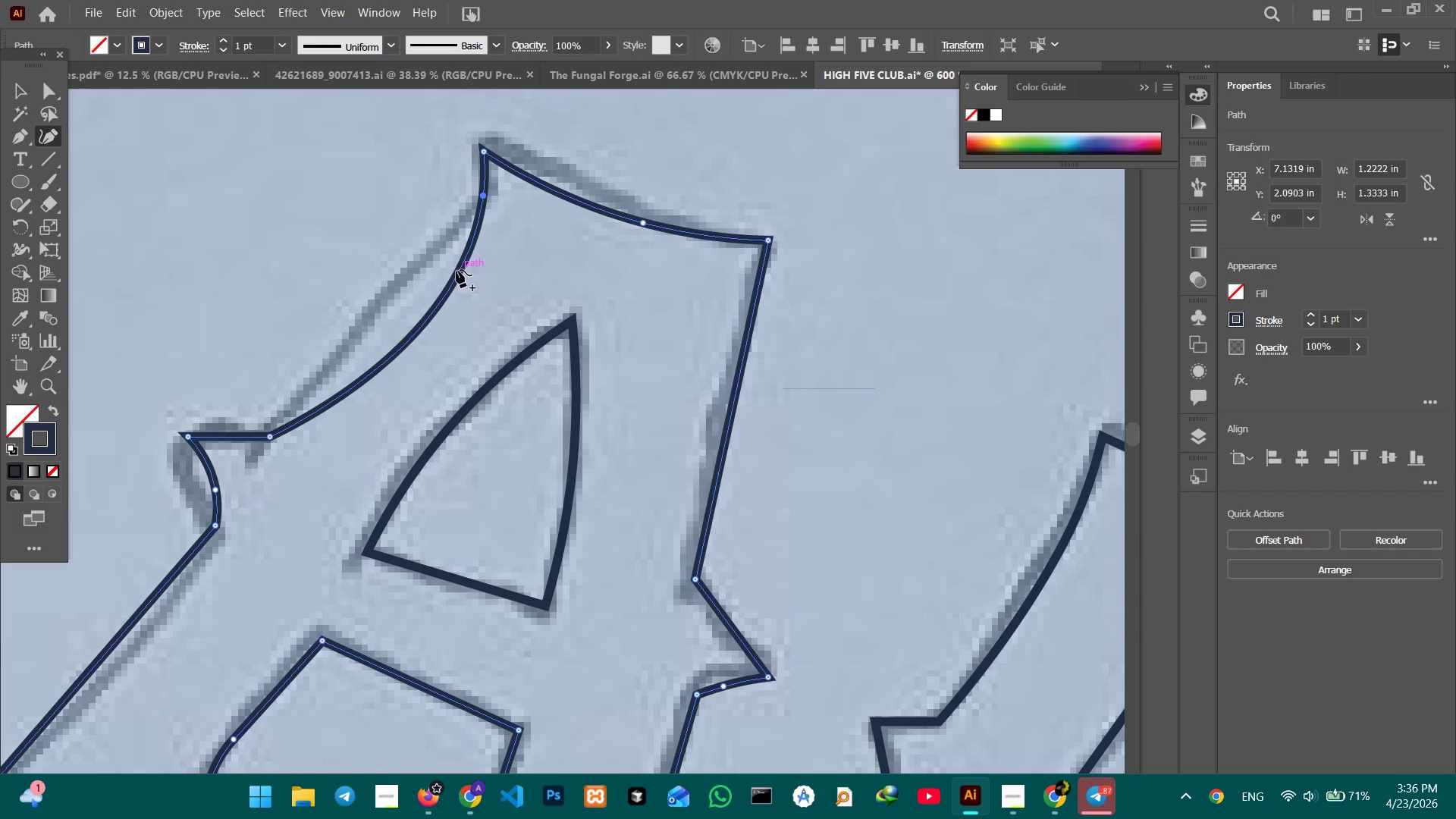 
left_click_drag(start_coordinate=[456, 271], to_coordinate=[453, 232])
 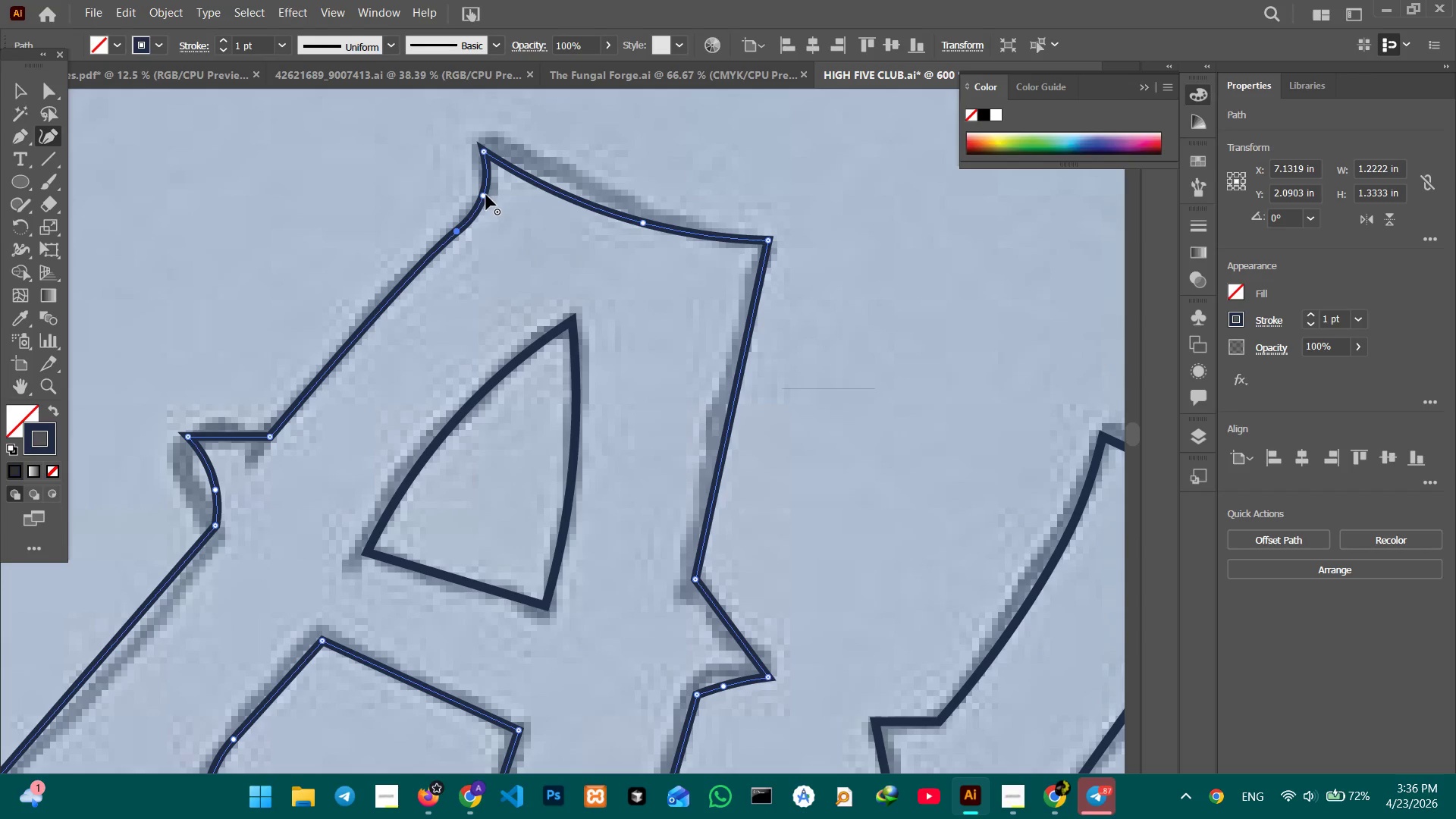 
left_click_drag(start_coordinate=[485, 195], to_coordinate=[486, 190])
 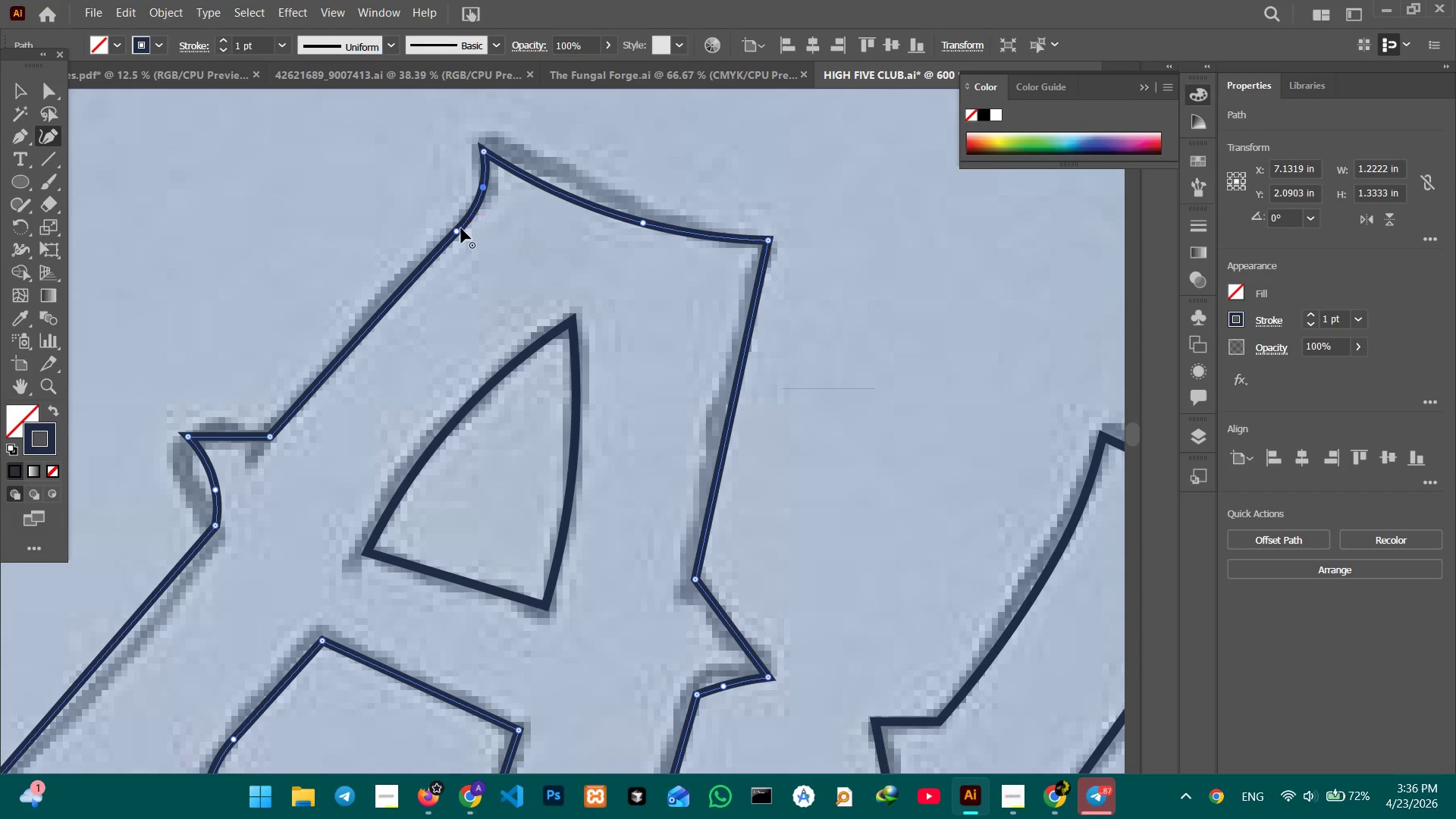 
left_click_drag(start_coordinate=[461, 228], to_coordinate=[466, 218])
 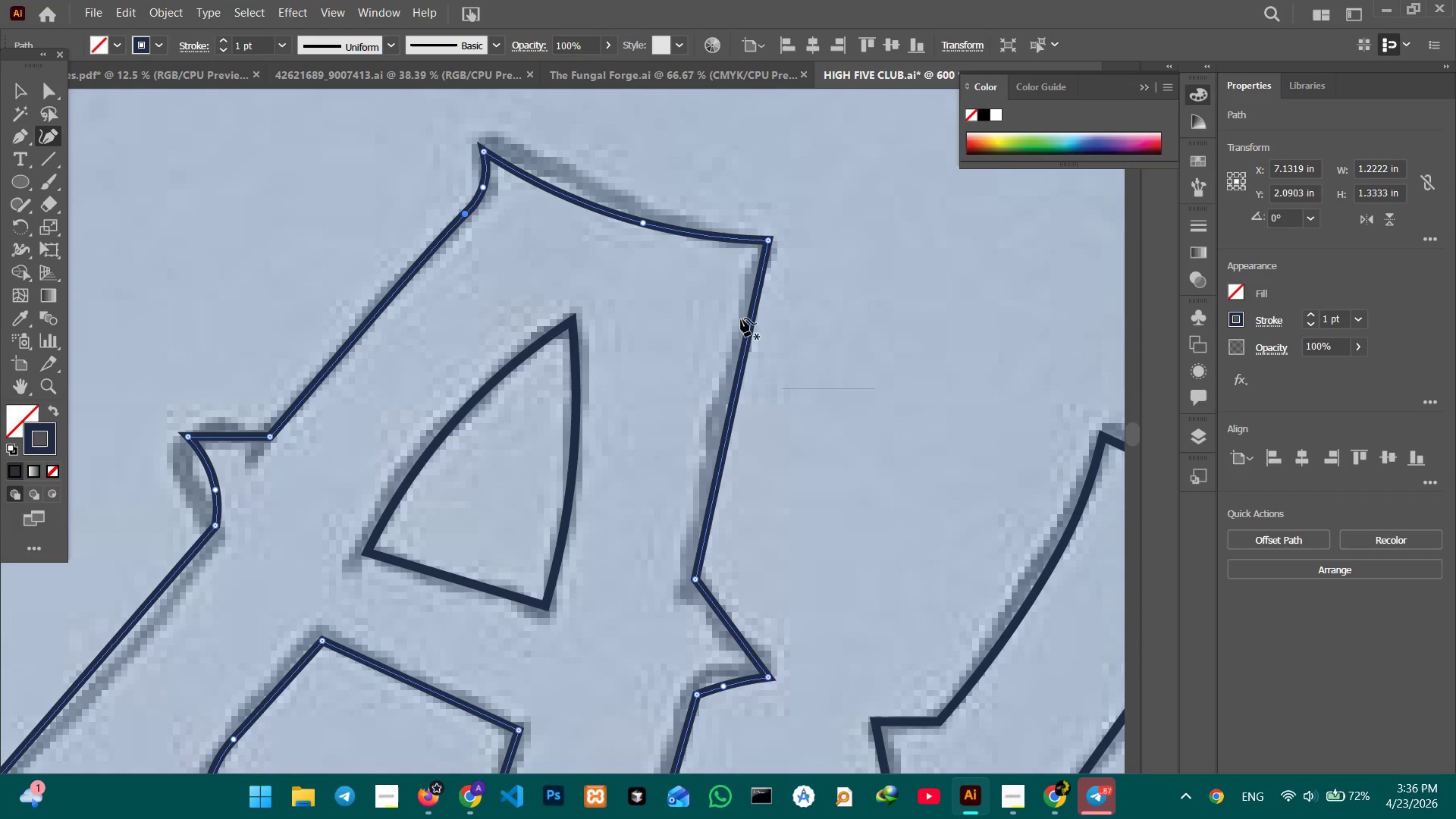 
left_click_drag(start_coordinate=[755, 287], to_coordinate=[746, 283])
 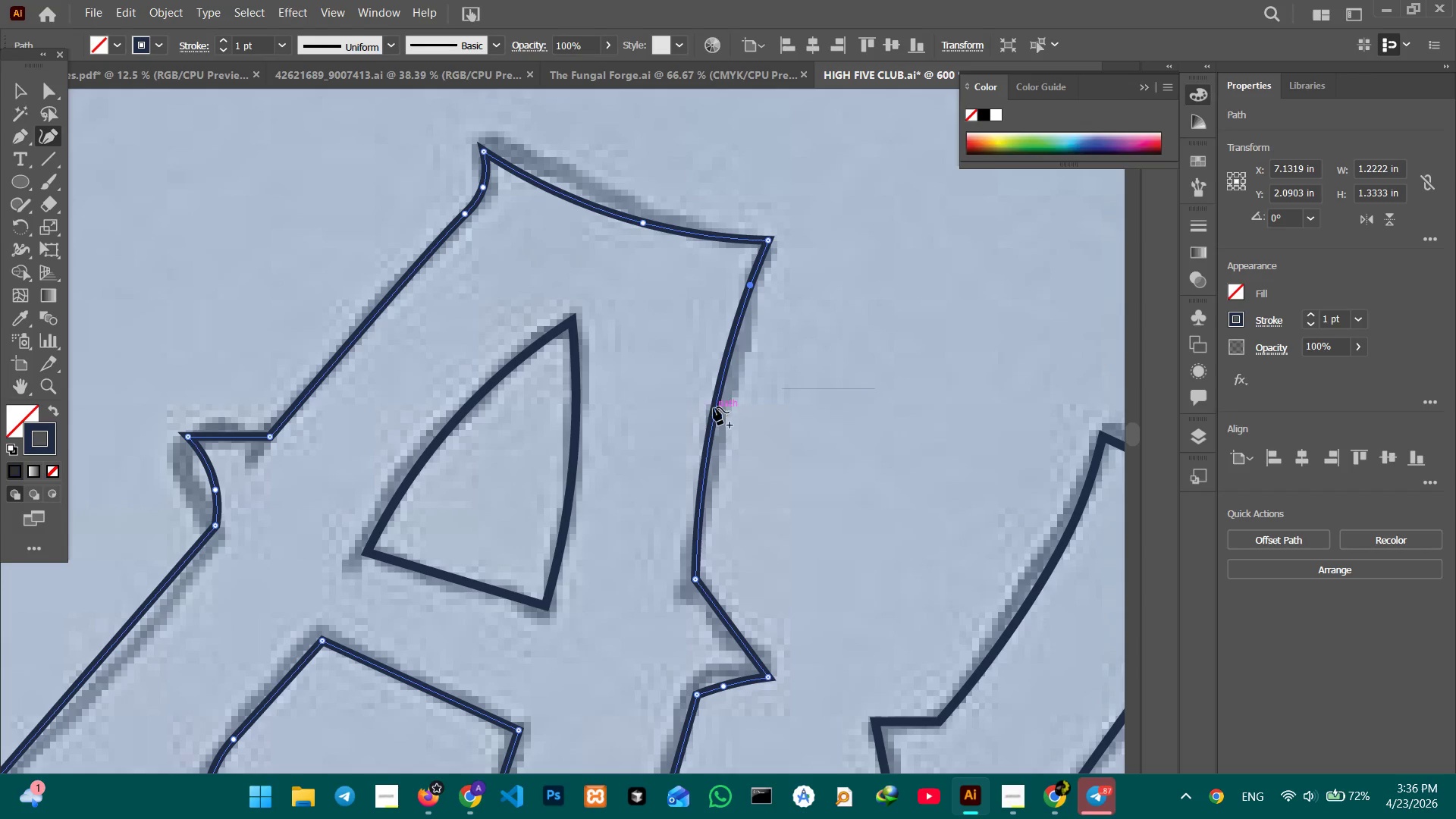 
left_click_drag(start_coordinate=[713, 408], to_coordinate=[729, 404])
 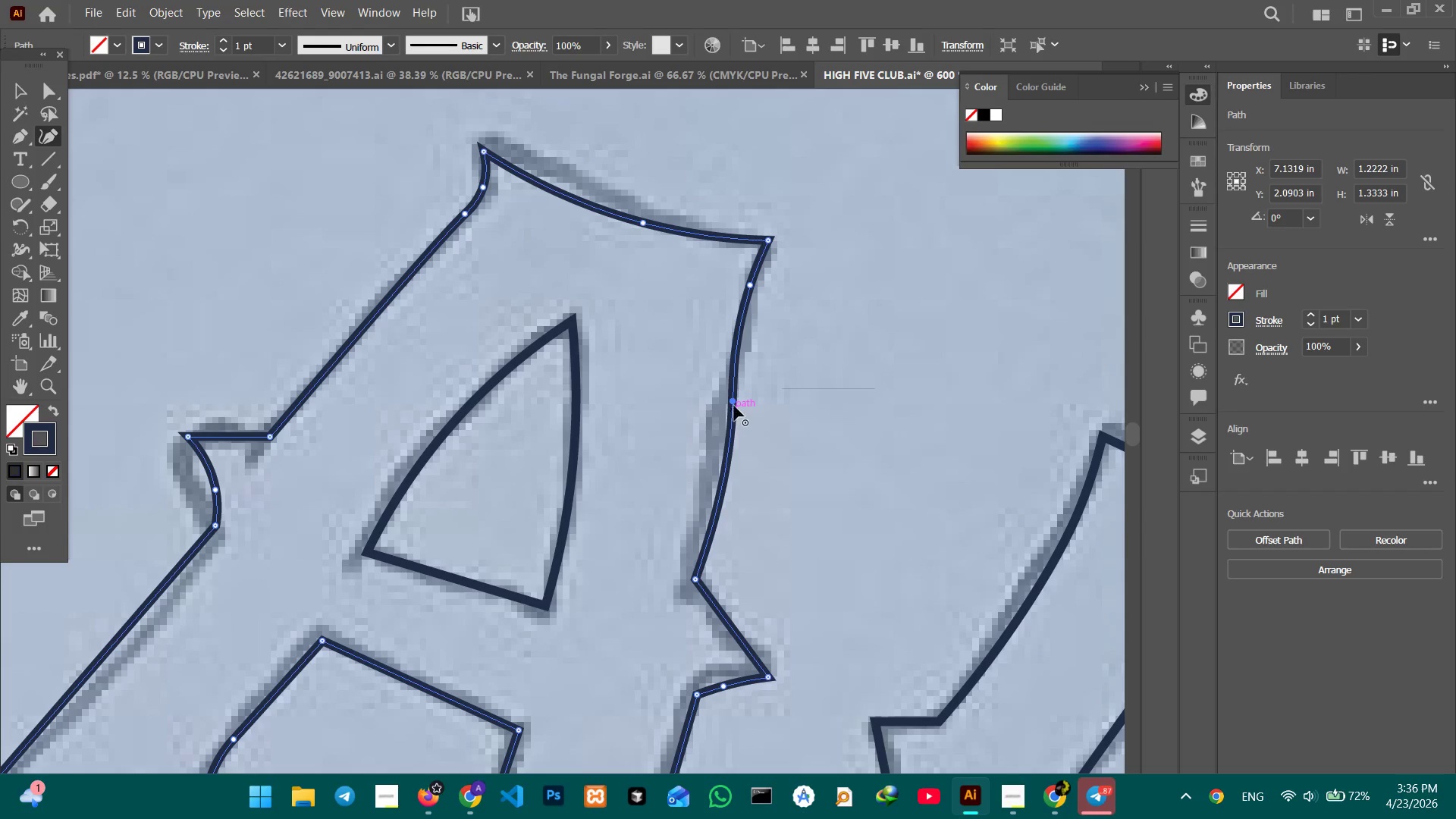 
left_click_drag(start_coordinate=[734, 405], to_coordinate=[726, 413])
 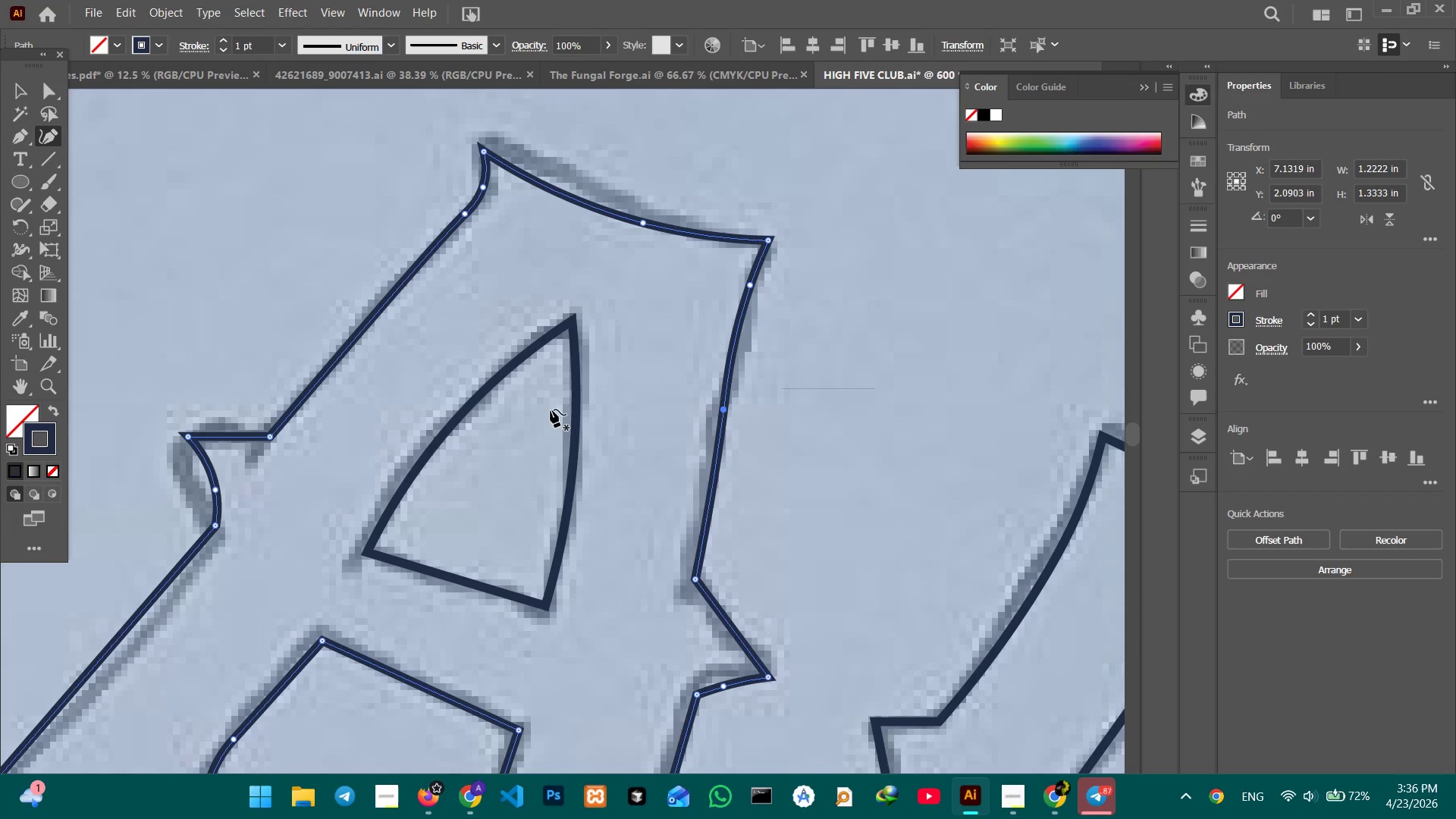 
hold_key(key=Space, duration=0.91)
 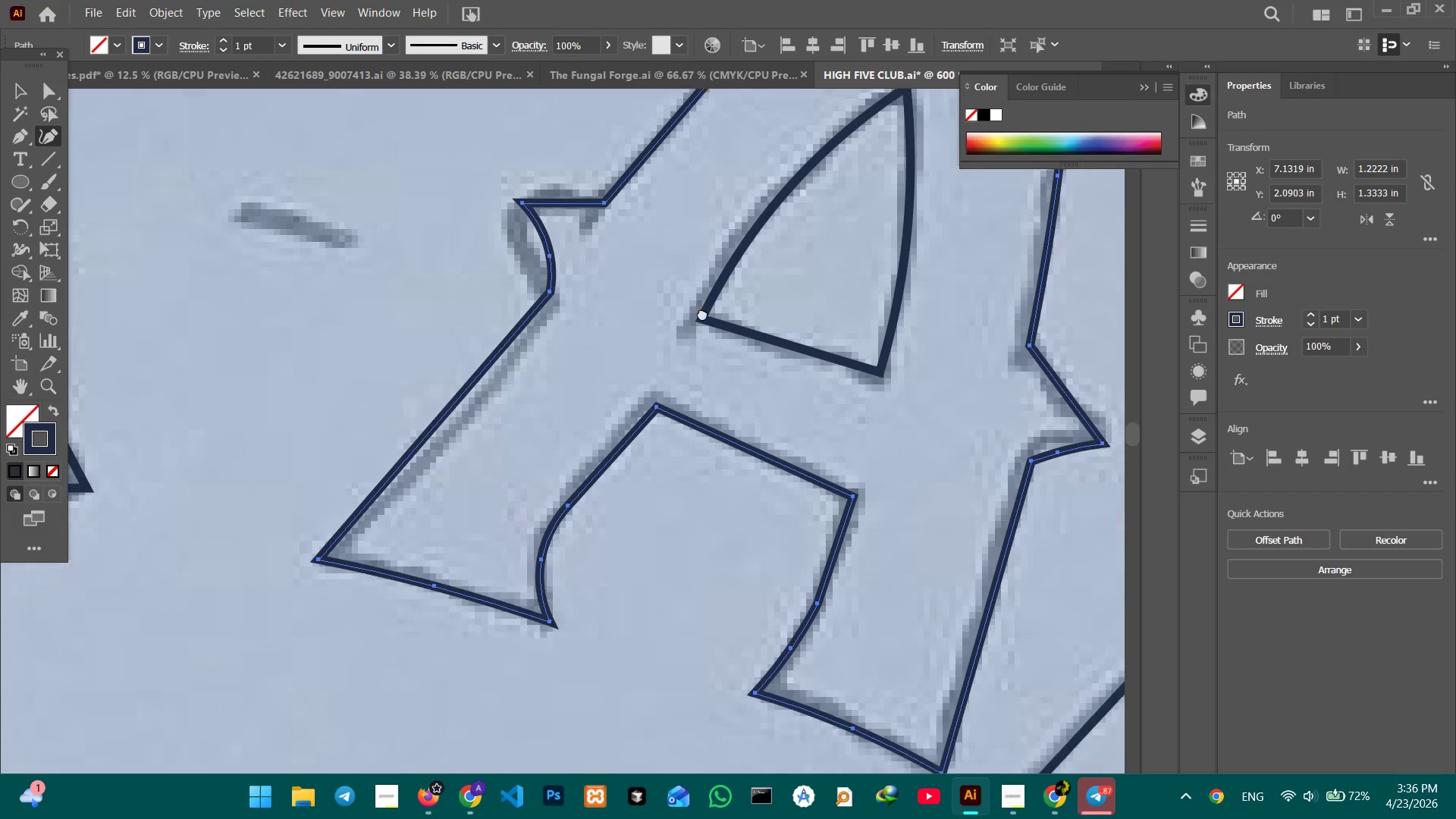 
left_click_drag(start_coordinate=[527, 410], to_coordinate=[1007, 372])
 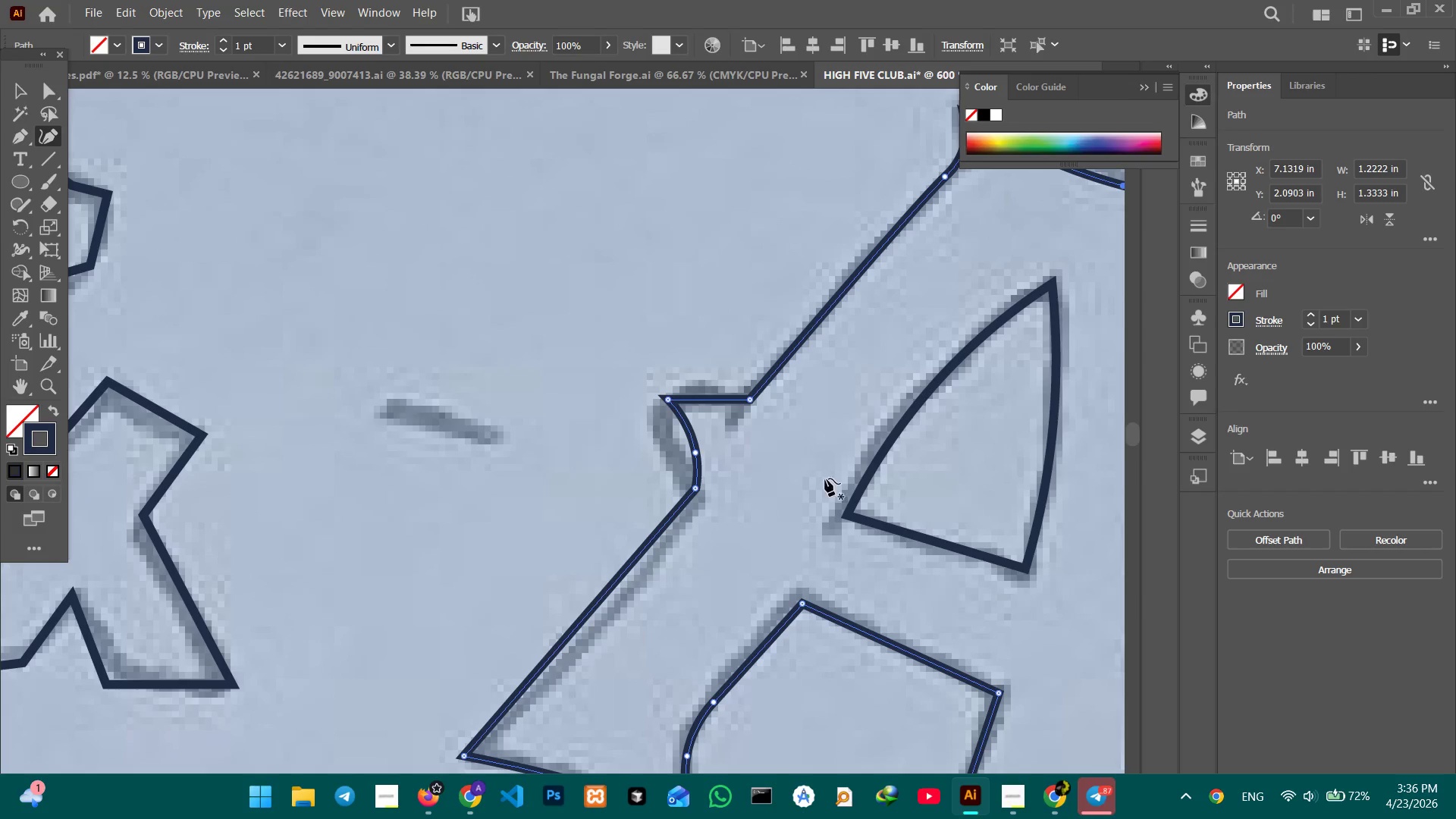 
hold_key(key=Space, duration=0.41)
 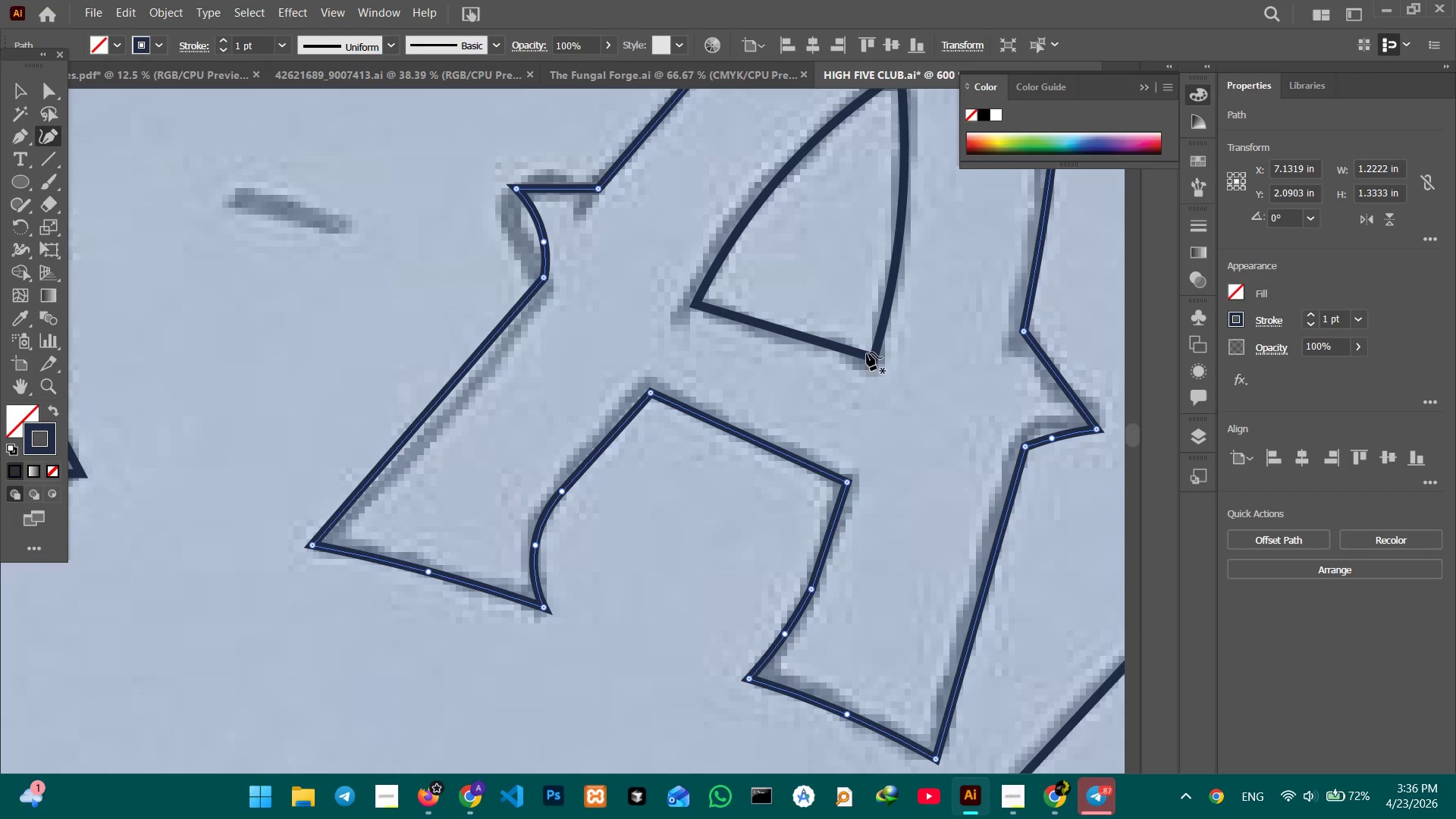 
left_click_drag(start_coordinate=[853, 522], to_coordinate=[701, 311])
 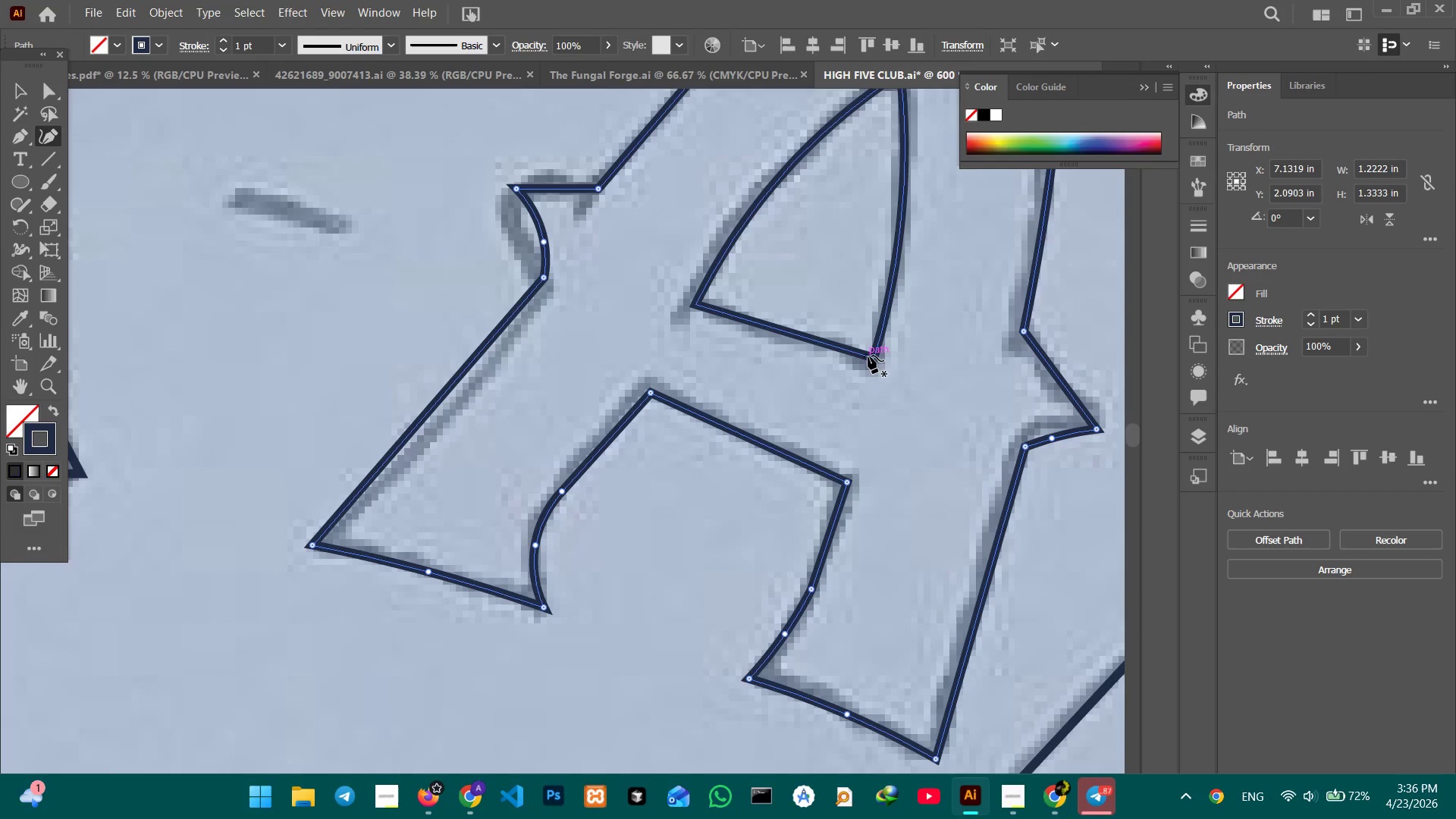 
left_click([869, 356])
 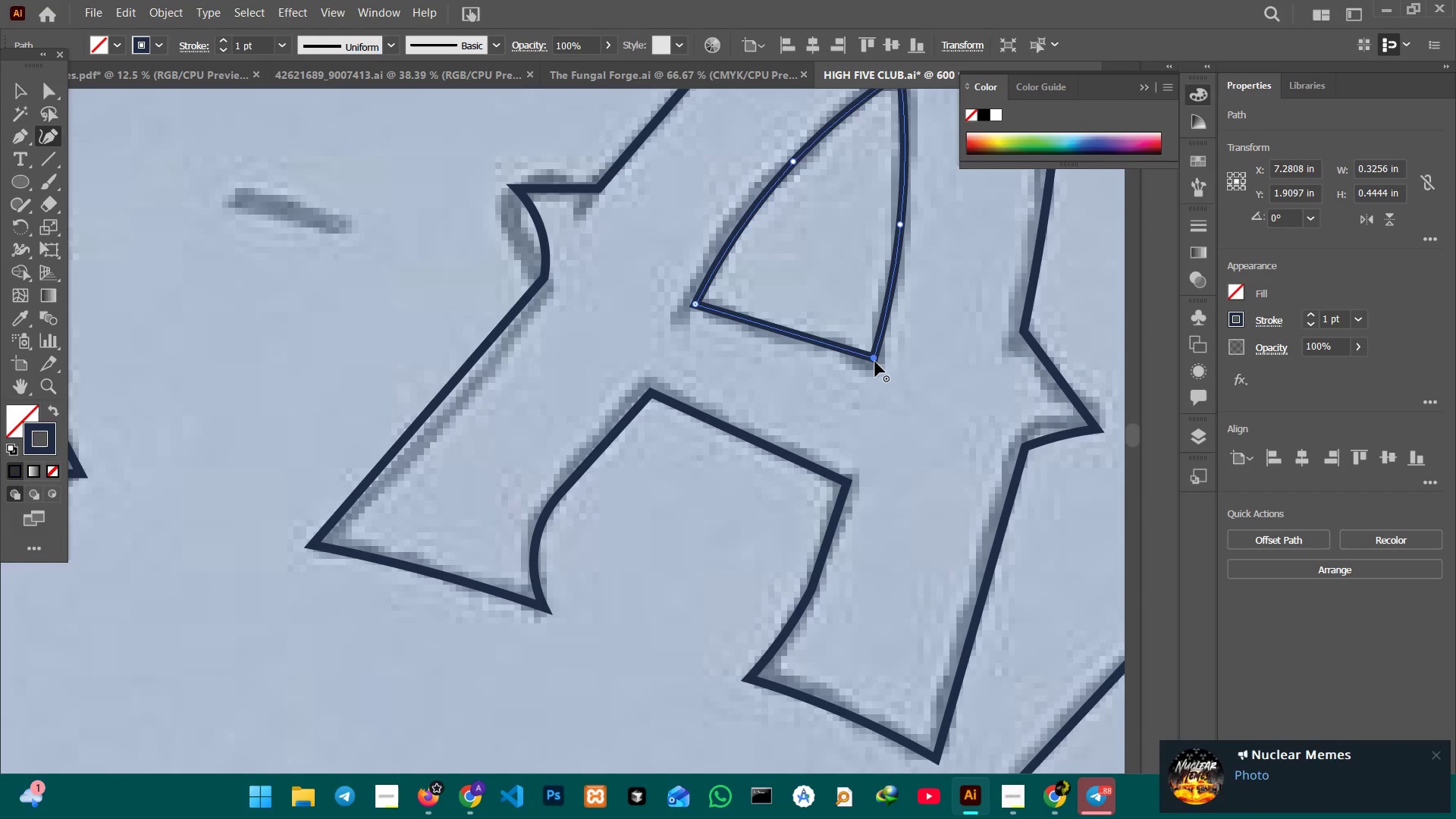 
left_click_drag(start_coordinate=[875, 361], to_coordinate=[874, 369])
 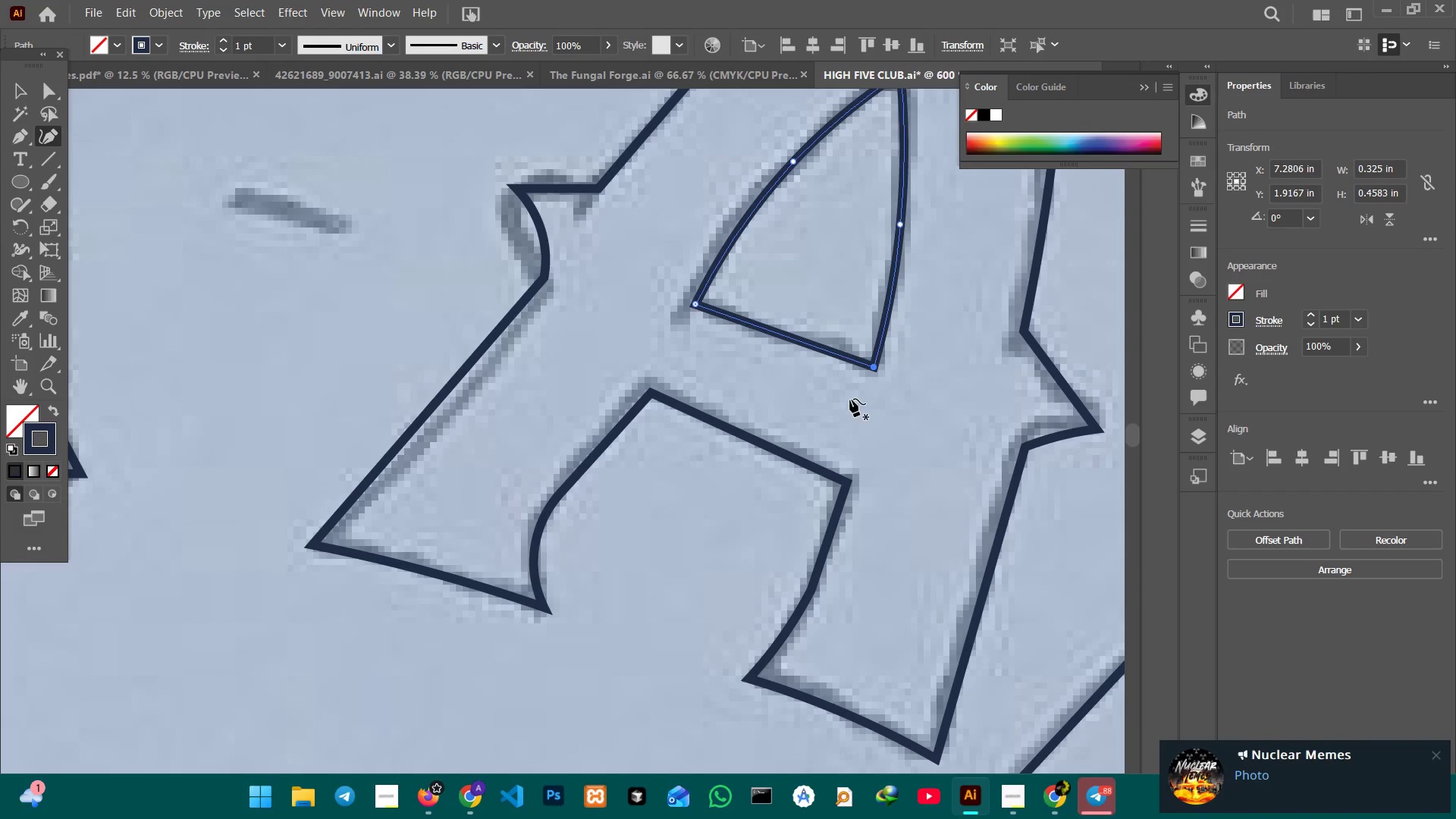 
hold_key(key=Space, duration=1.5)
 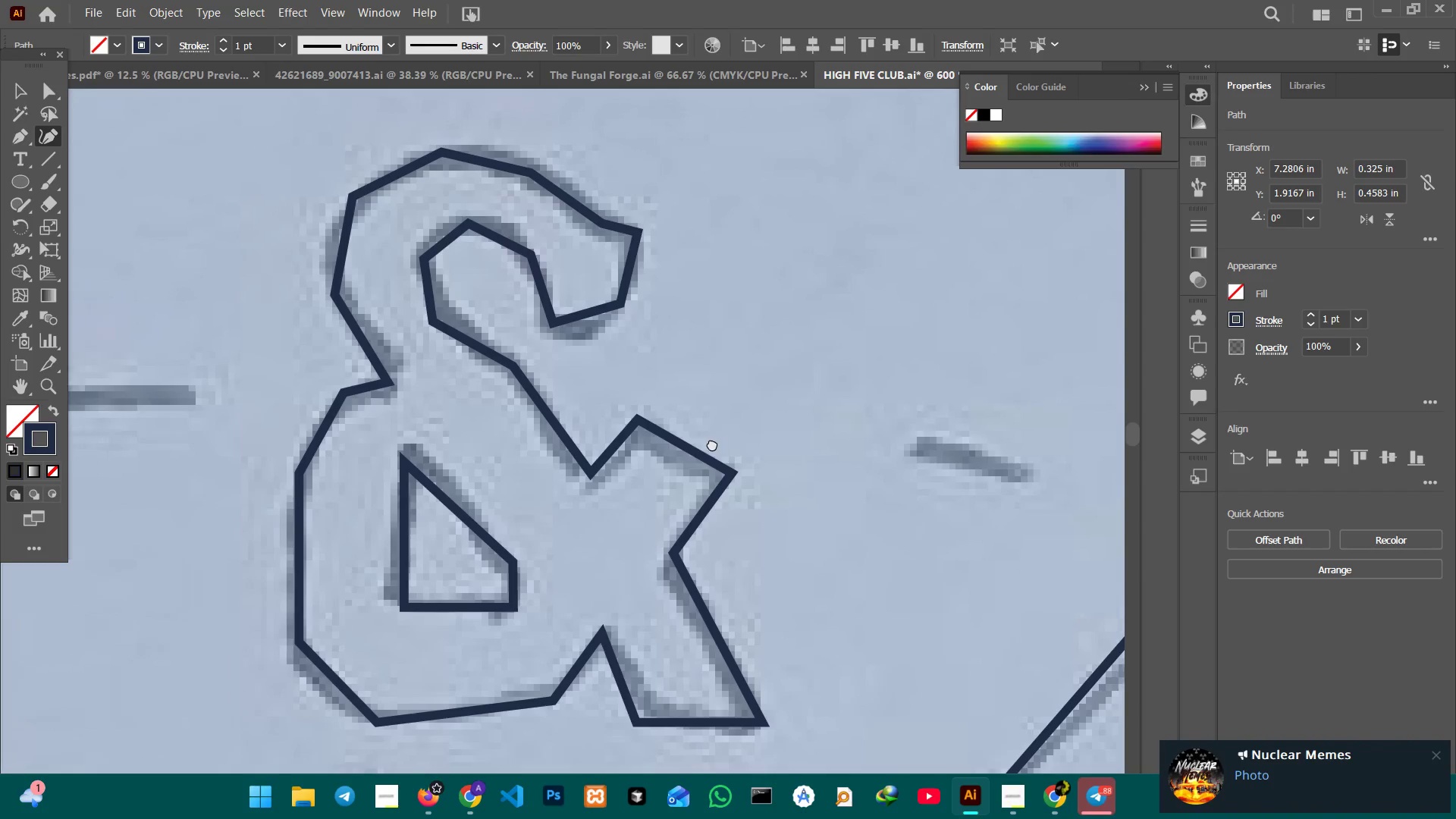 
left_click_drag(start_coordinate=[546, 331], to_coordinate=[819, 499])
 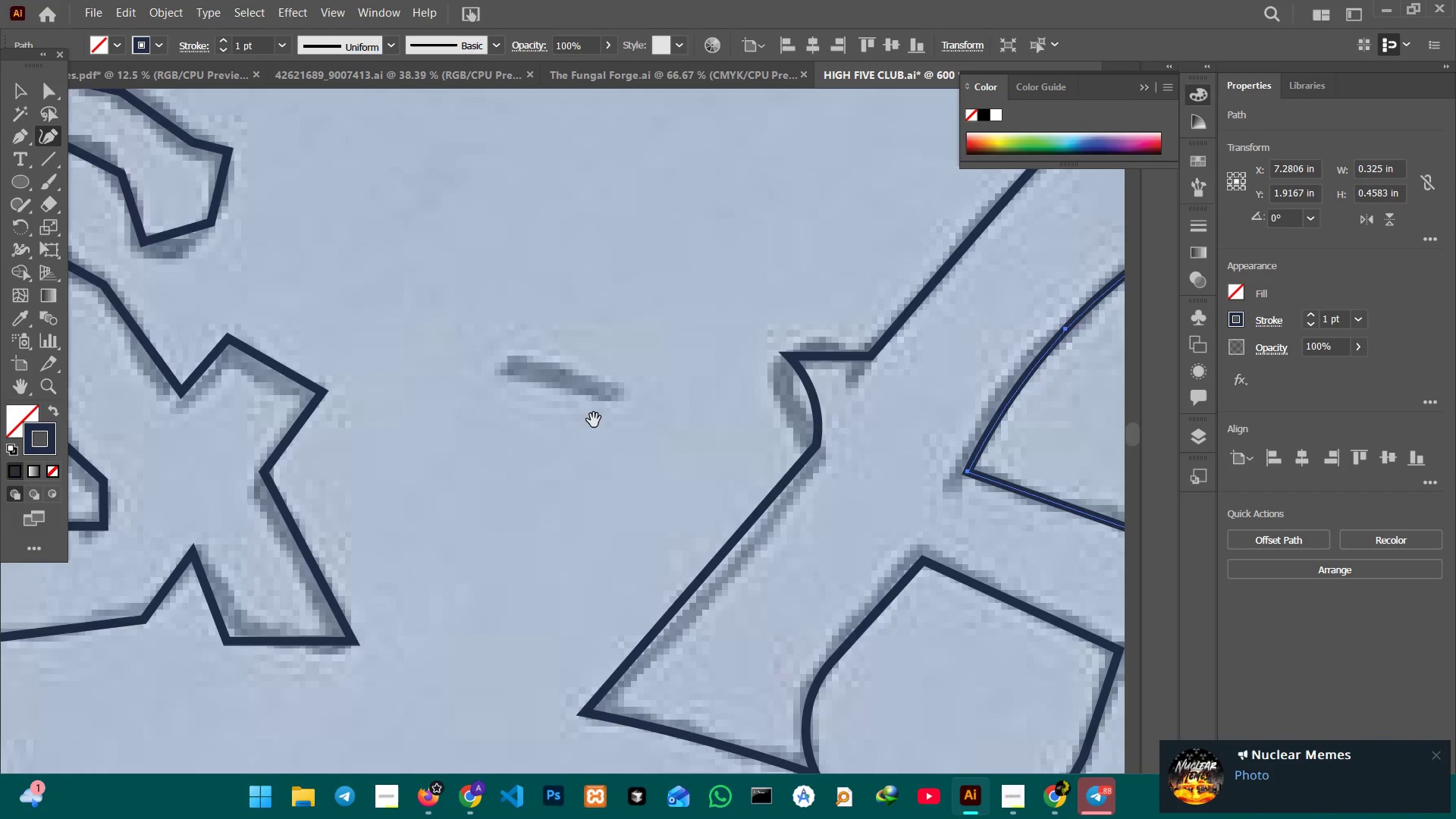 
left_click_drag(start_coordinate=[595, 422], to_coordinate=[928, 499])
 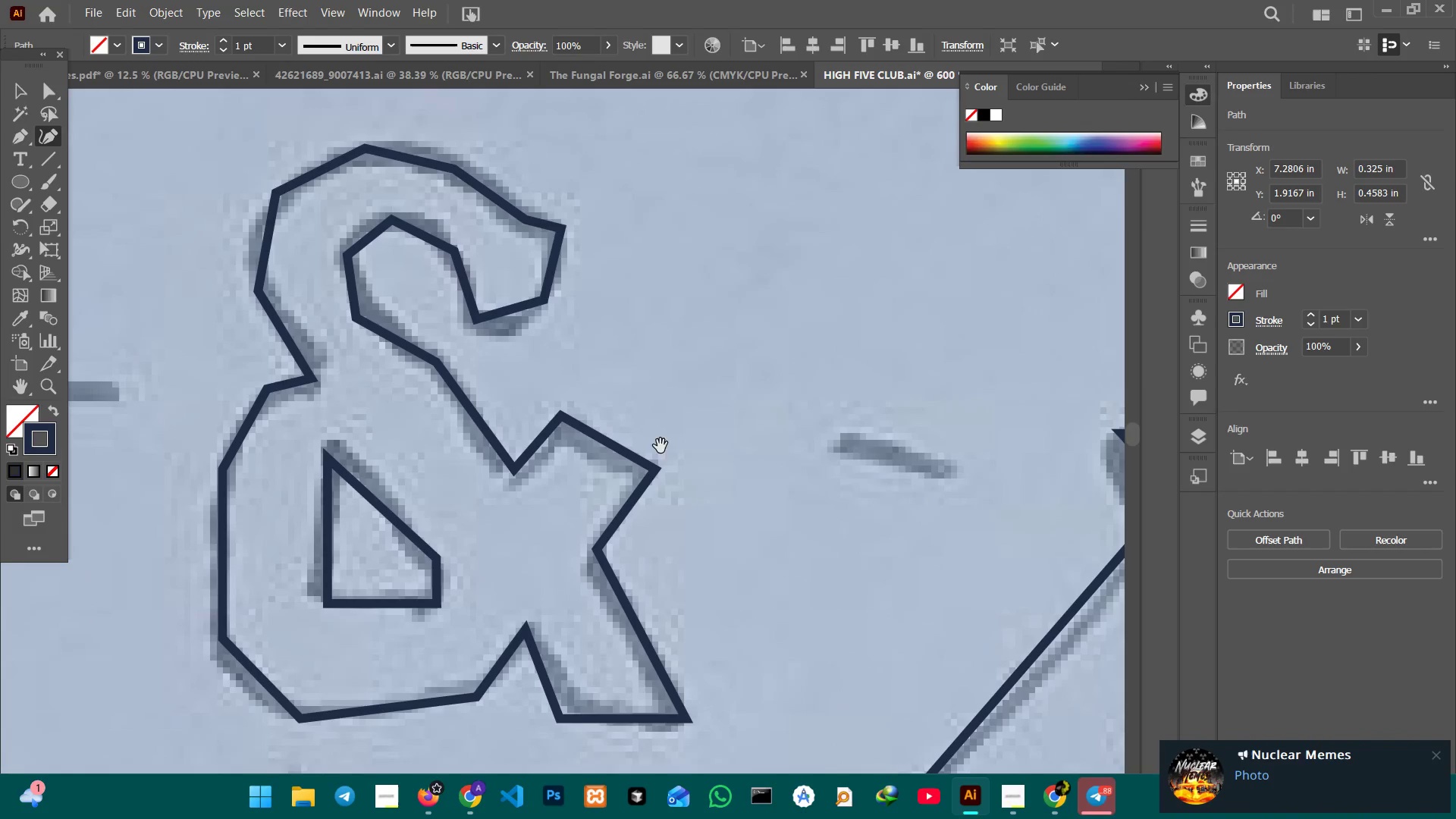 
hold_key(key=Space, duration=0.75)
 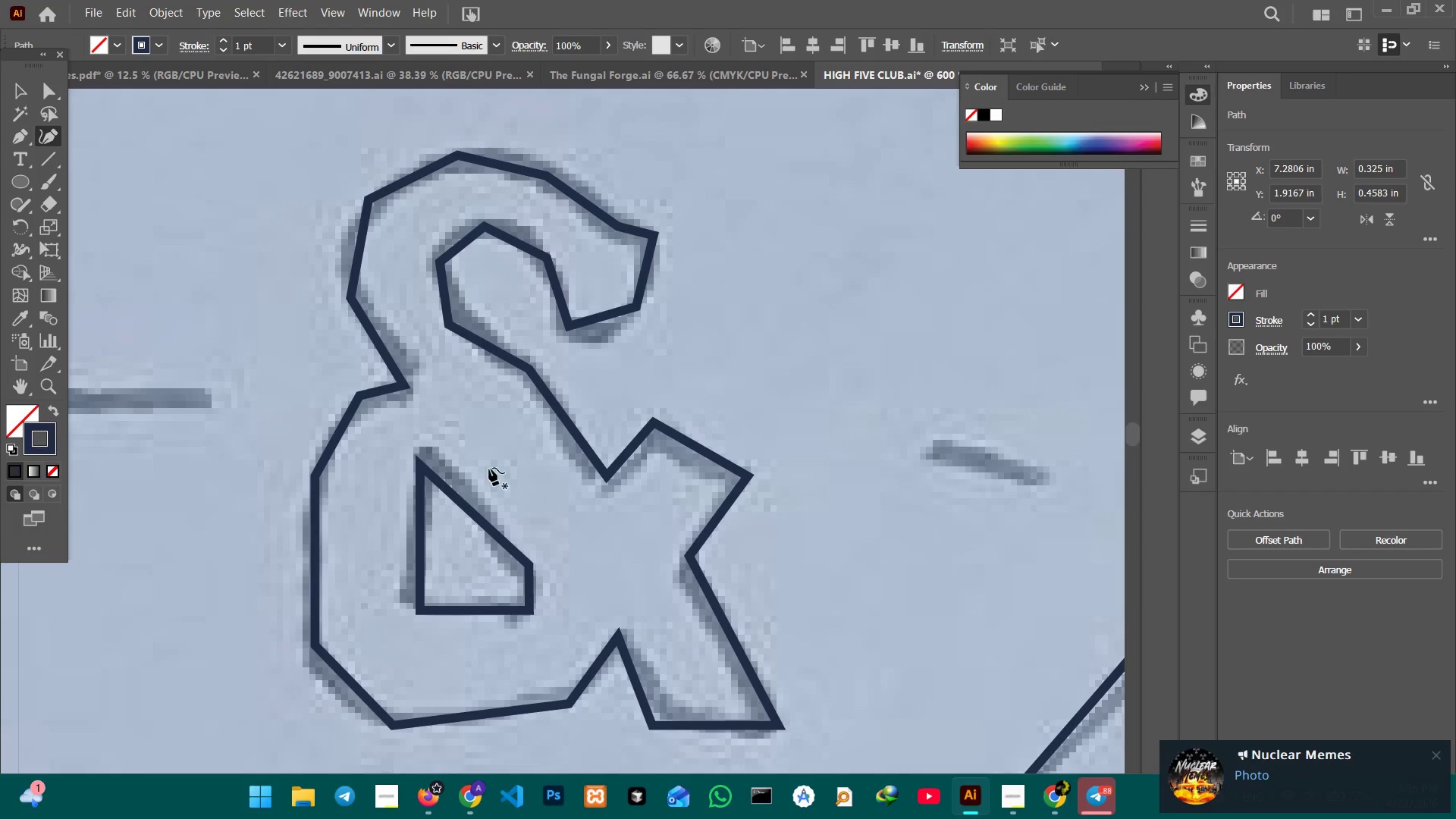 
left_click_drag(start_coordinate=[632, 441], to_coordinate=[725, 448])
 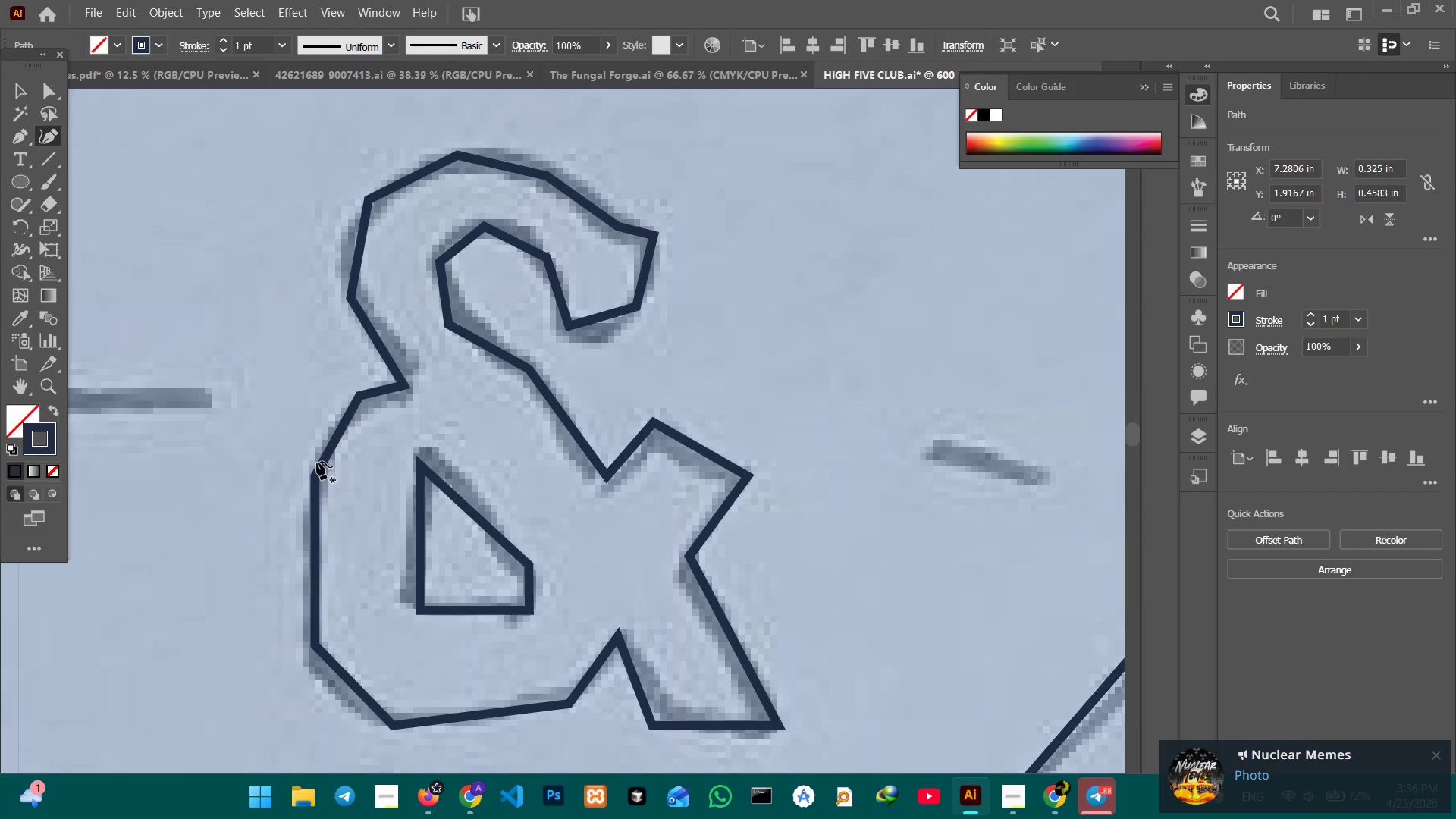 
left_click([318, 472])
 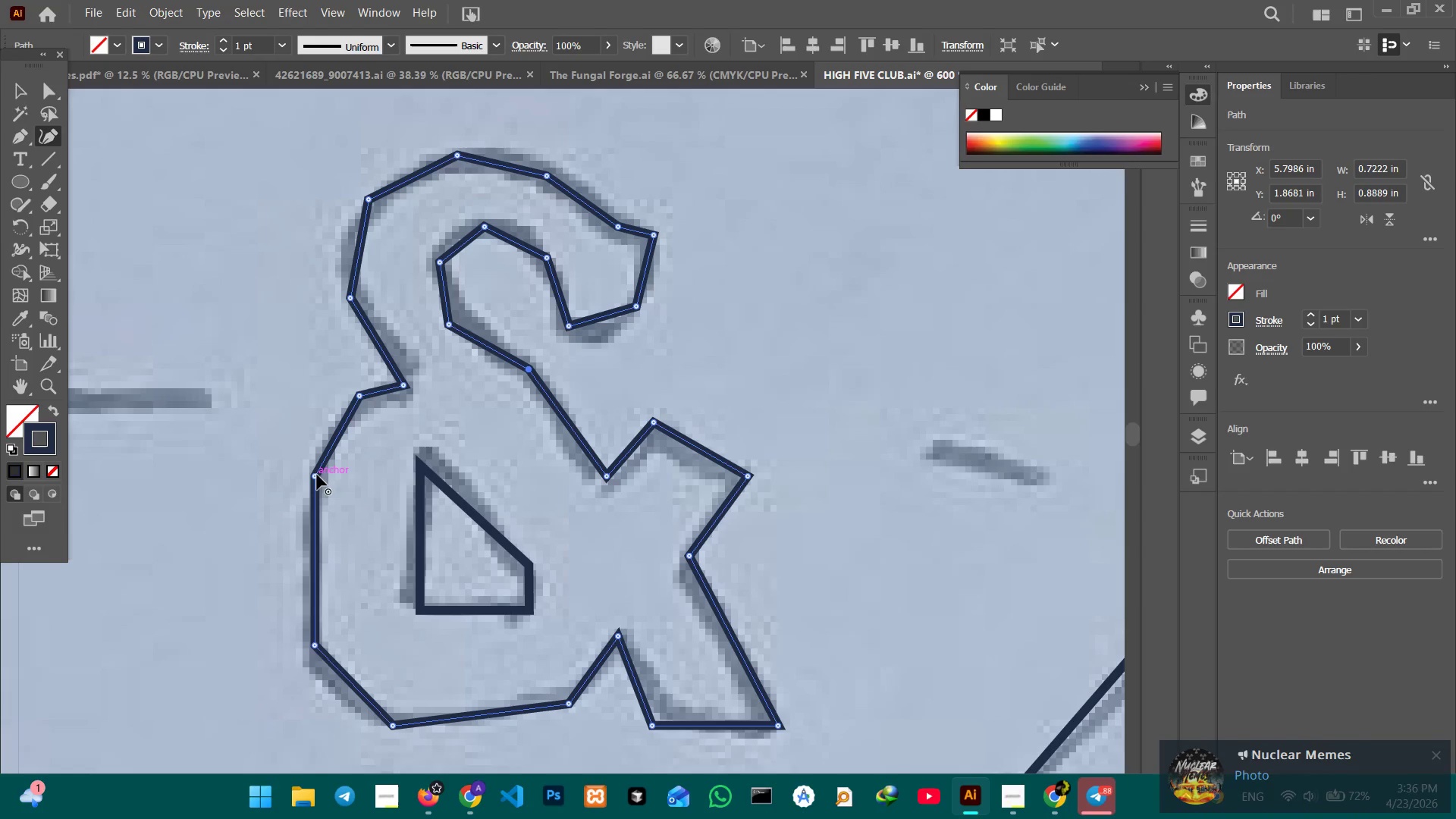 
double_click([317, 475])
 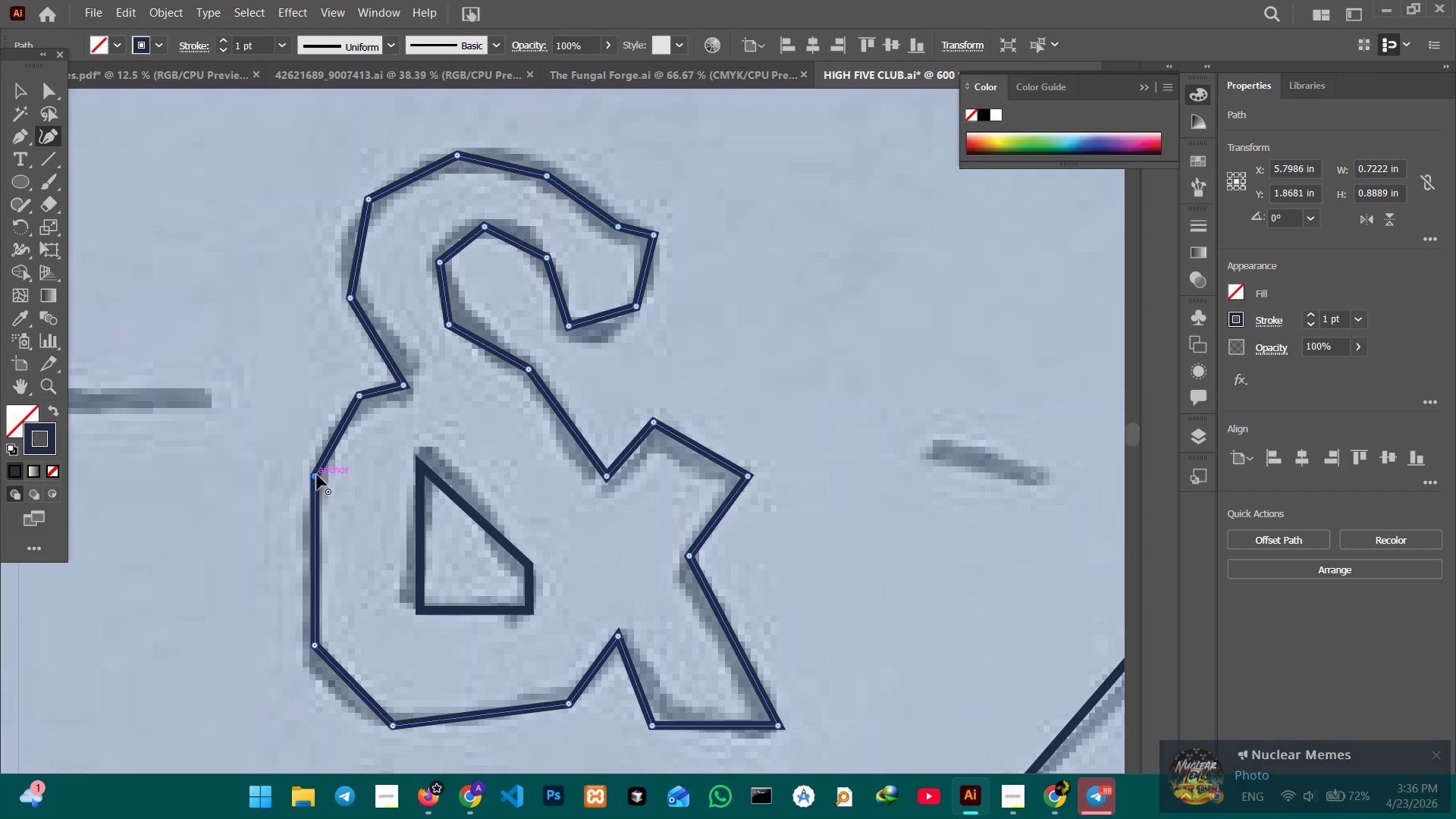 
key(Backspace)
 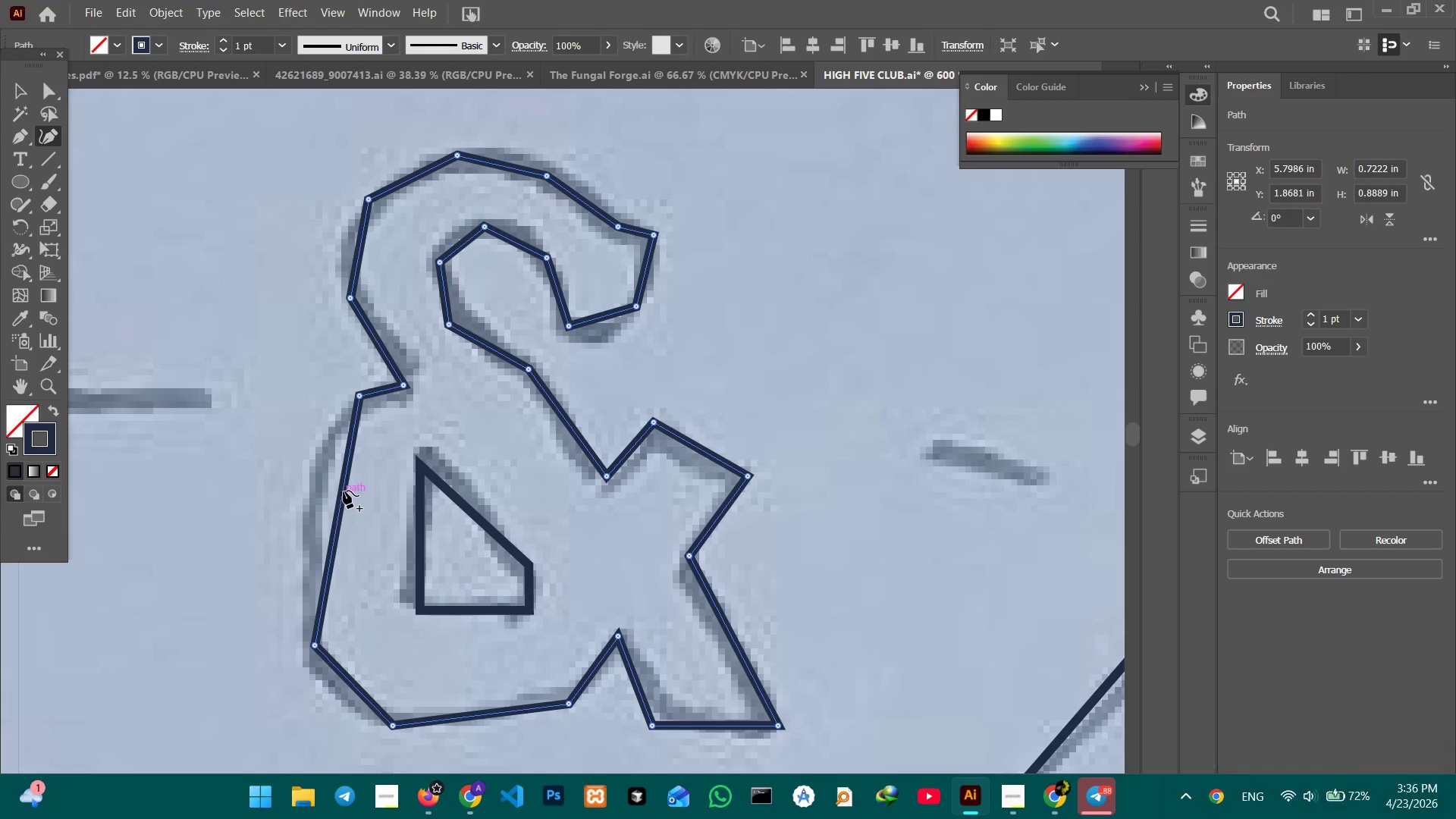 
left_click_drag(start_coordinate=[344, 491], to_coordinate=[310, 479])
 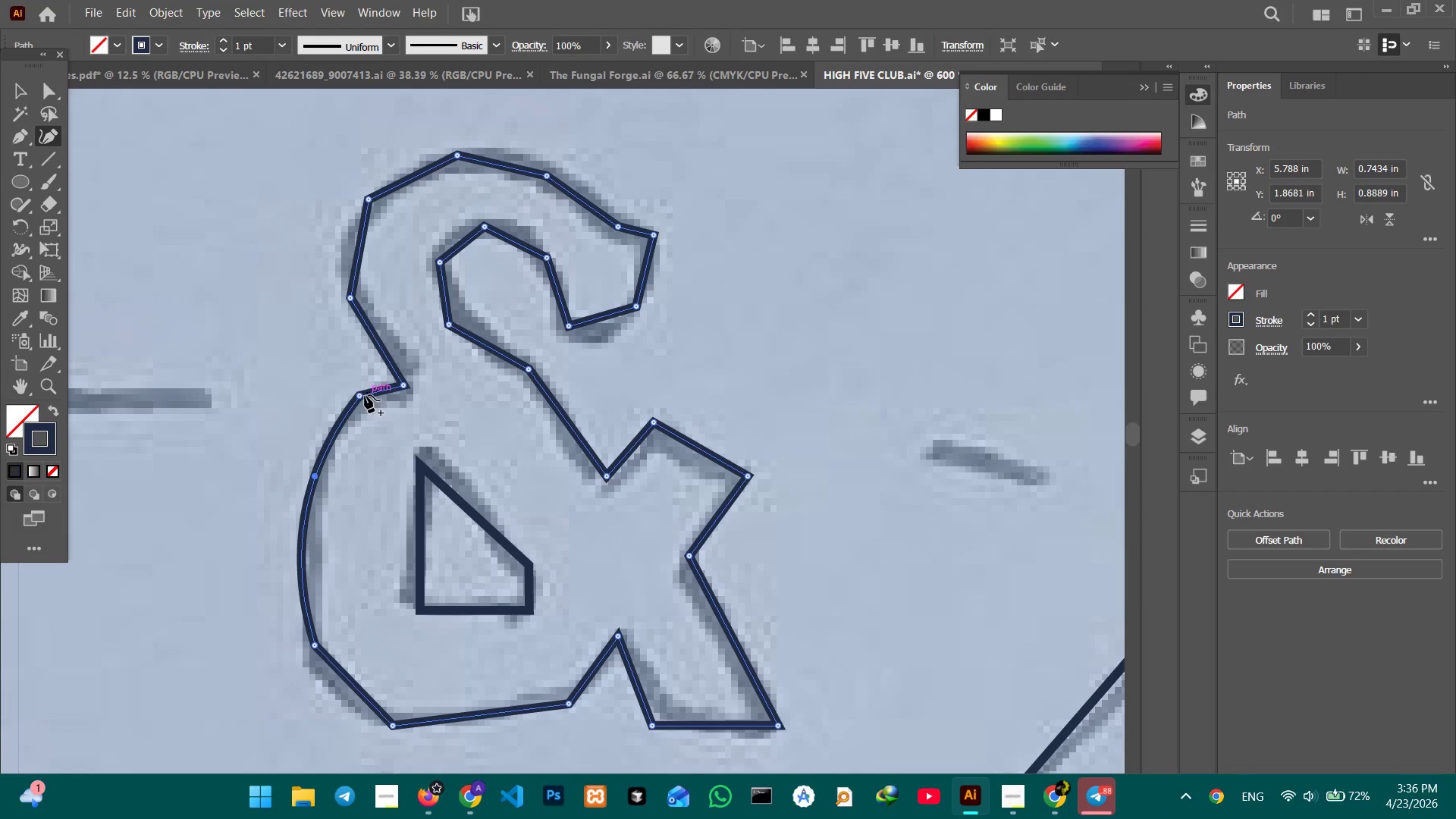 
left_click([363, 396])
 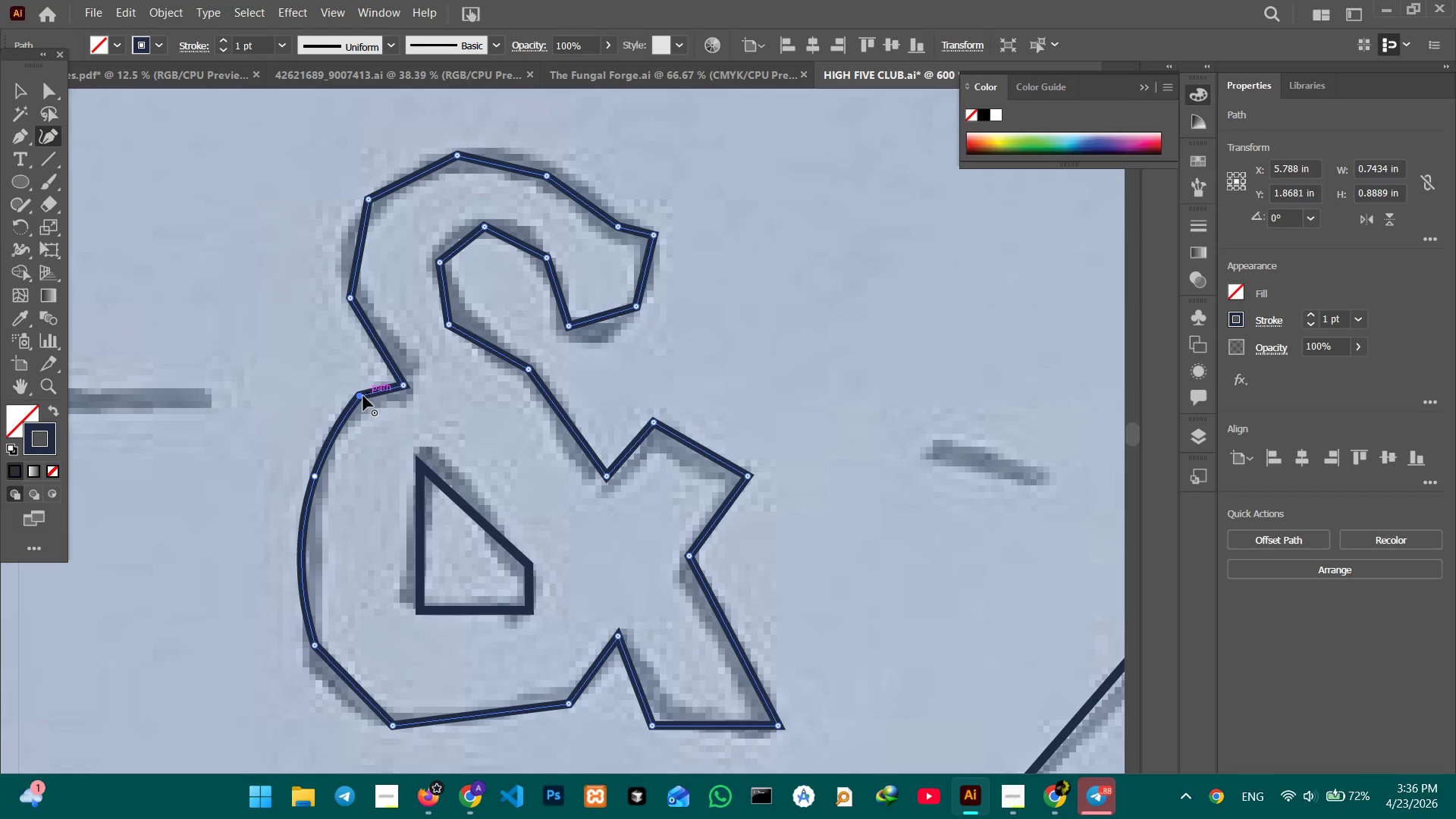 
key(Backspace)
 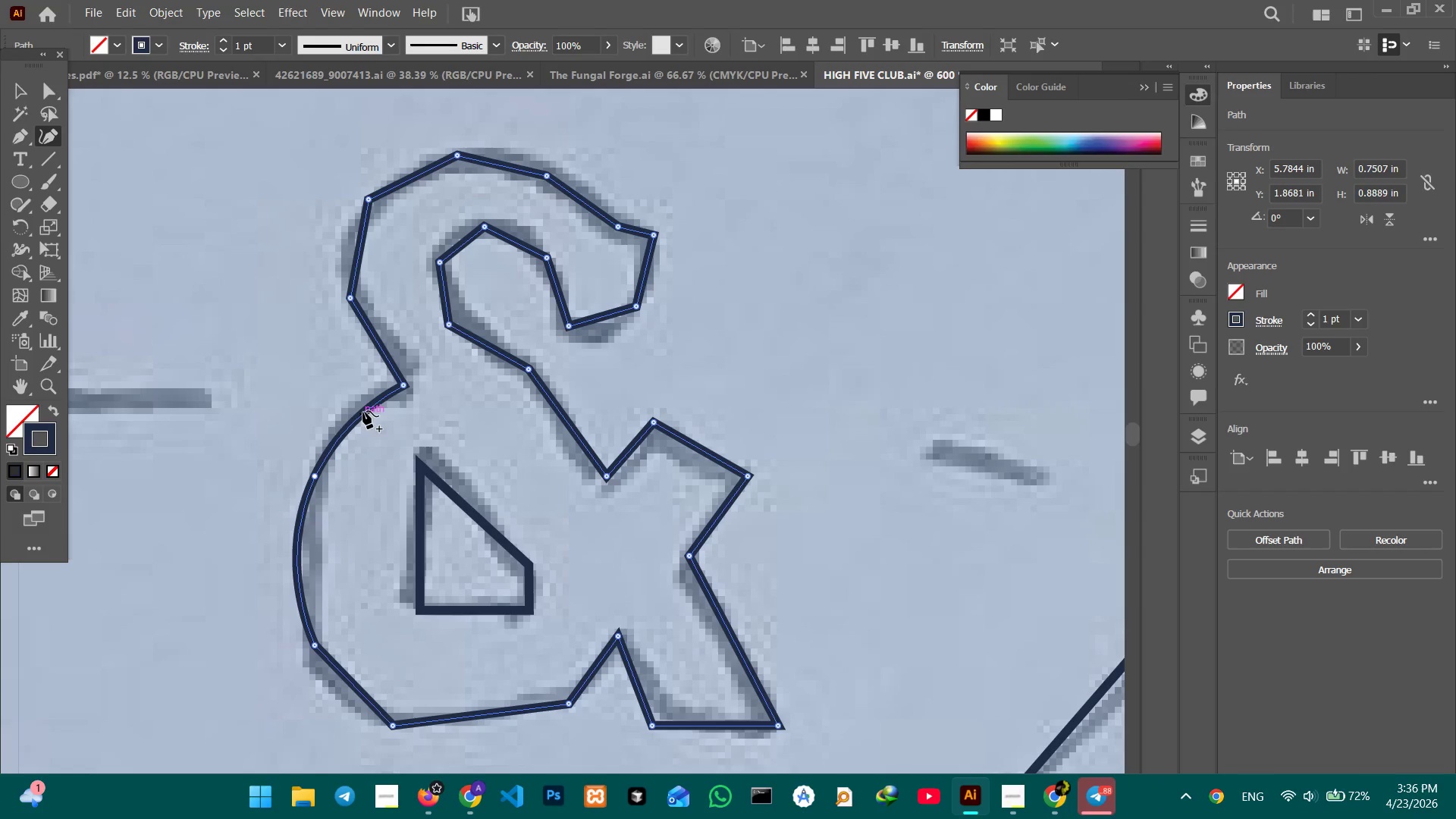 
left_click_drag(start_coordinate=[364, 411], to_coordinate=[363, 400])
 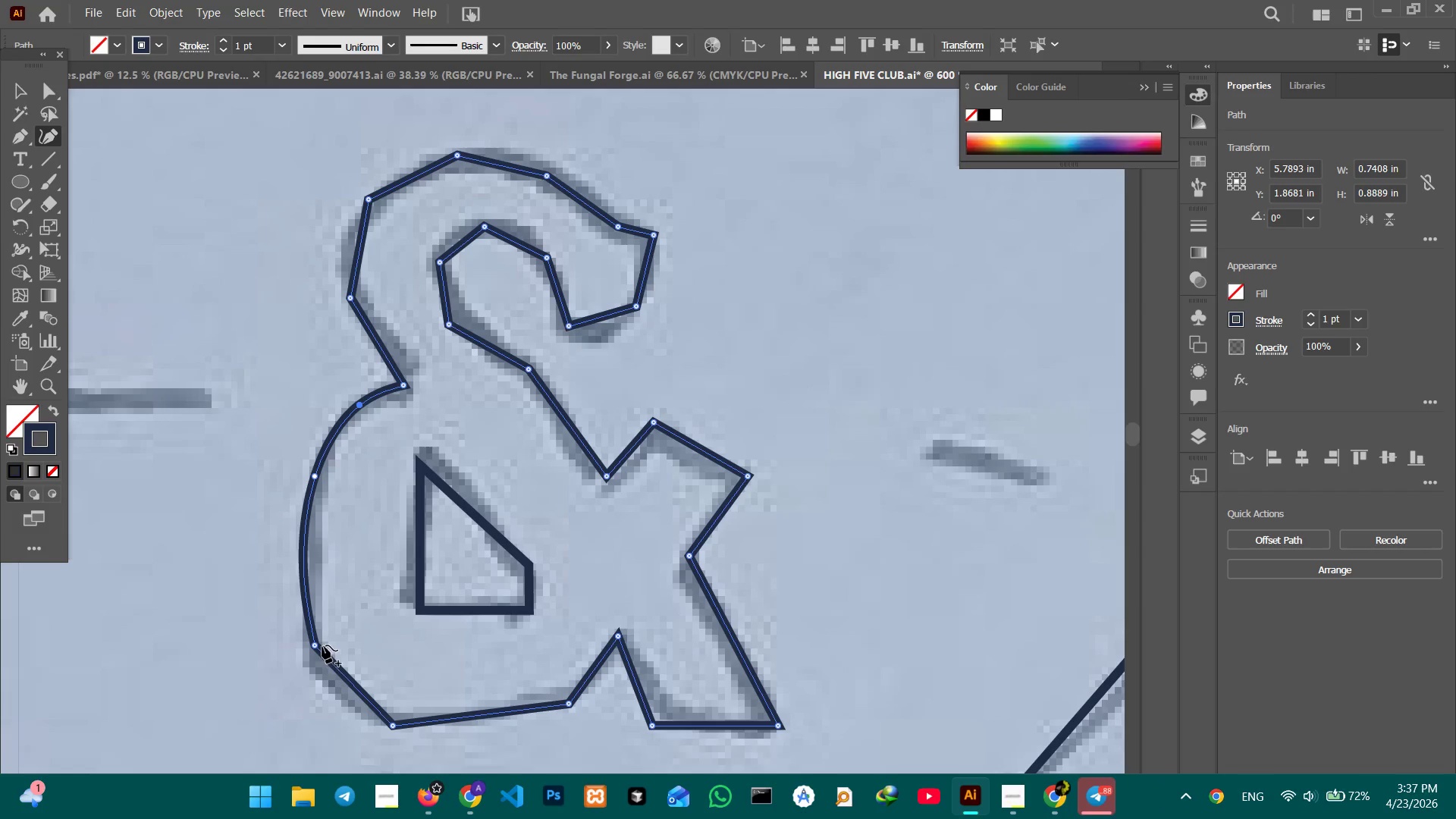 
left_click([320, 645])
 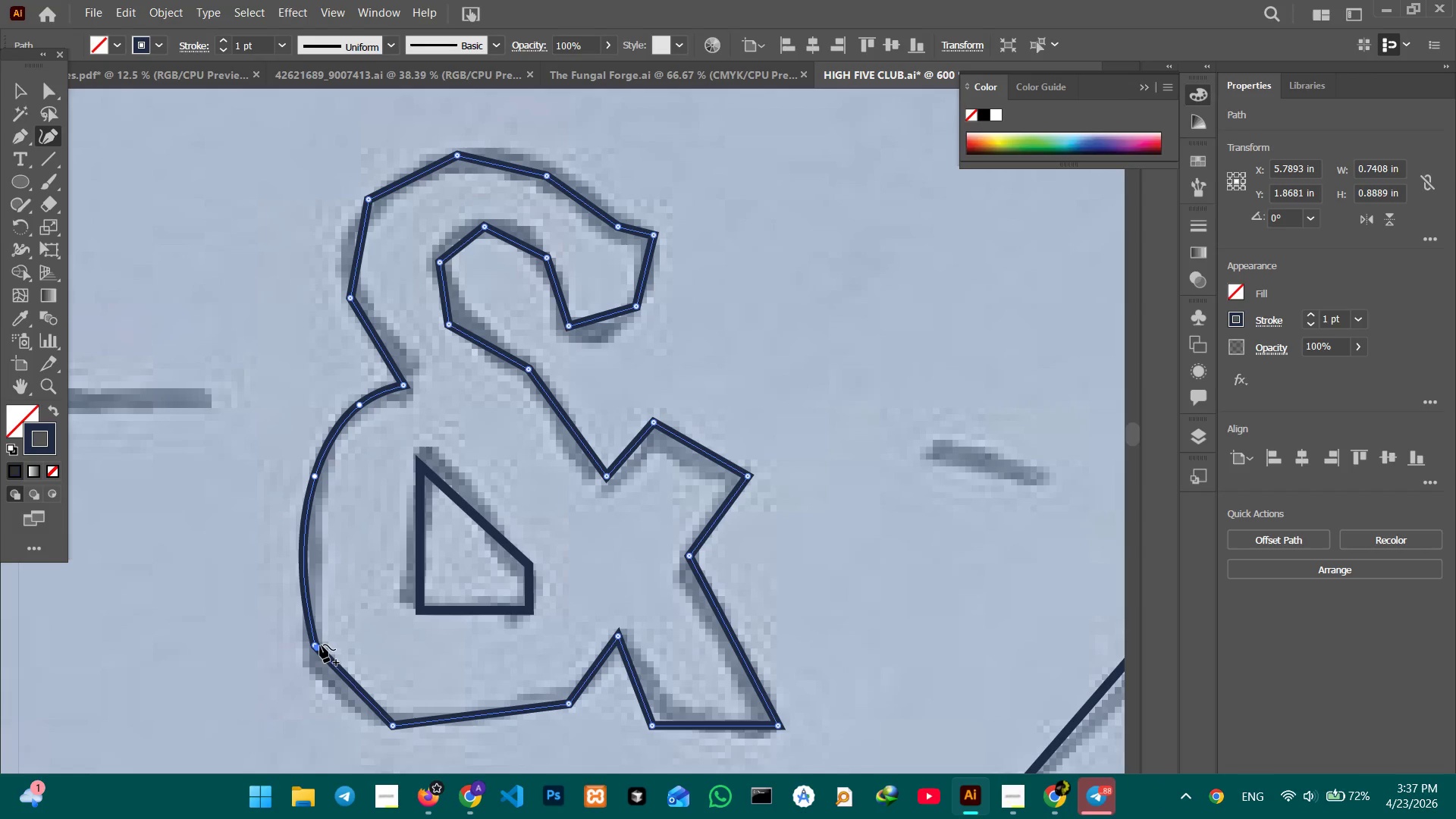 
key(Backspace)
 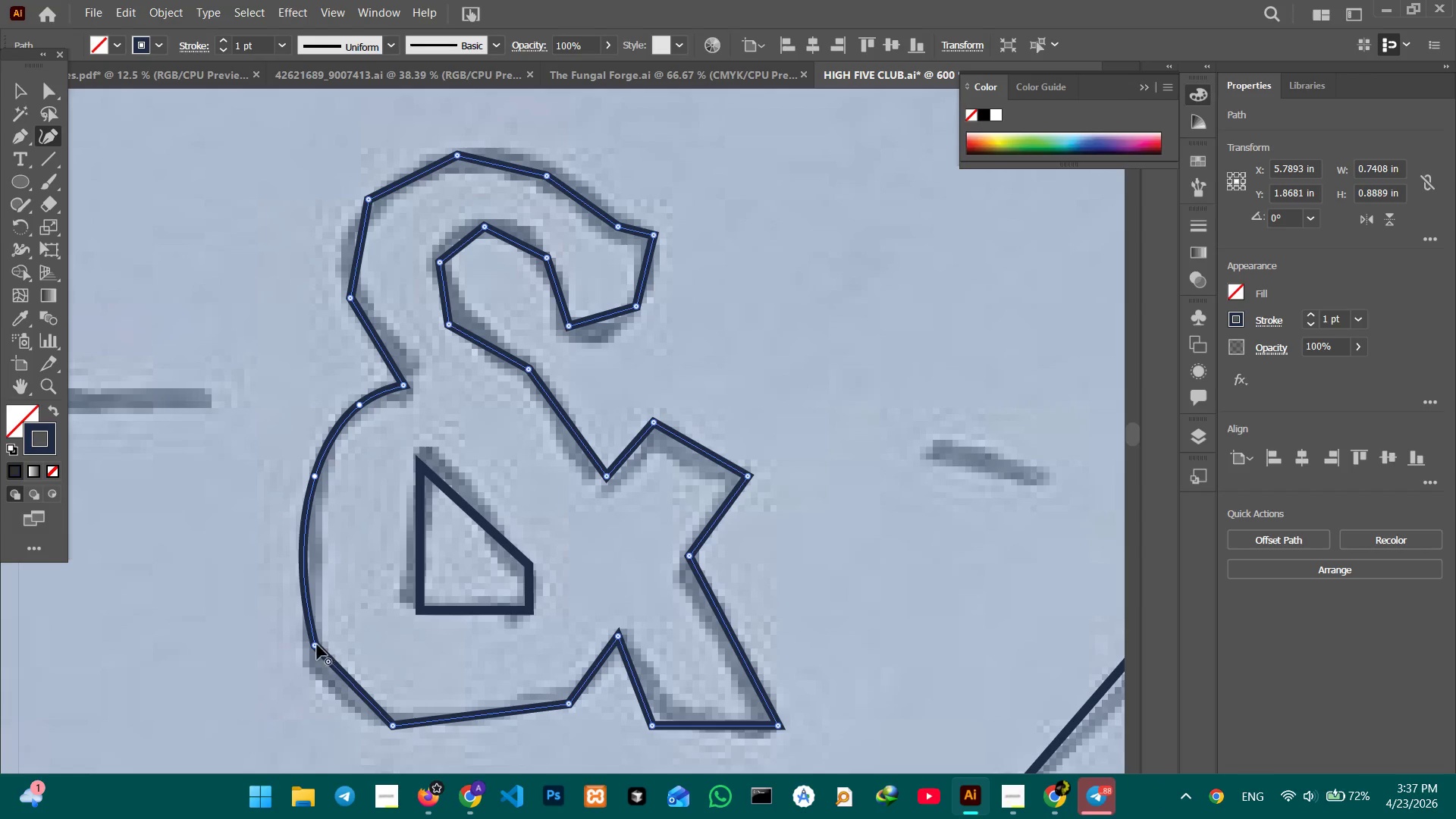 
left_click([315, 645])
 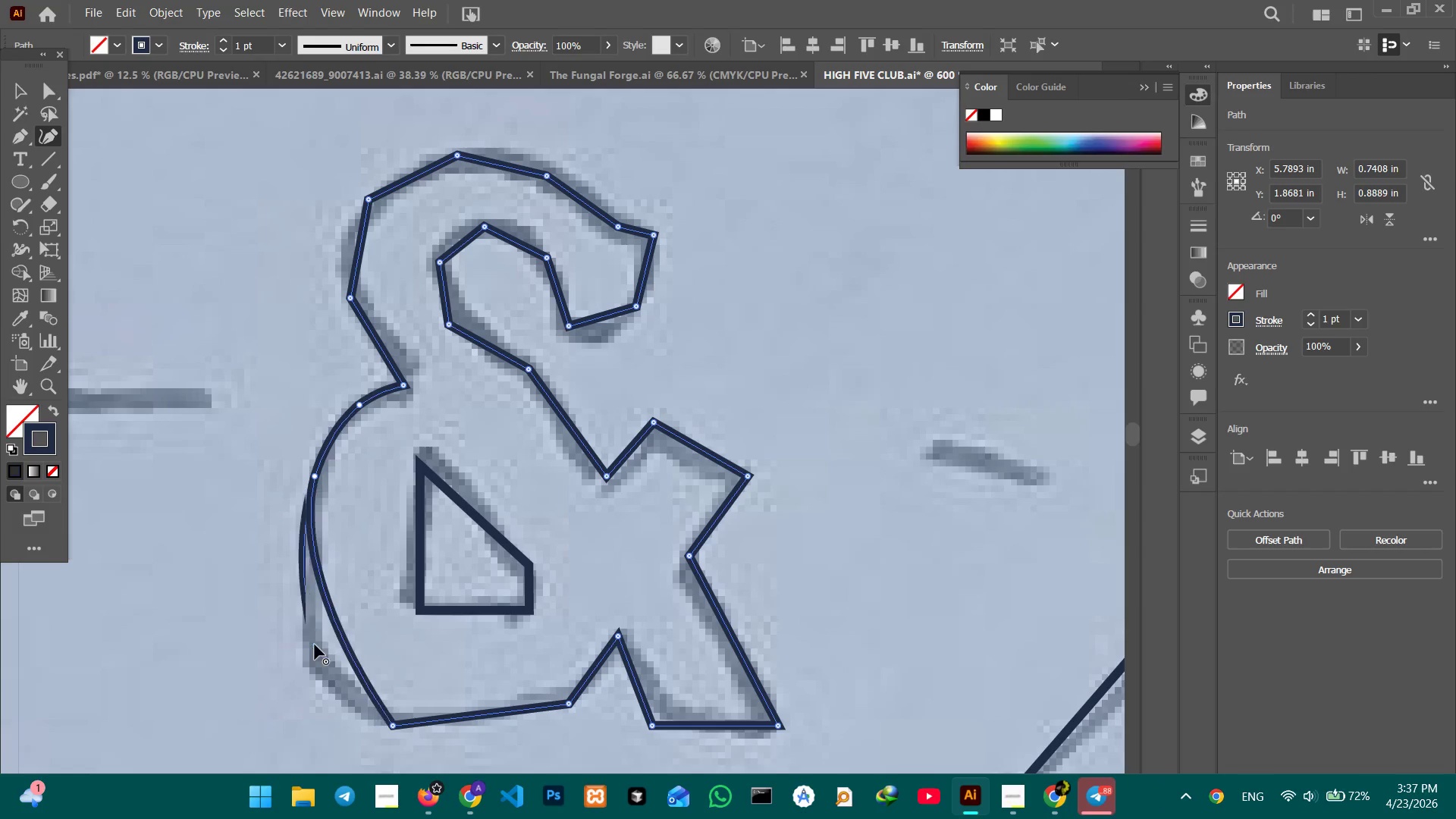 
key(Backspace)
 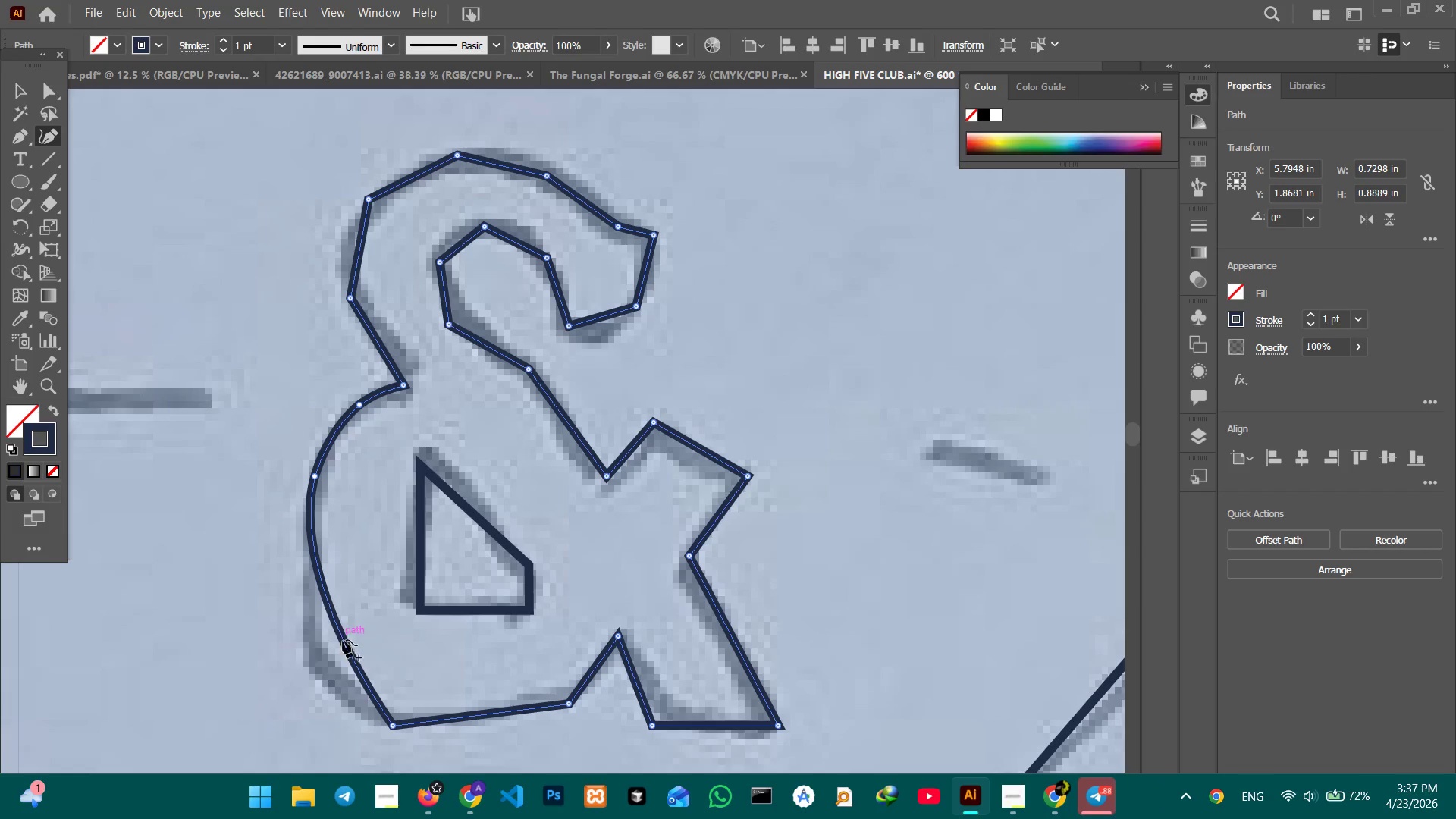 
left_click_drag(start_coordinate=[342, 642], to_coordinate=[320, 661])
 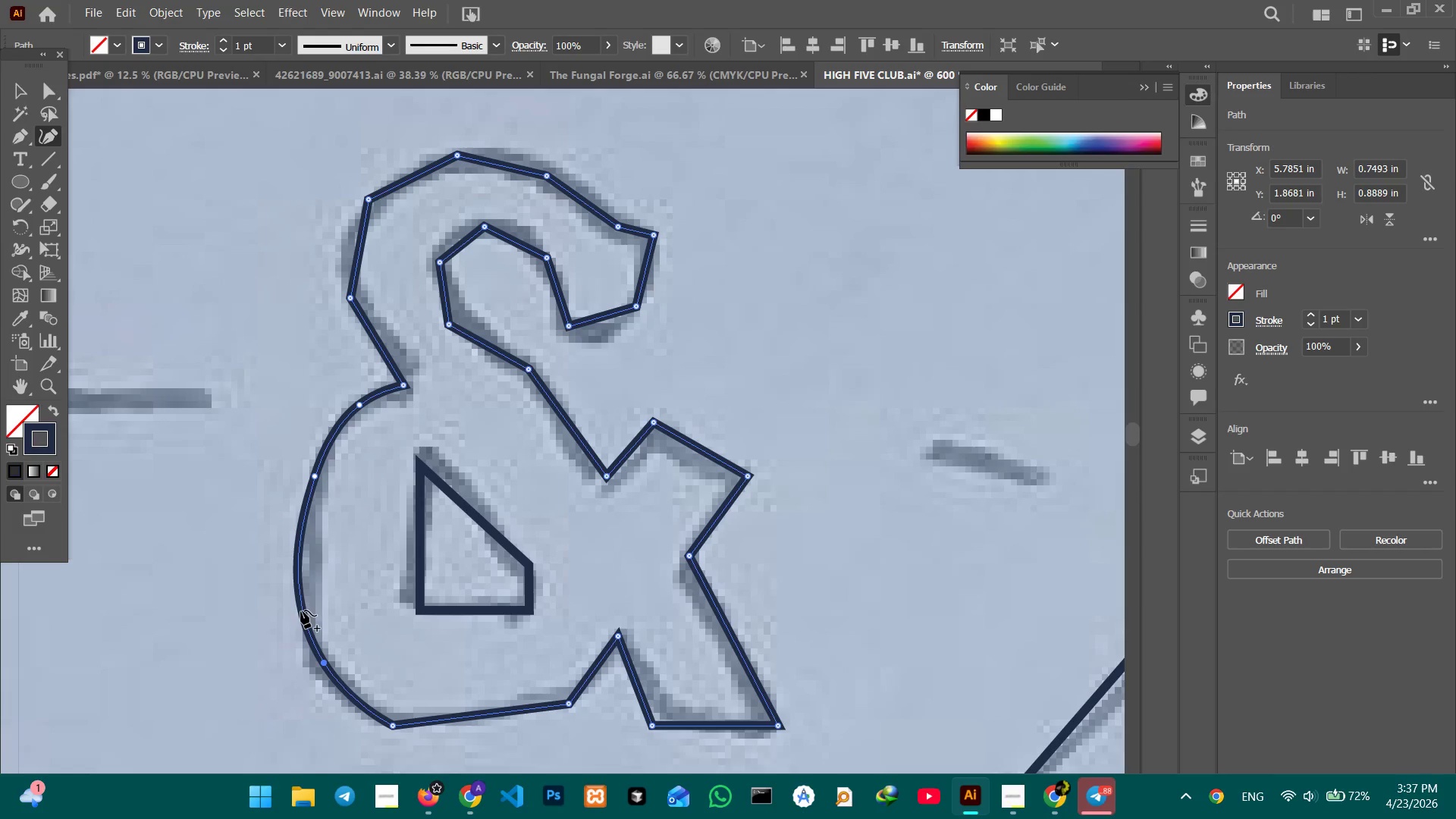 
left_click_drag(start_coordinate=[301, 610], to_coordinate=[316, 611])
 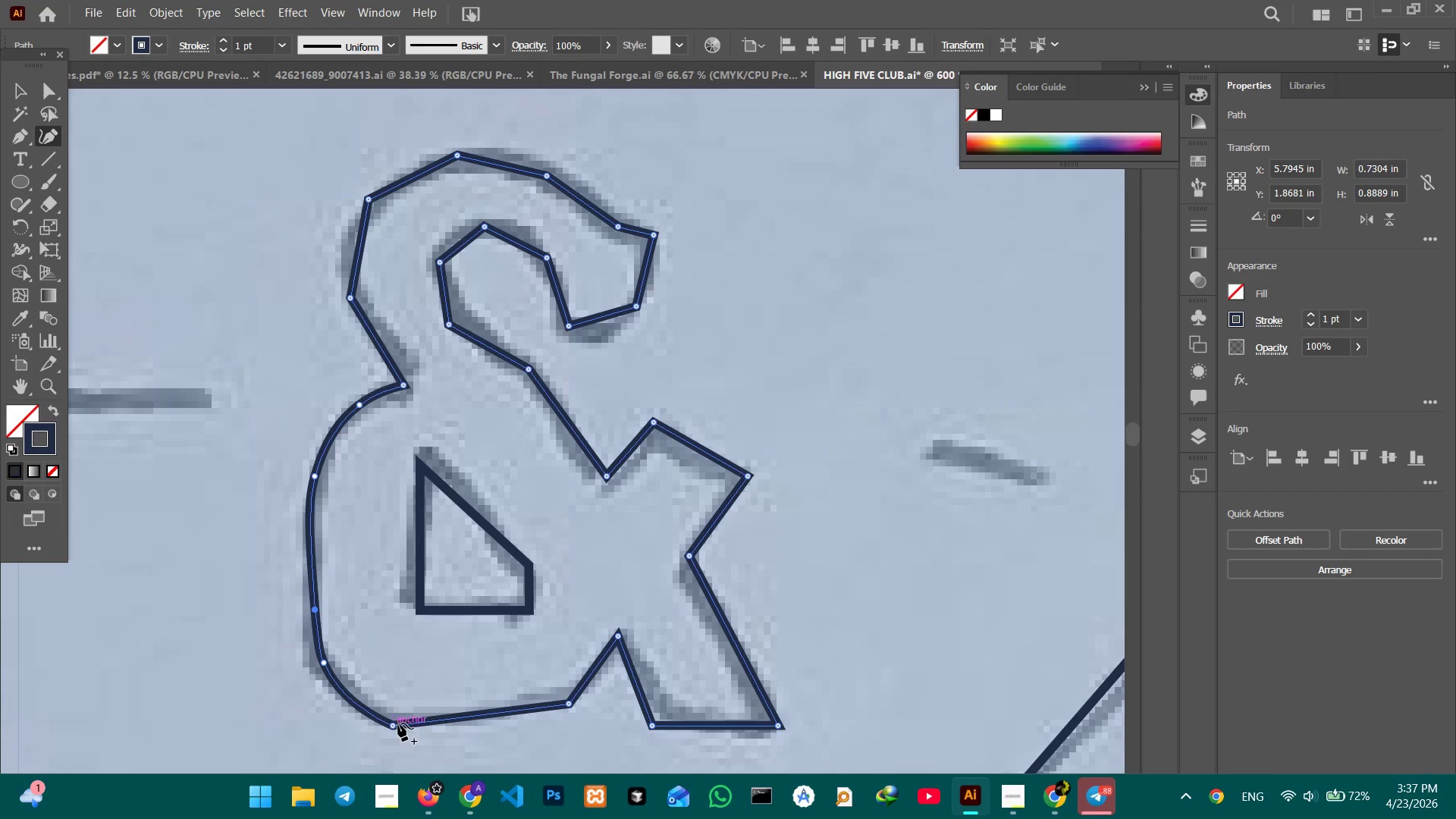 
left_click([396, 723])
 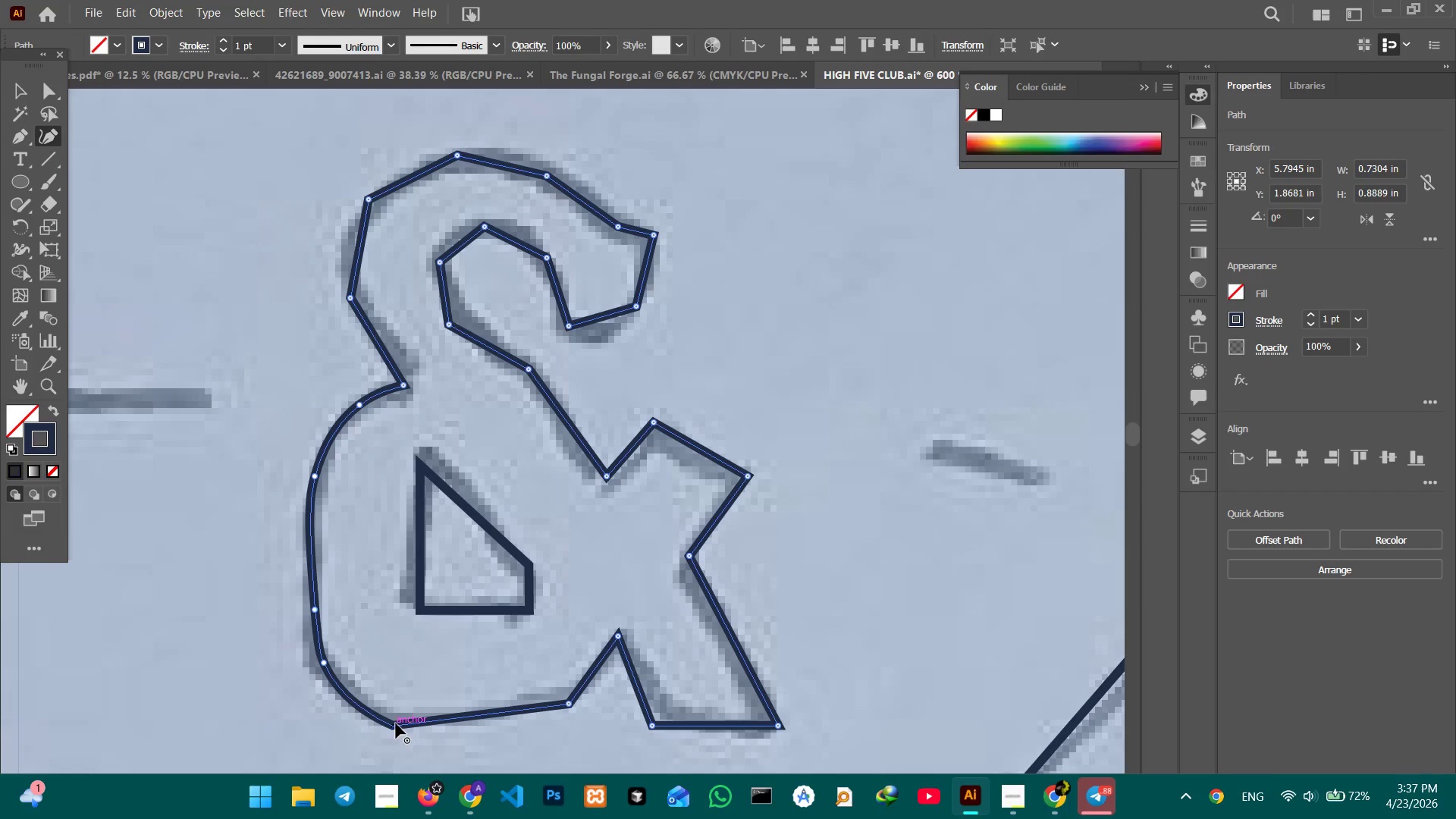 
key(Backspace)
 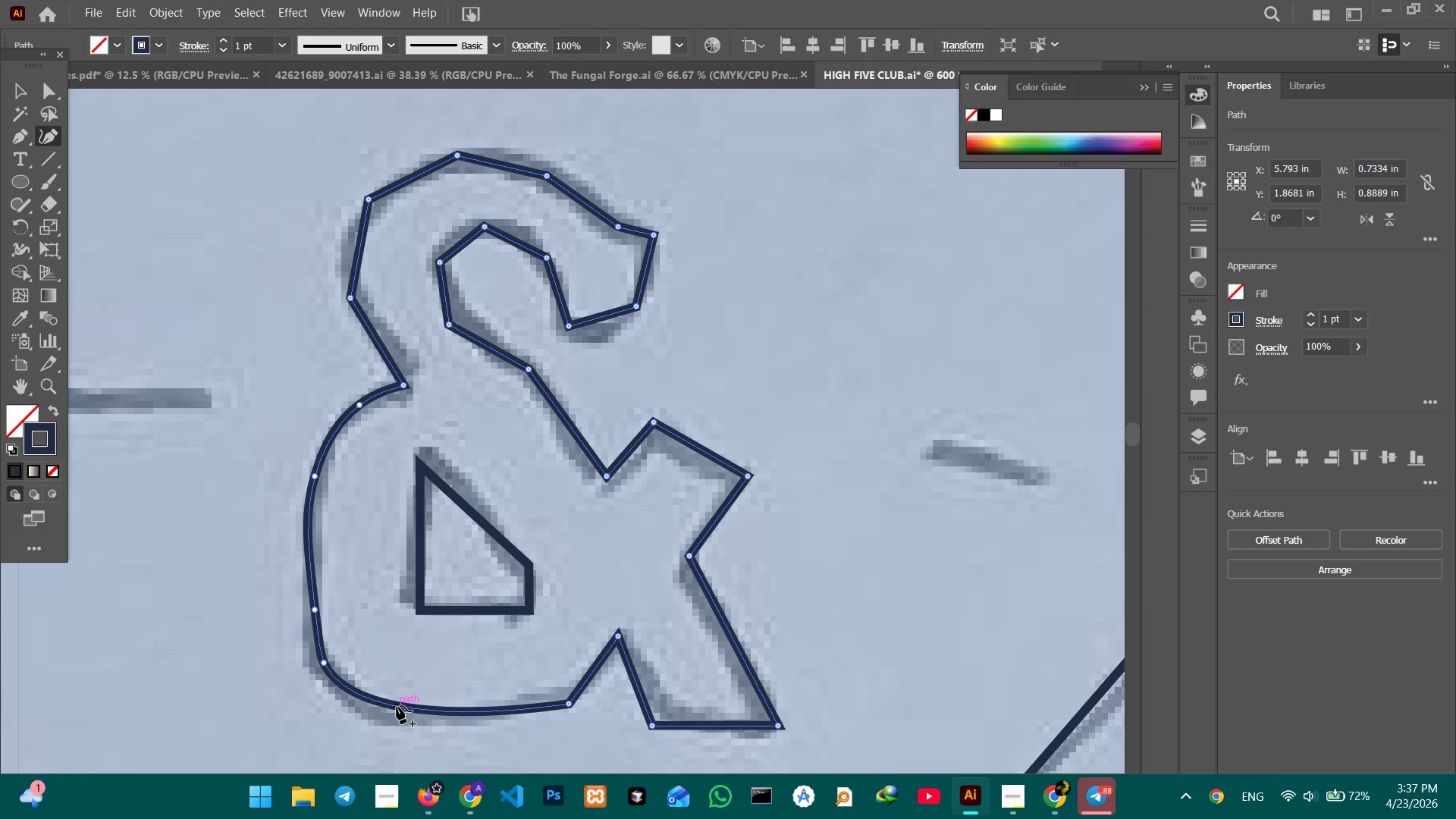 
left_click_drag(start_coordinate=[397, 706], to_coordinate=[394, 718])
 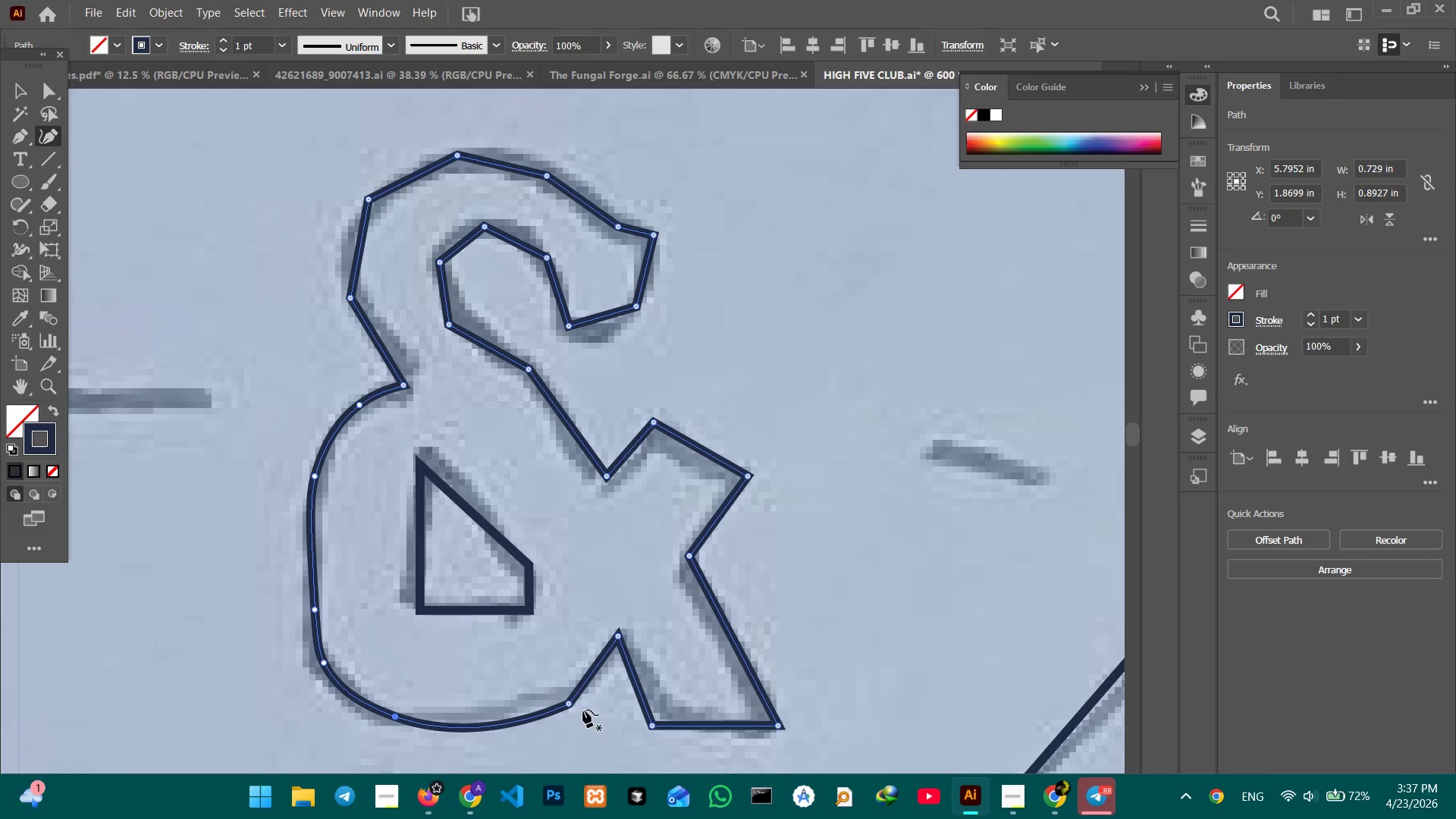 
left_click([565, 707])
 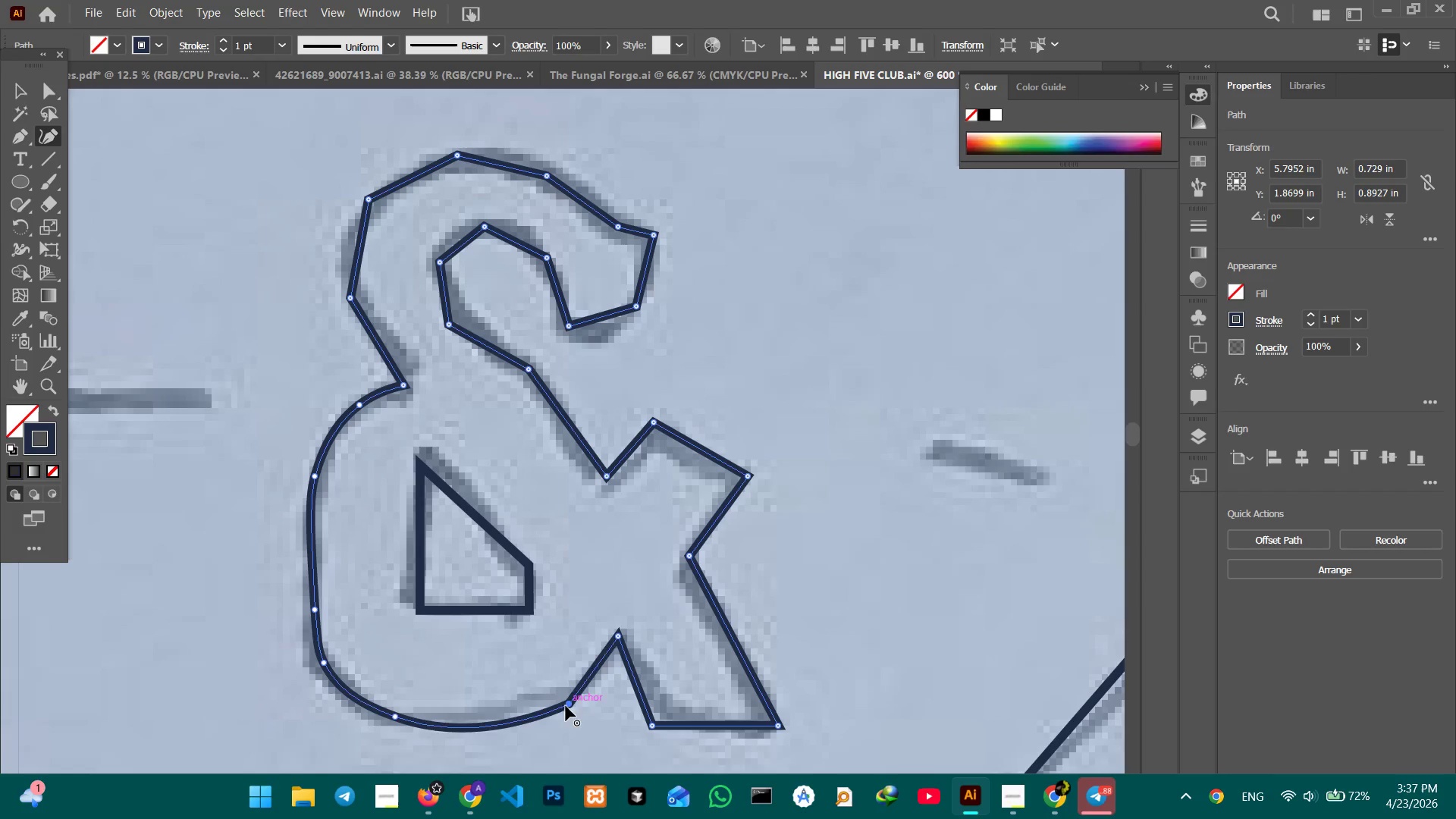 
key(Backspace)
 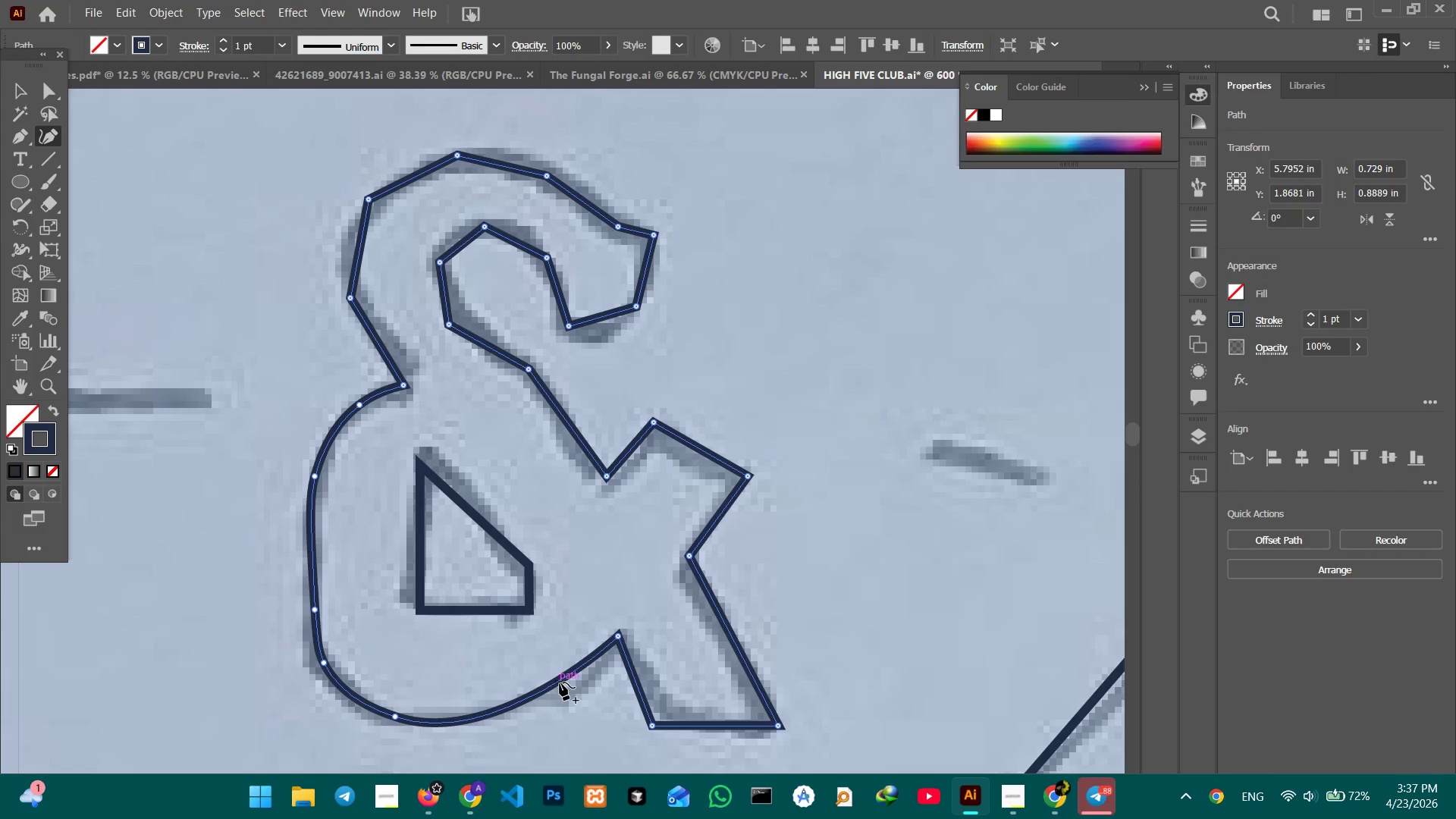 
left_click_drag(start_coordinate=[560, 682], to_coordinate=[570, 695])
 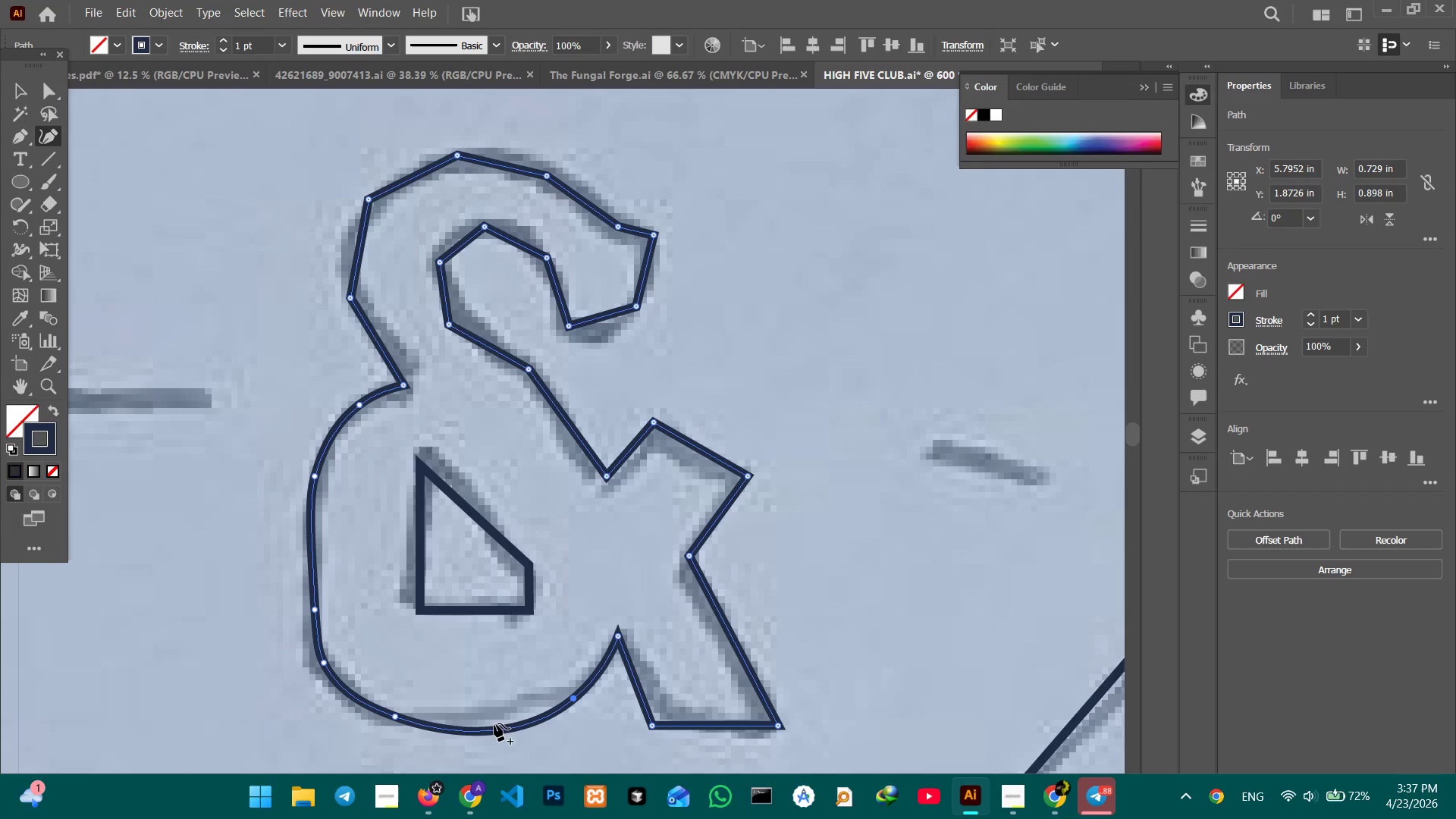 
left_click_drag(start_coordinate=[494, 723], to_coordinate=[495, 716])
 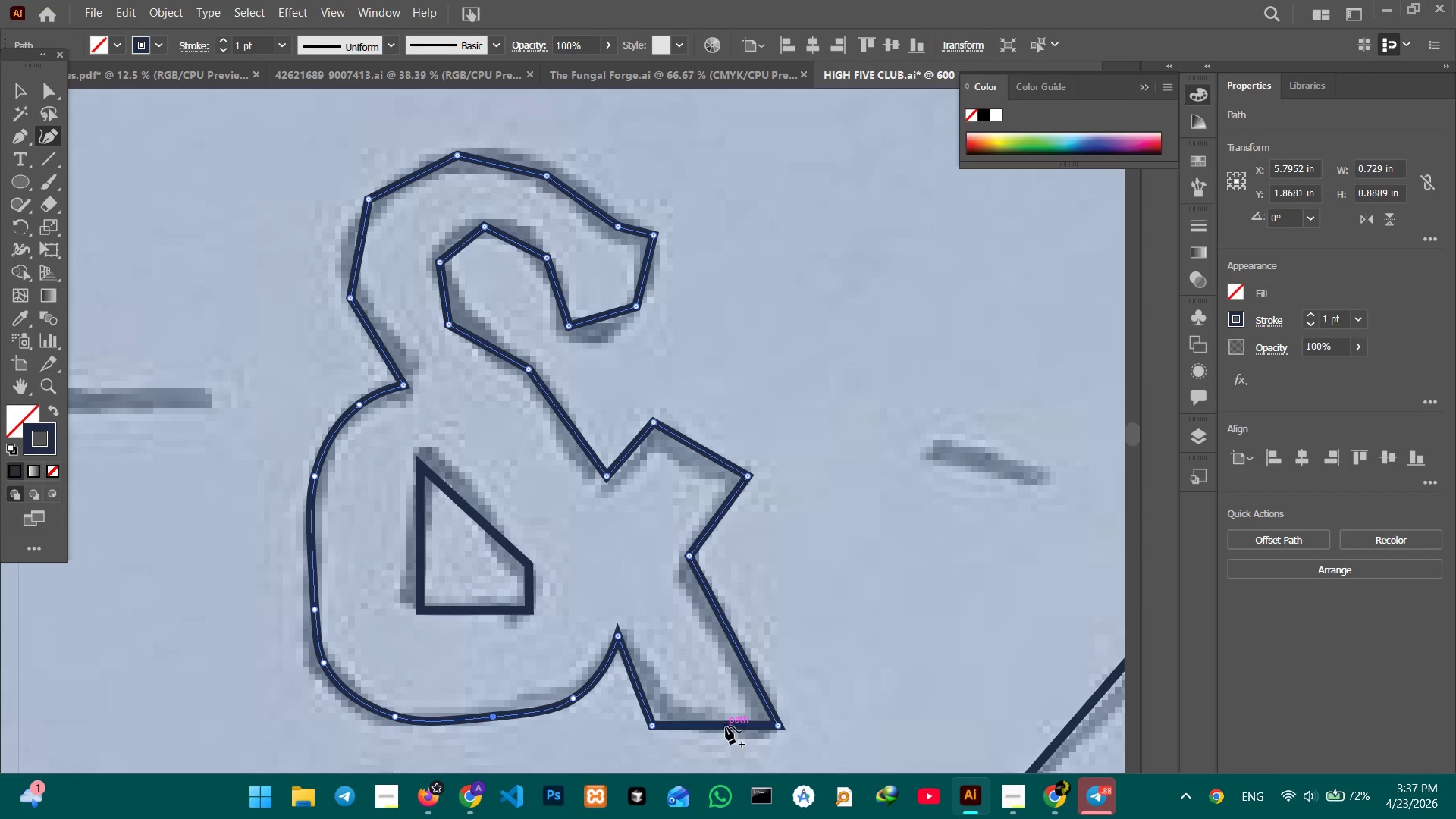 
left_click_drag(start_coordinate=[718, 726], to_coordinate=[715, 719])
 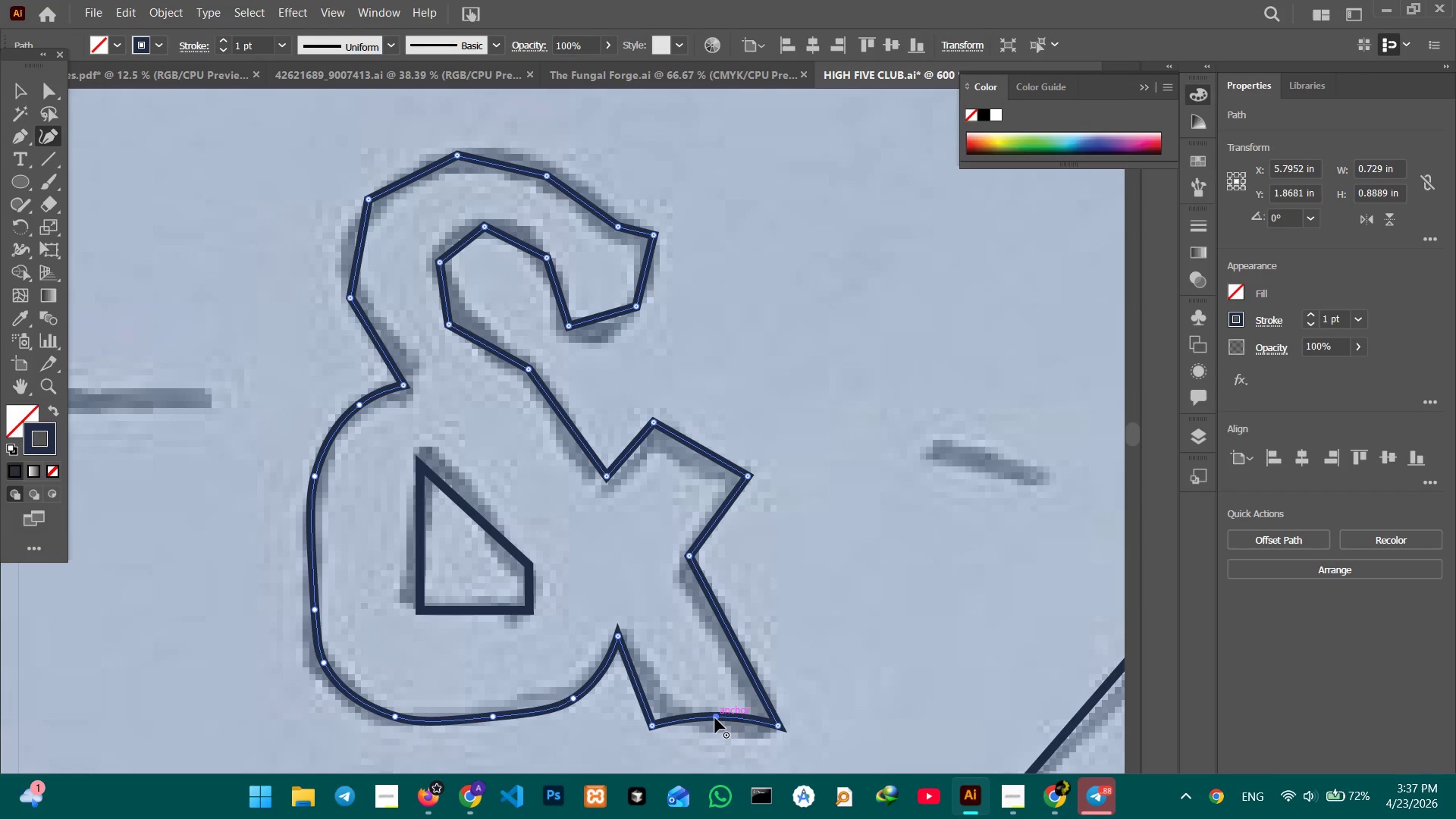 
left_click_drag(start_coordinate=[715, 718], to_coordinate=[715, 722])
 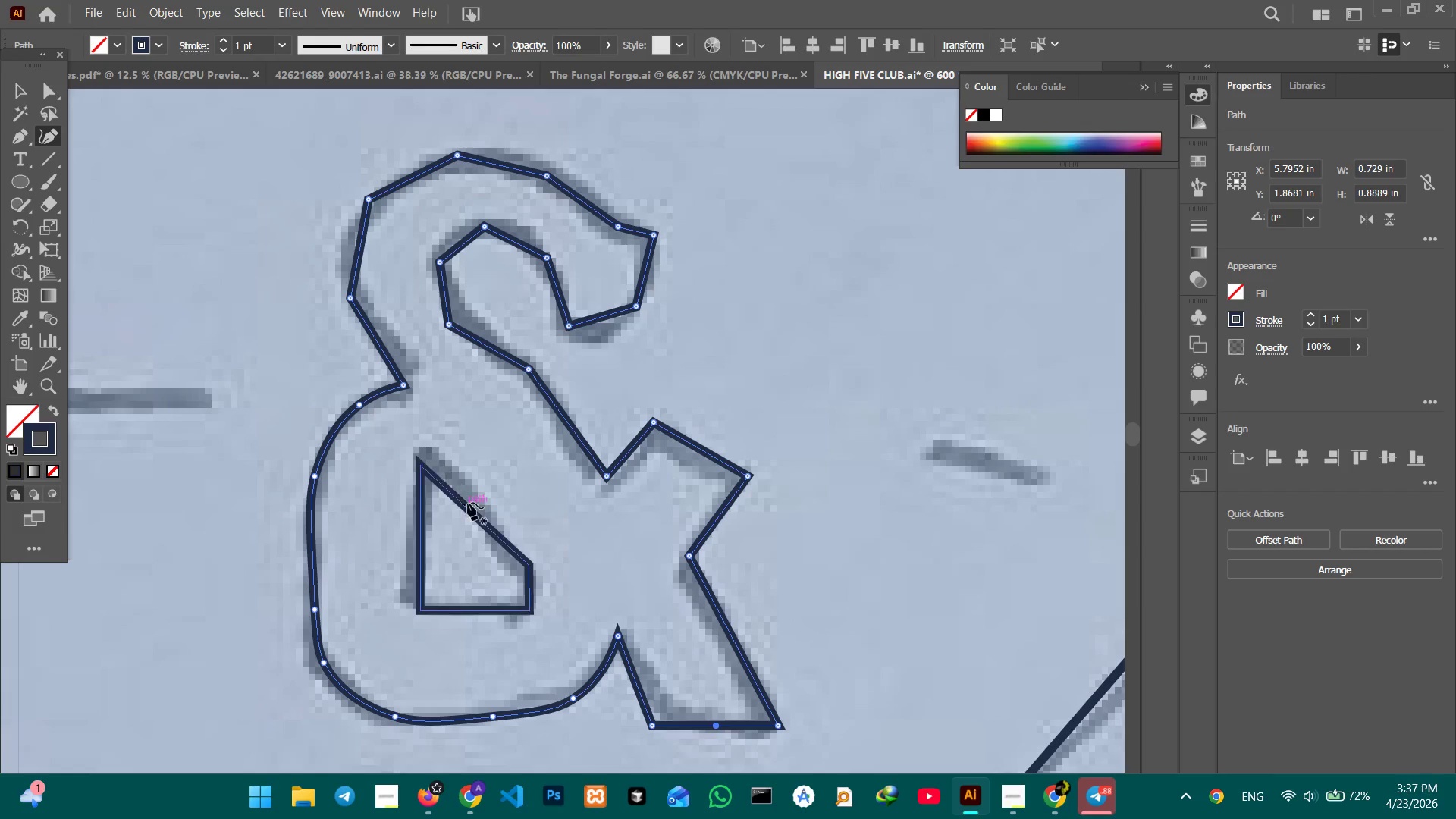 
left_click([470, 507])
 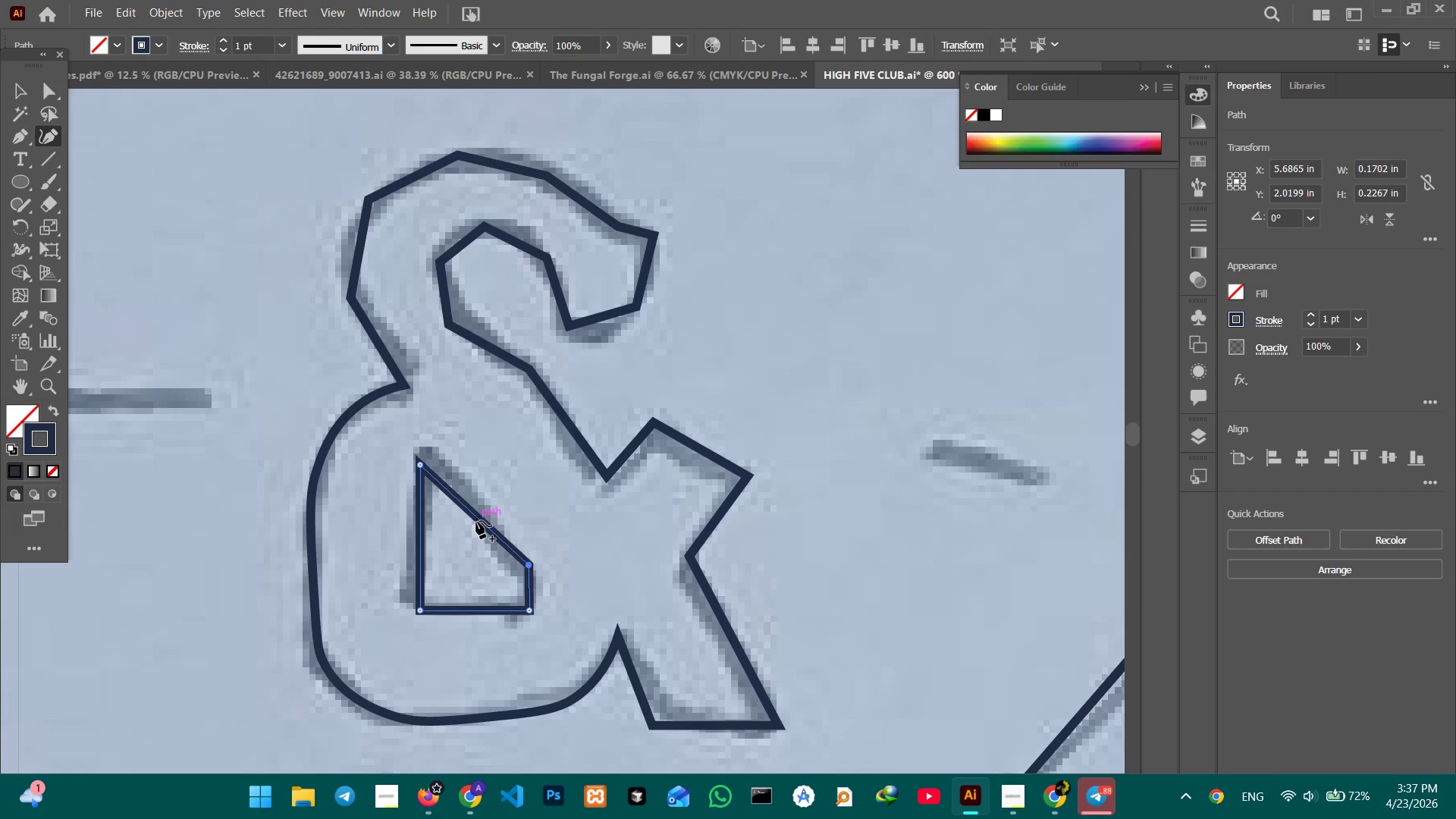 
left_click([476, 519])
 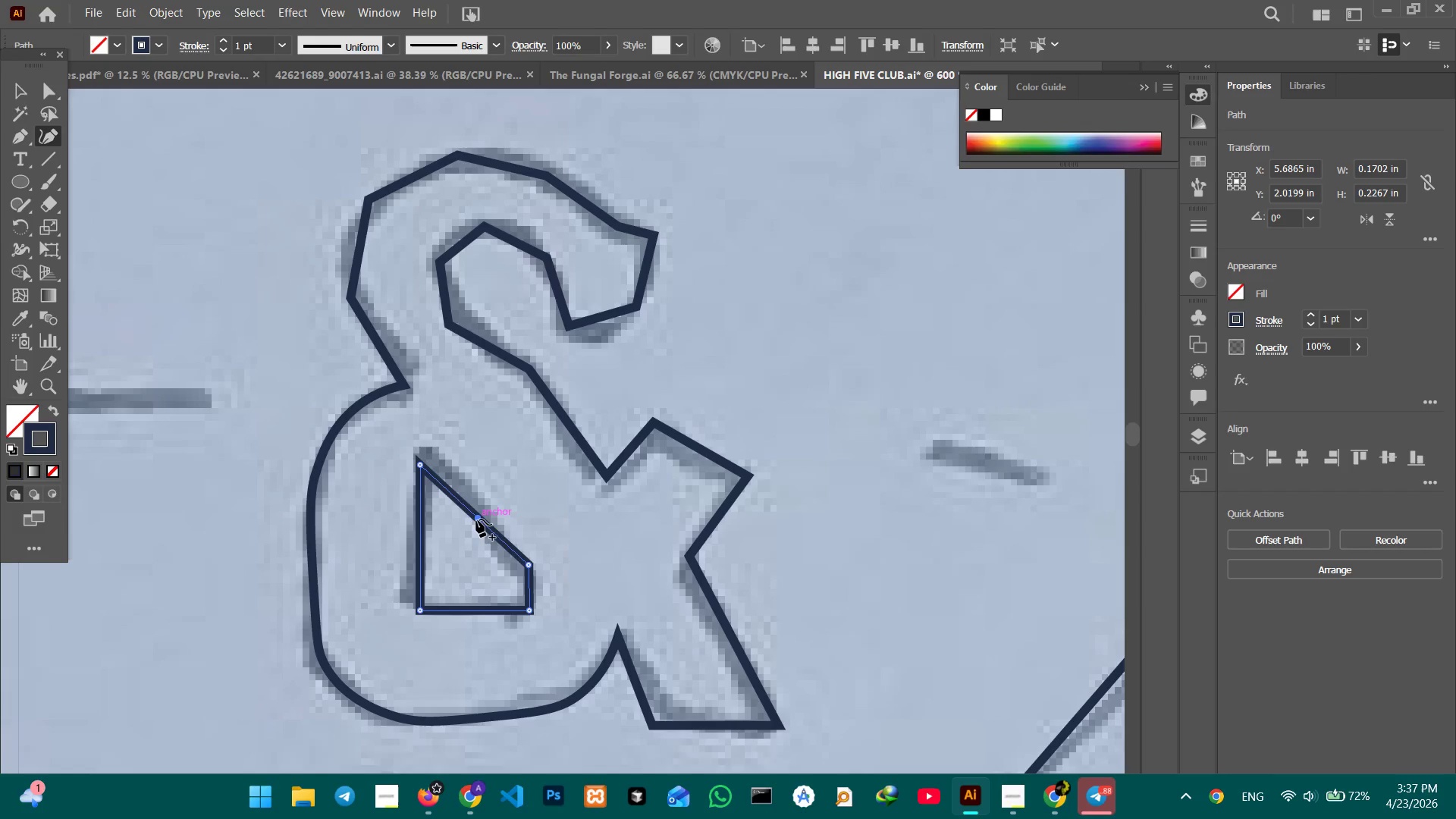 
left_click_drag(start_coordinate=[476, 519], to_coordinate=[474, 526])
 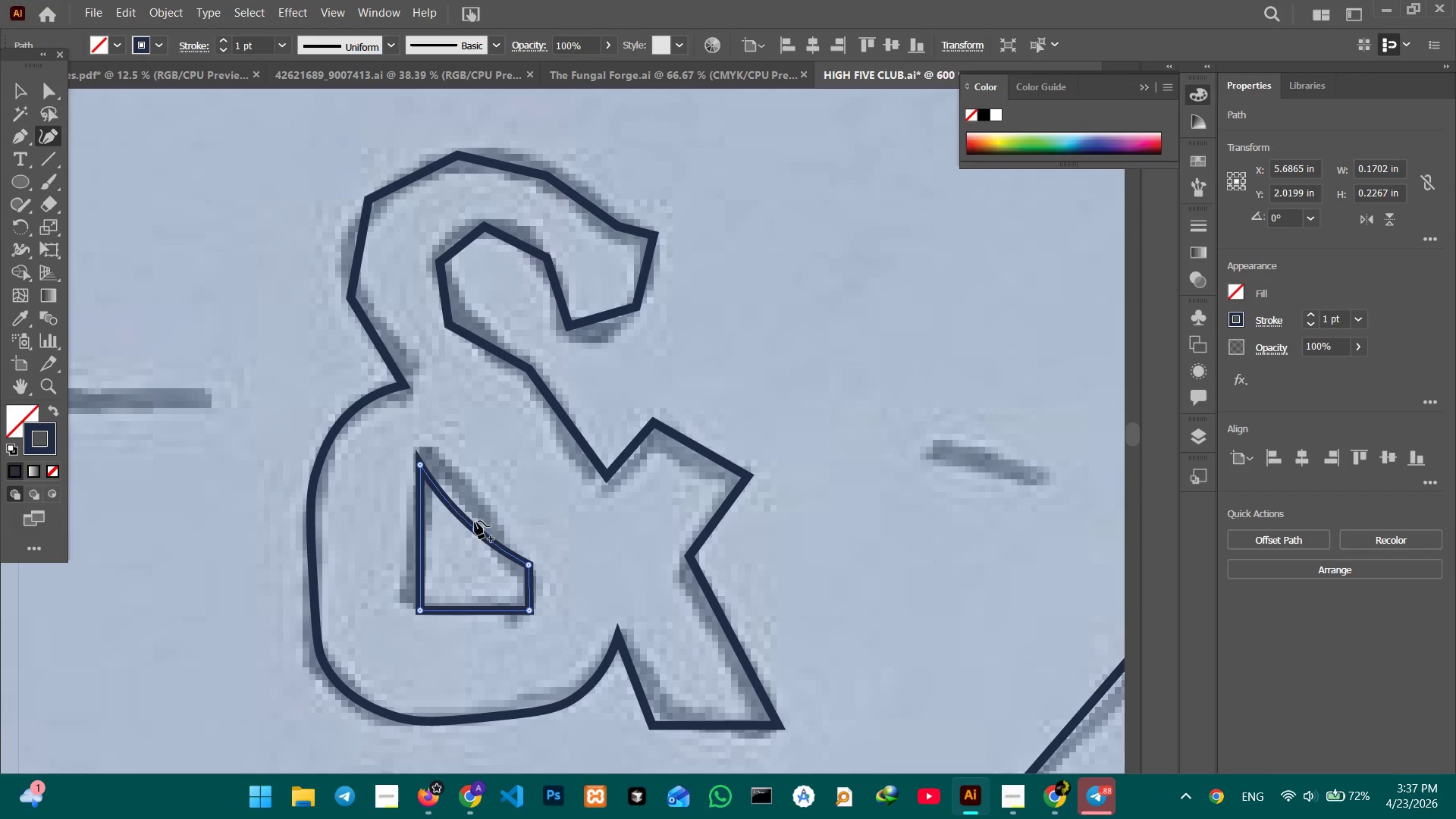 
left_click_drag(start_coordinate=[475, 521], to_coordinate=[485, 501])
 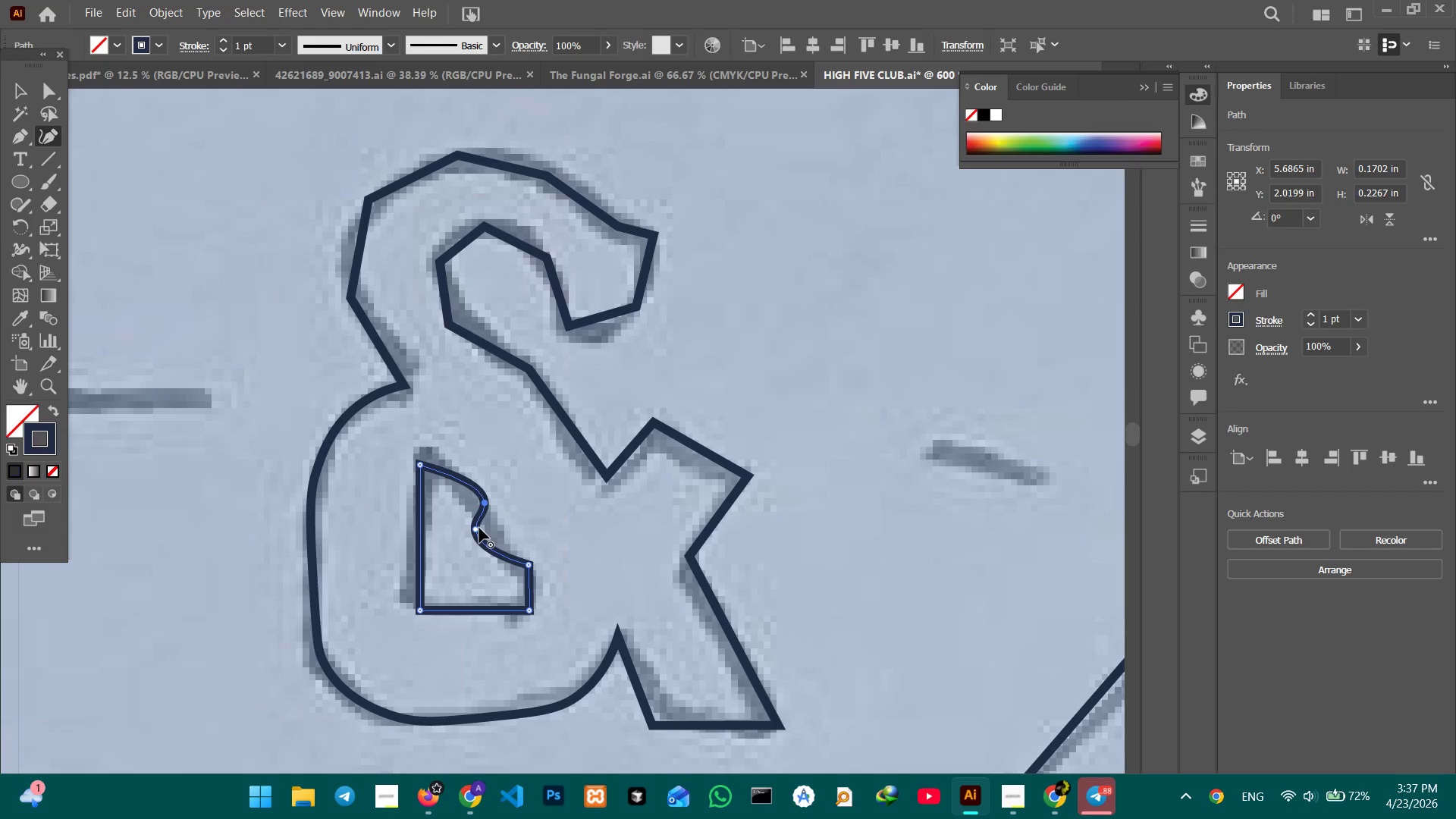 
key(Backspace)
 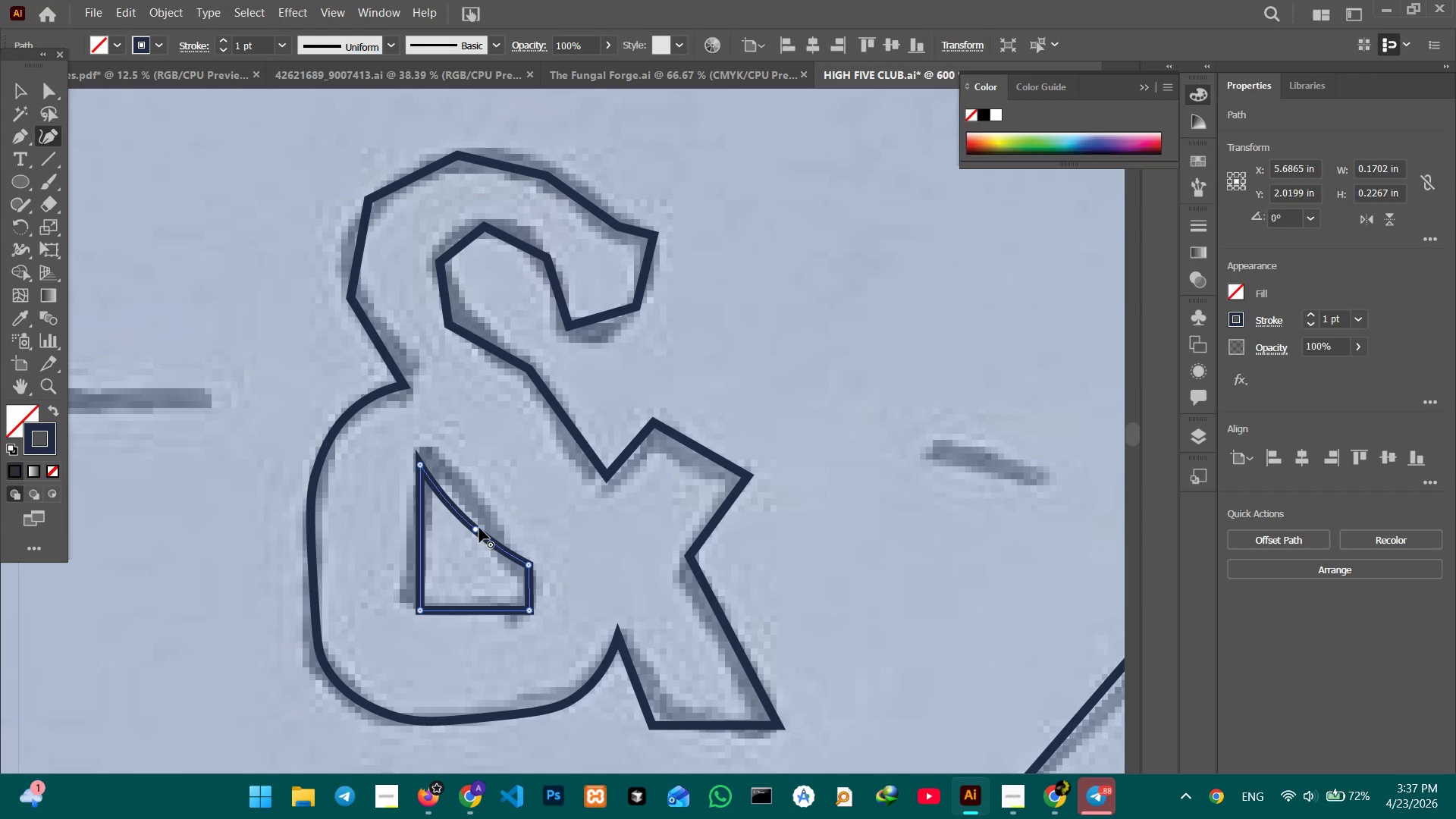 
left_click_drag(start_coordinate=[479, 528], to_coordinate=[490, 514])
 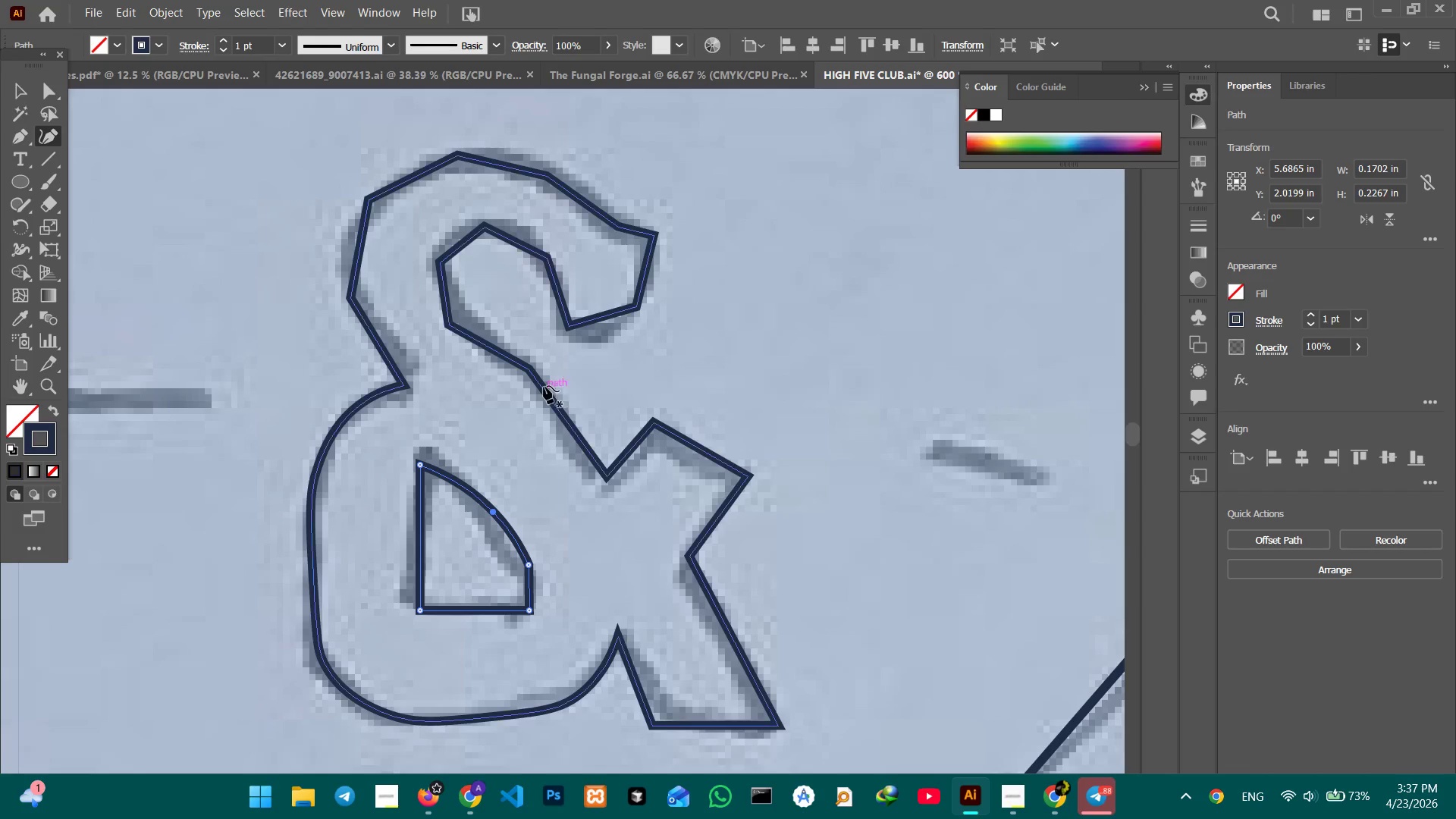 
left_click([541, 387])
 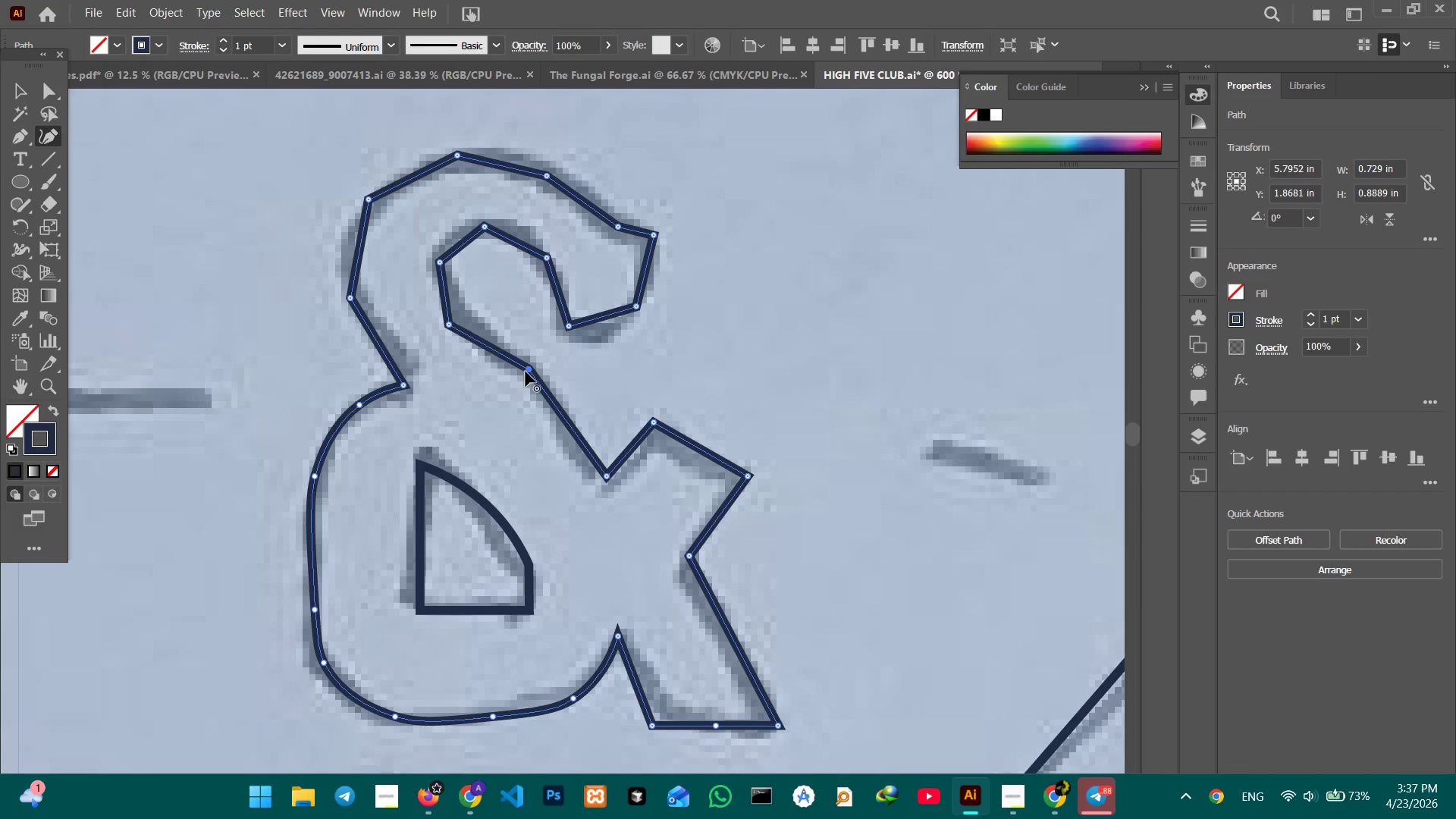 
left_click([526, 372])
 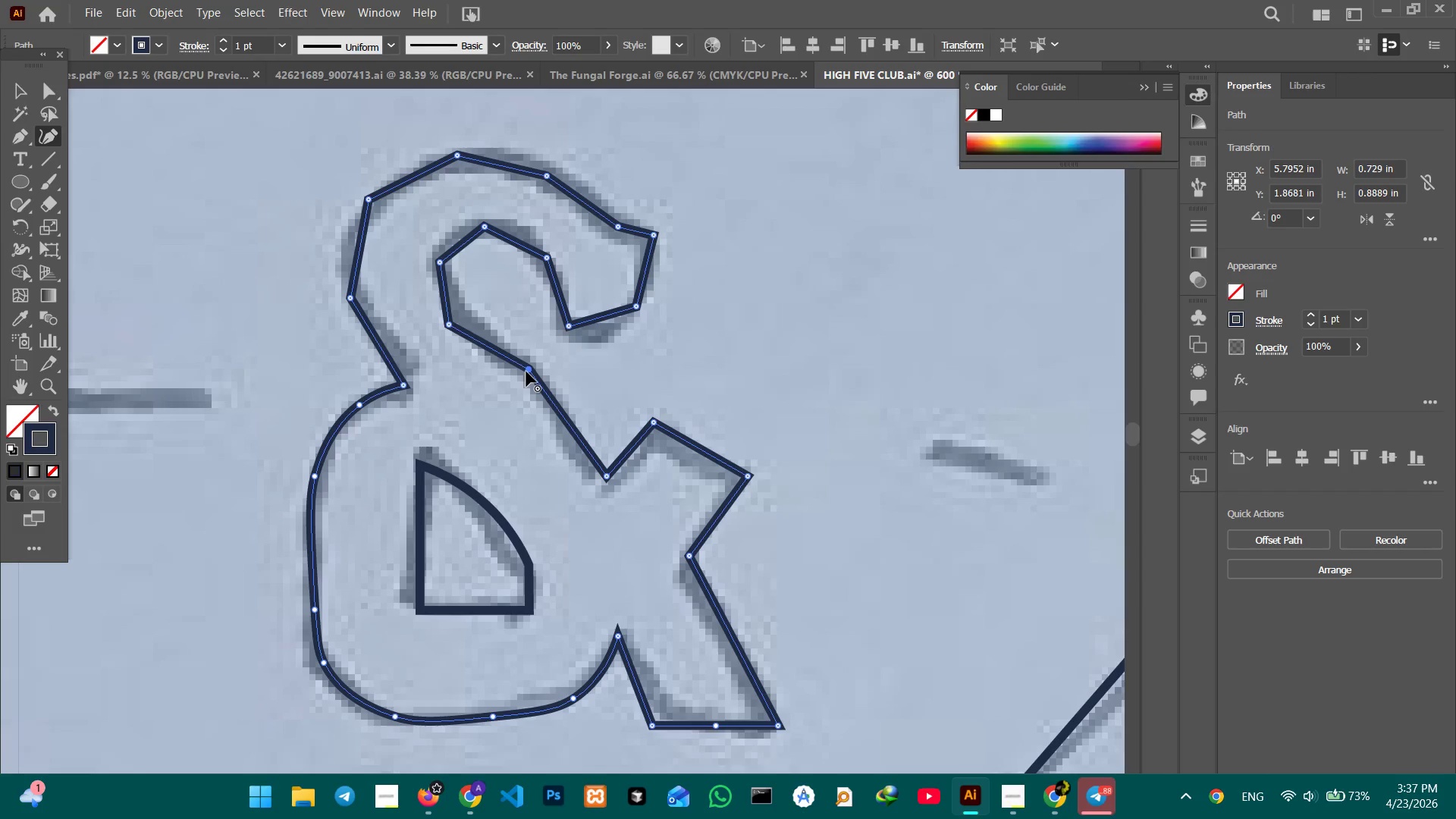 
key(Backspace)
 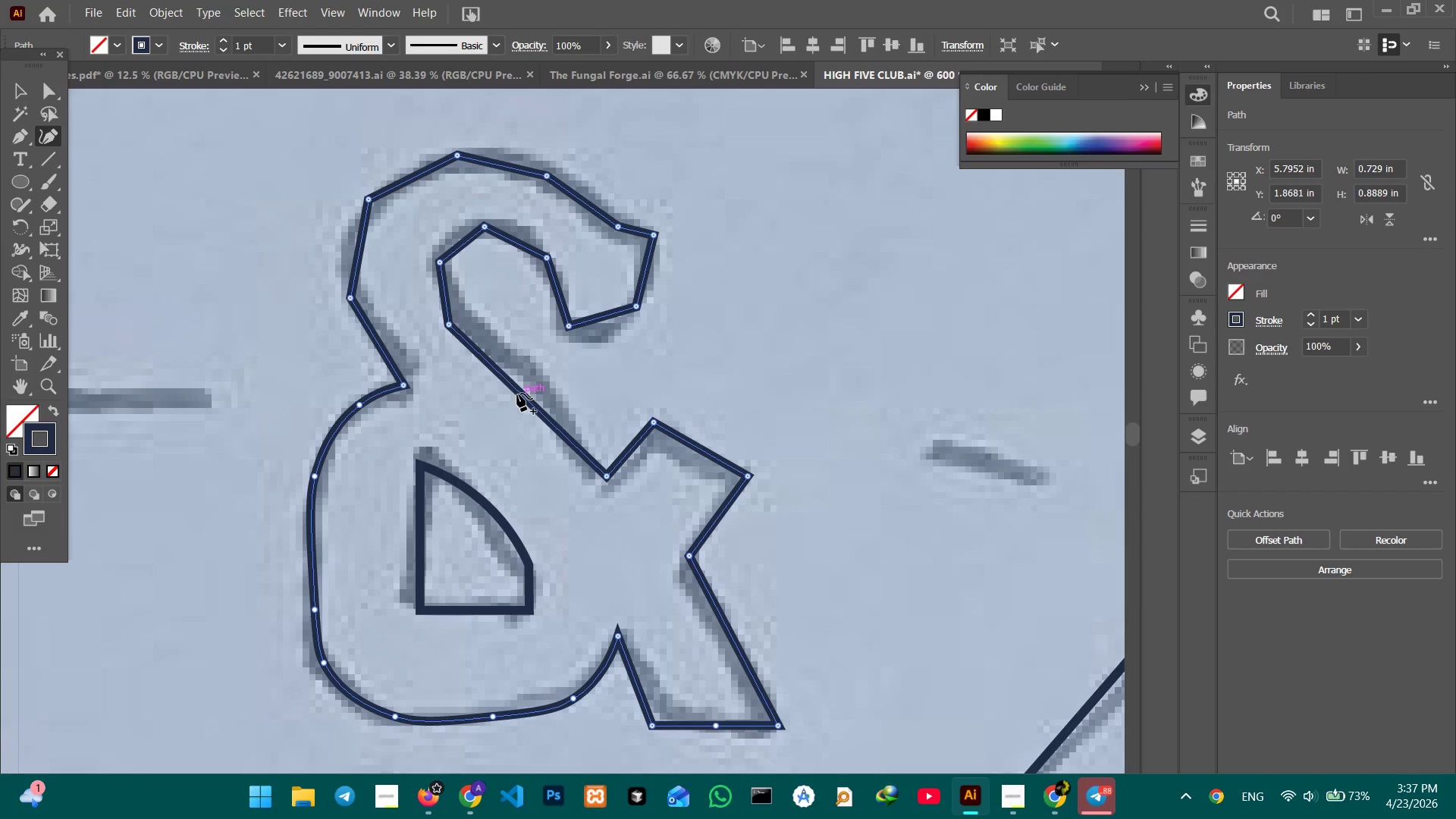 
left_click_drag(start_coordinate=[517, 394], to_coordinate=[530, 373])
 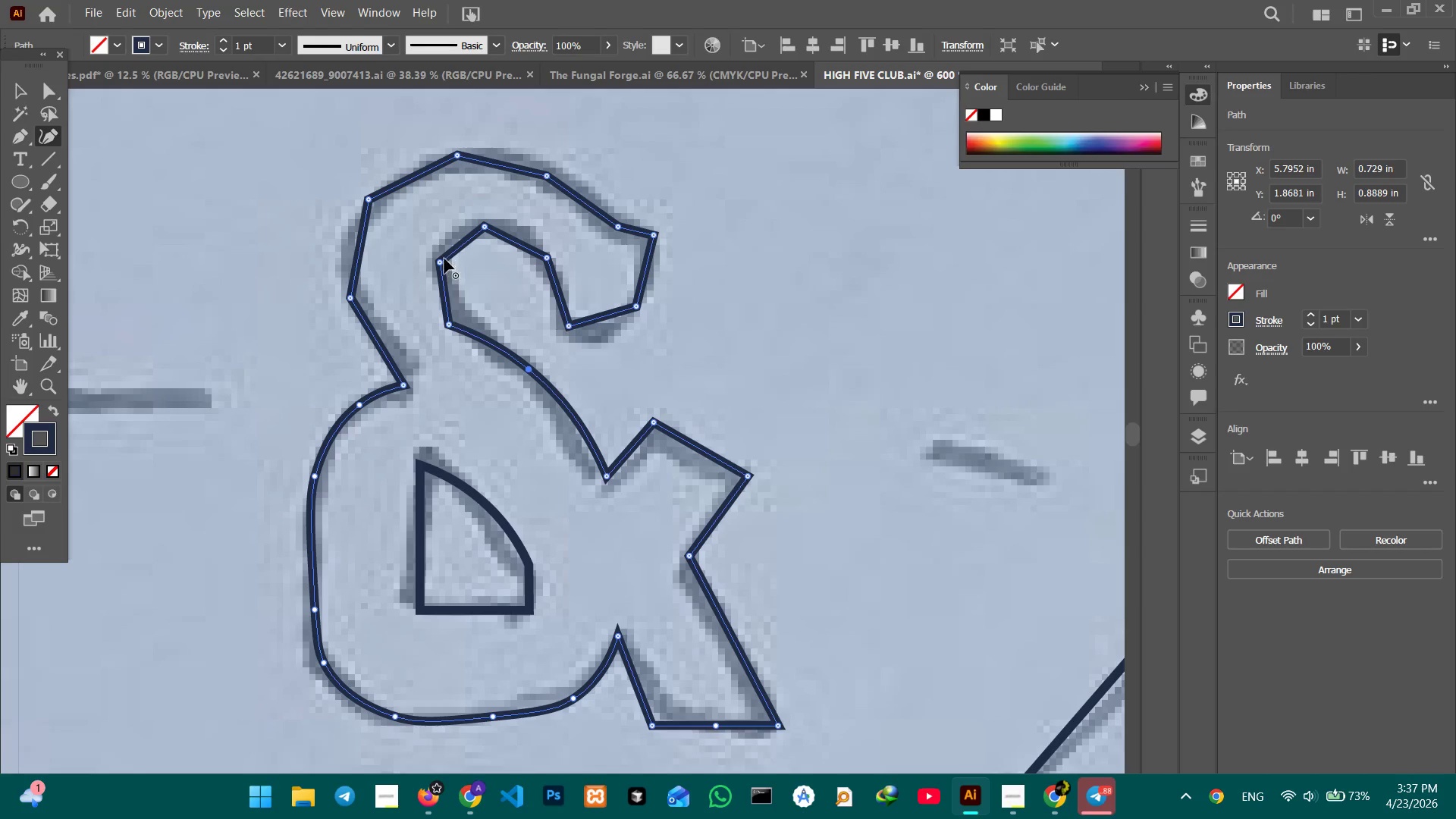 
left_click([444, 259])
 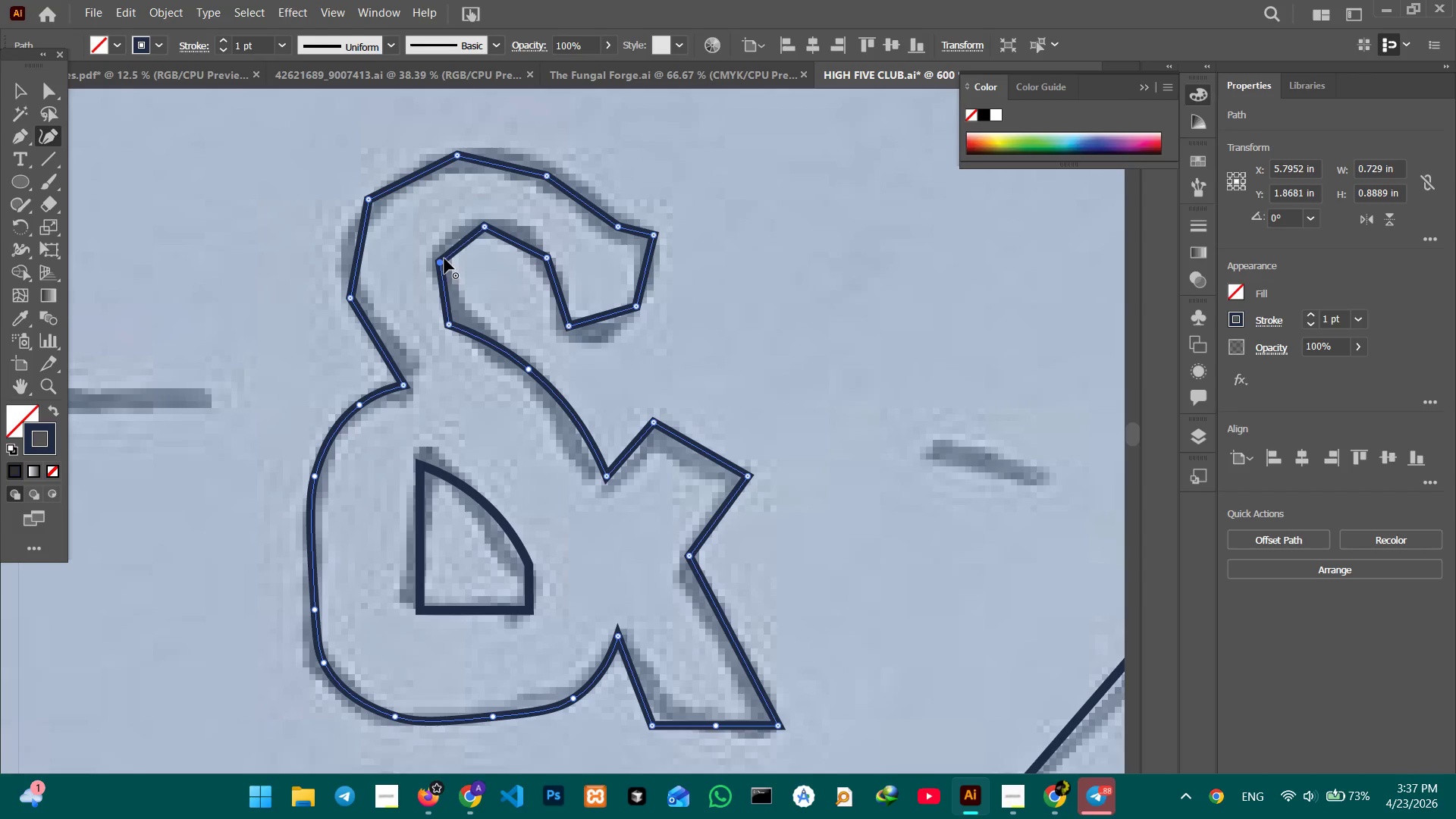 
key(Backspace)
 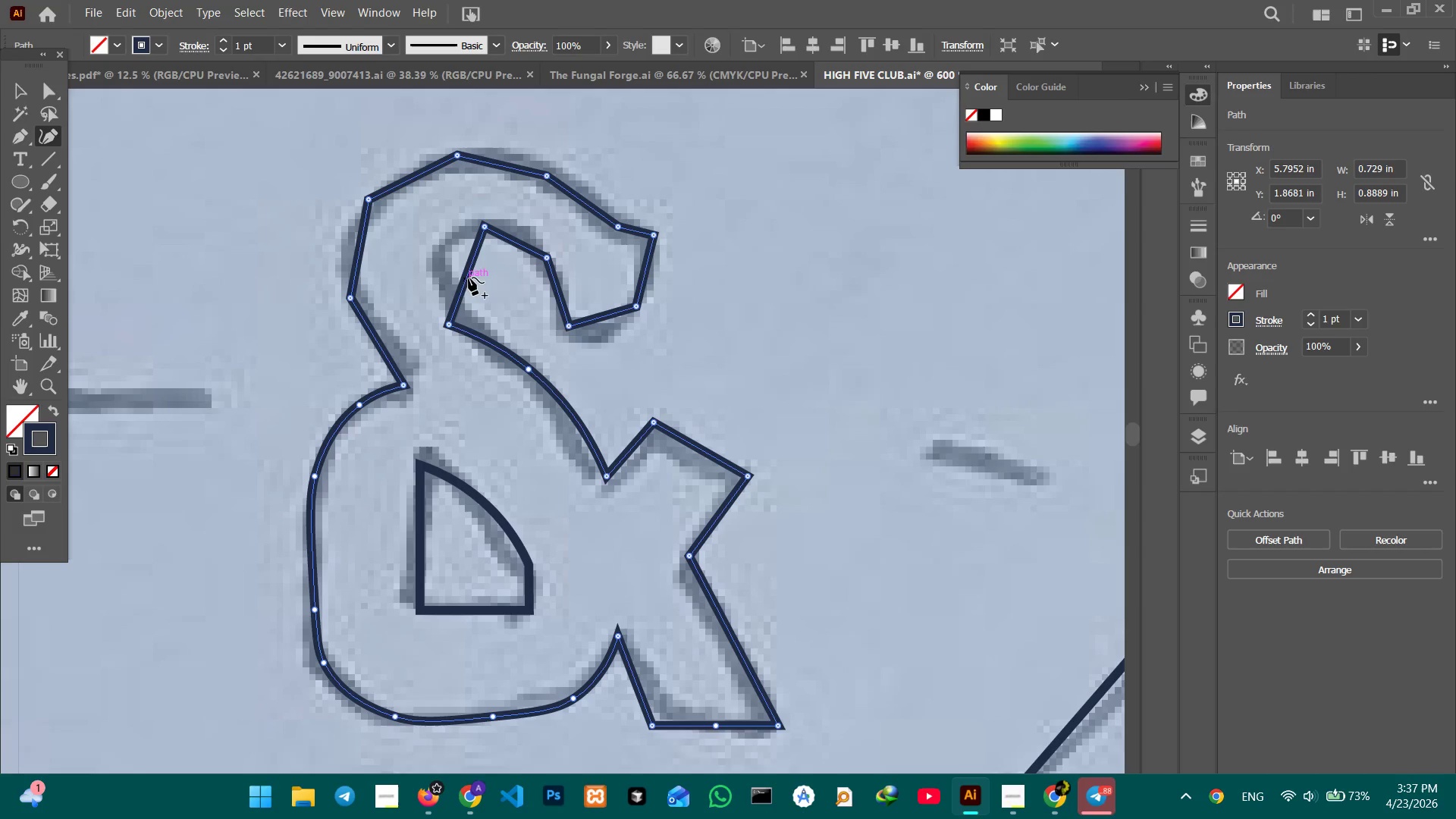 
left_click_drag(start_coordinate=[469, 277], to_coordinate=[445, 254])
 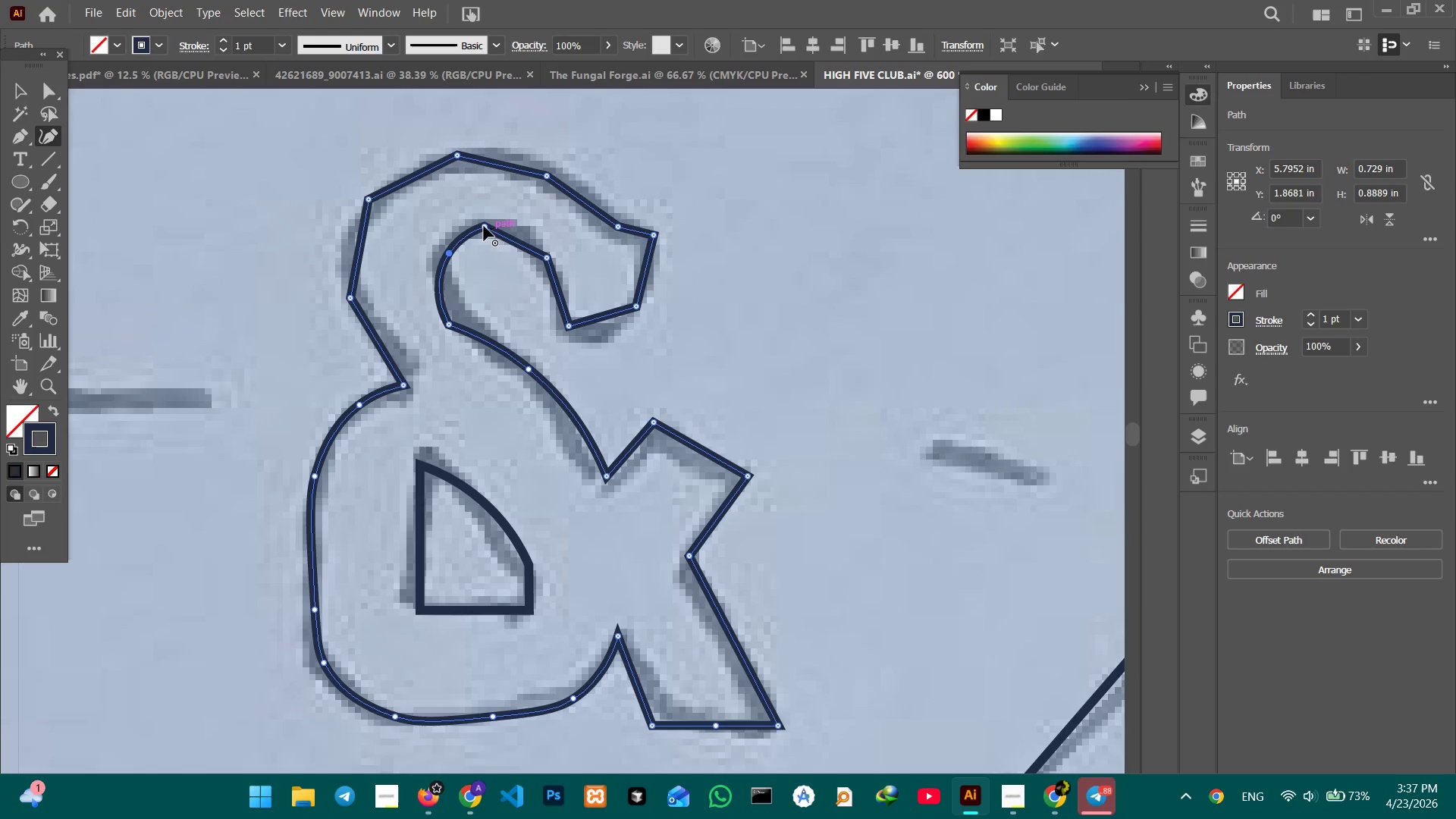 
left_click([484, 226])
 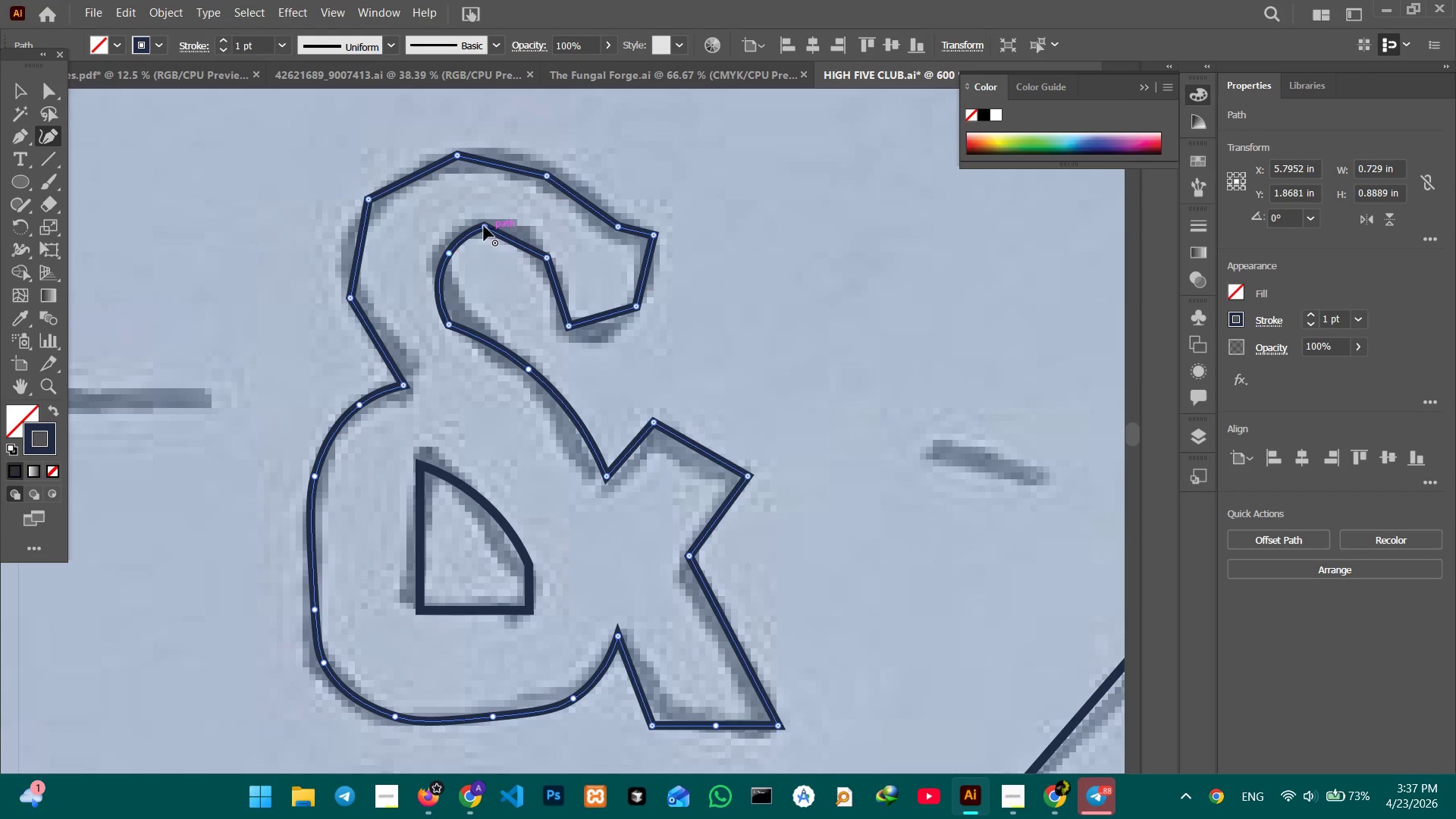 
key(Backspace)
 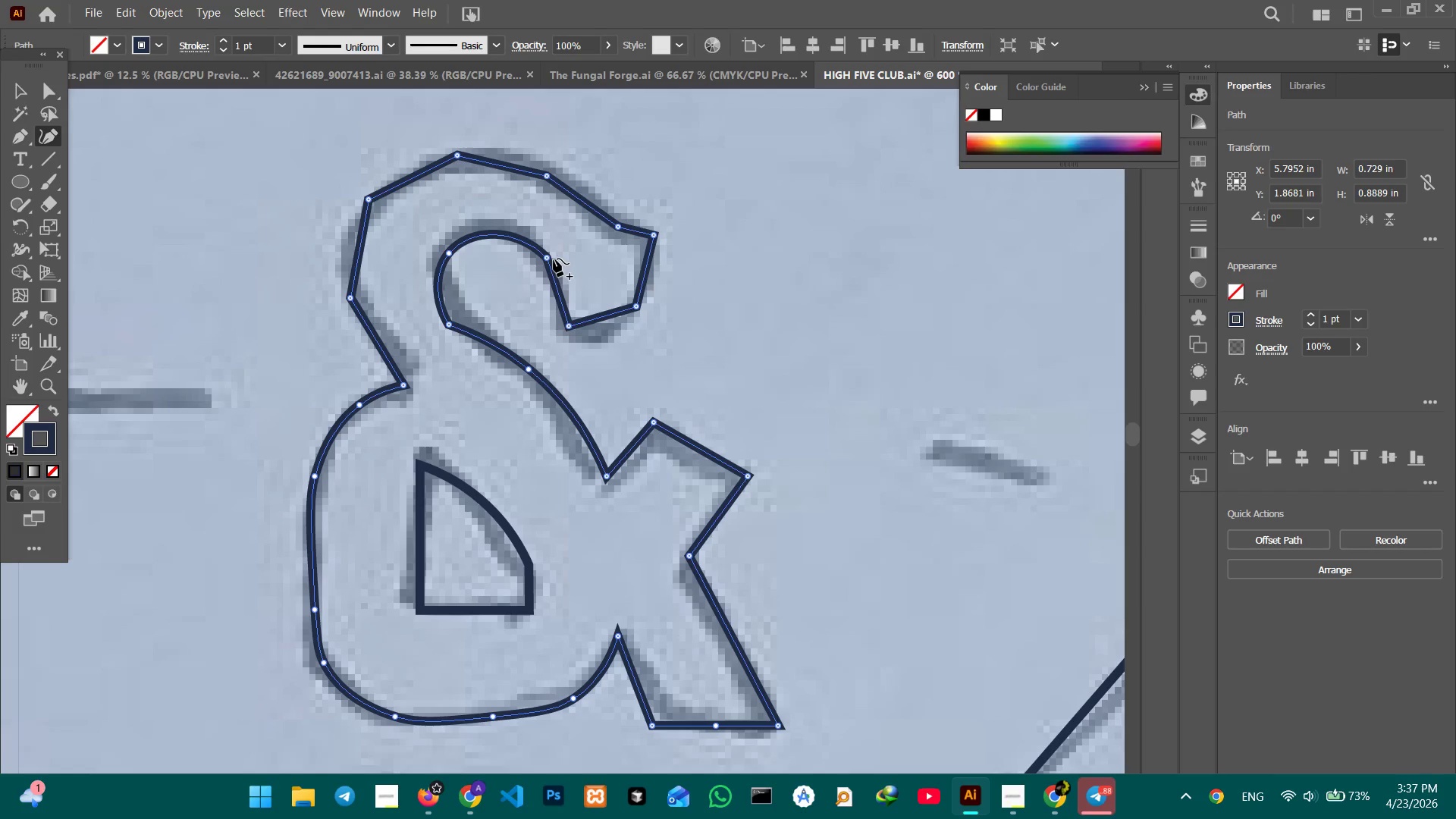 
left_click([550, 259])
 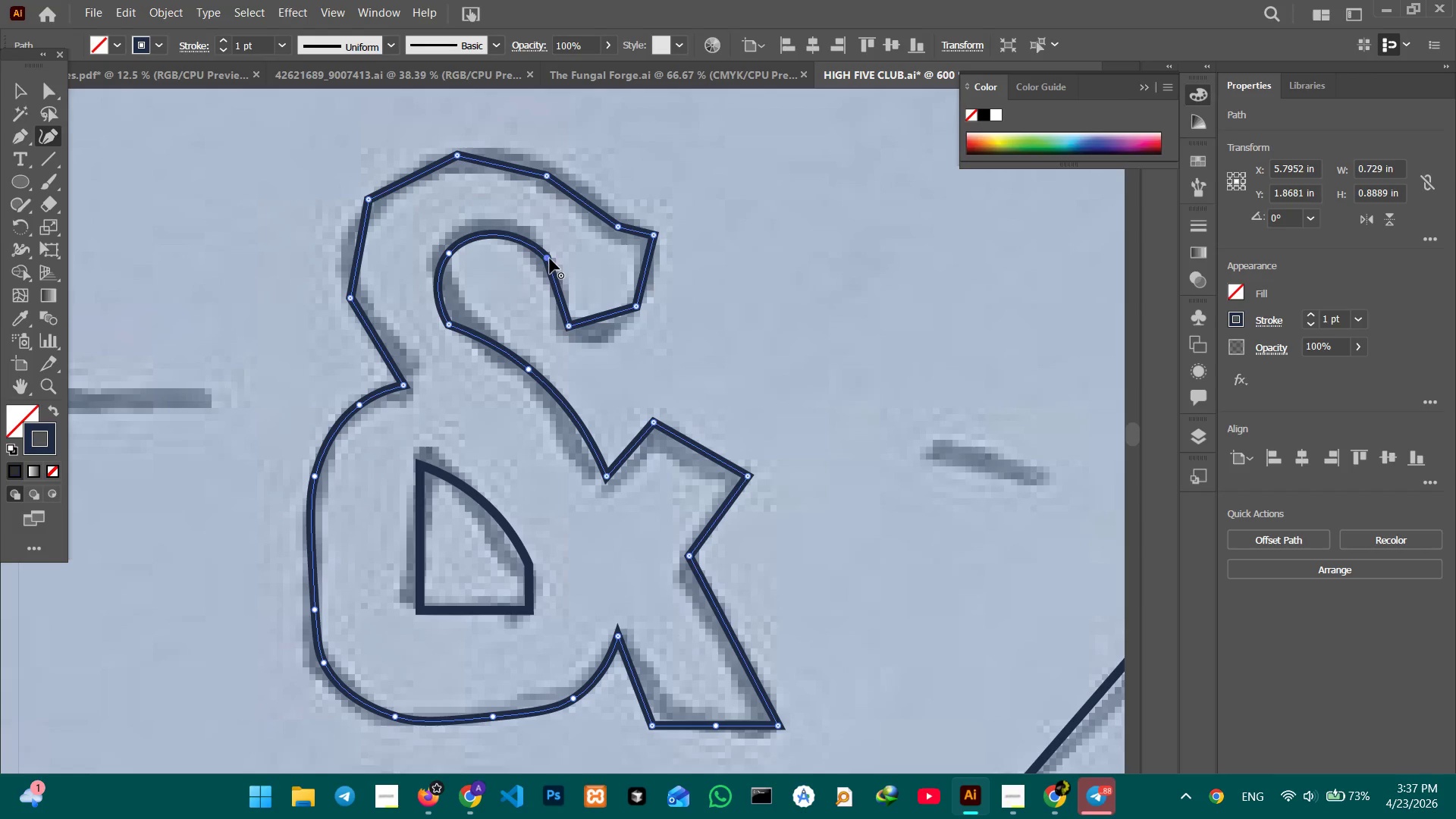 
key(Backspace)
 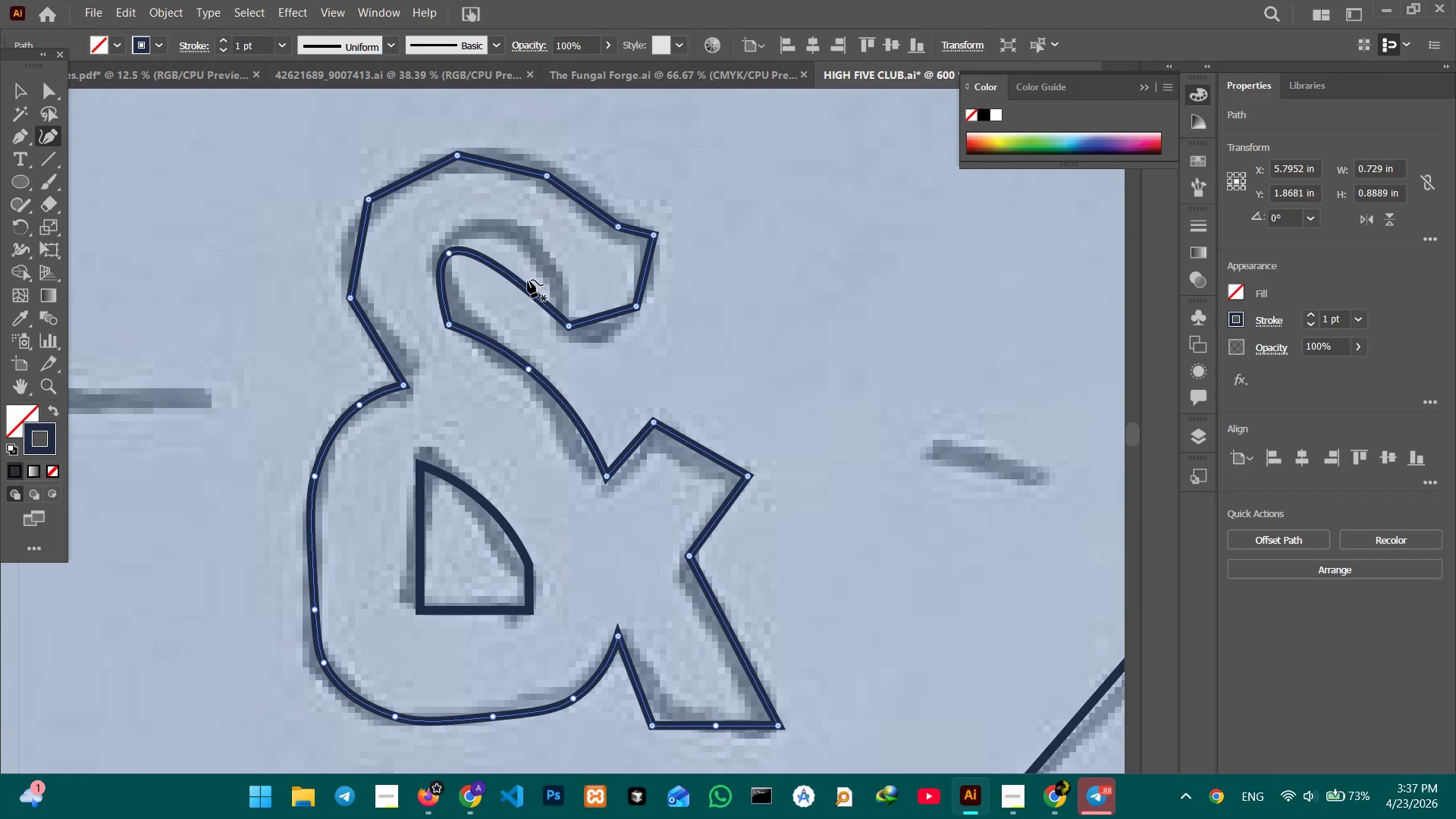 
left_click_drag(start_coordinate=[528, 280], to_coordinate=[541, 259])
 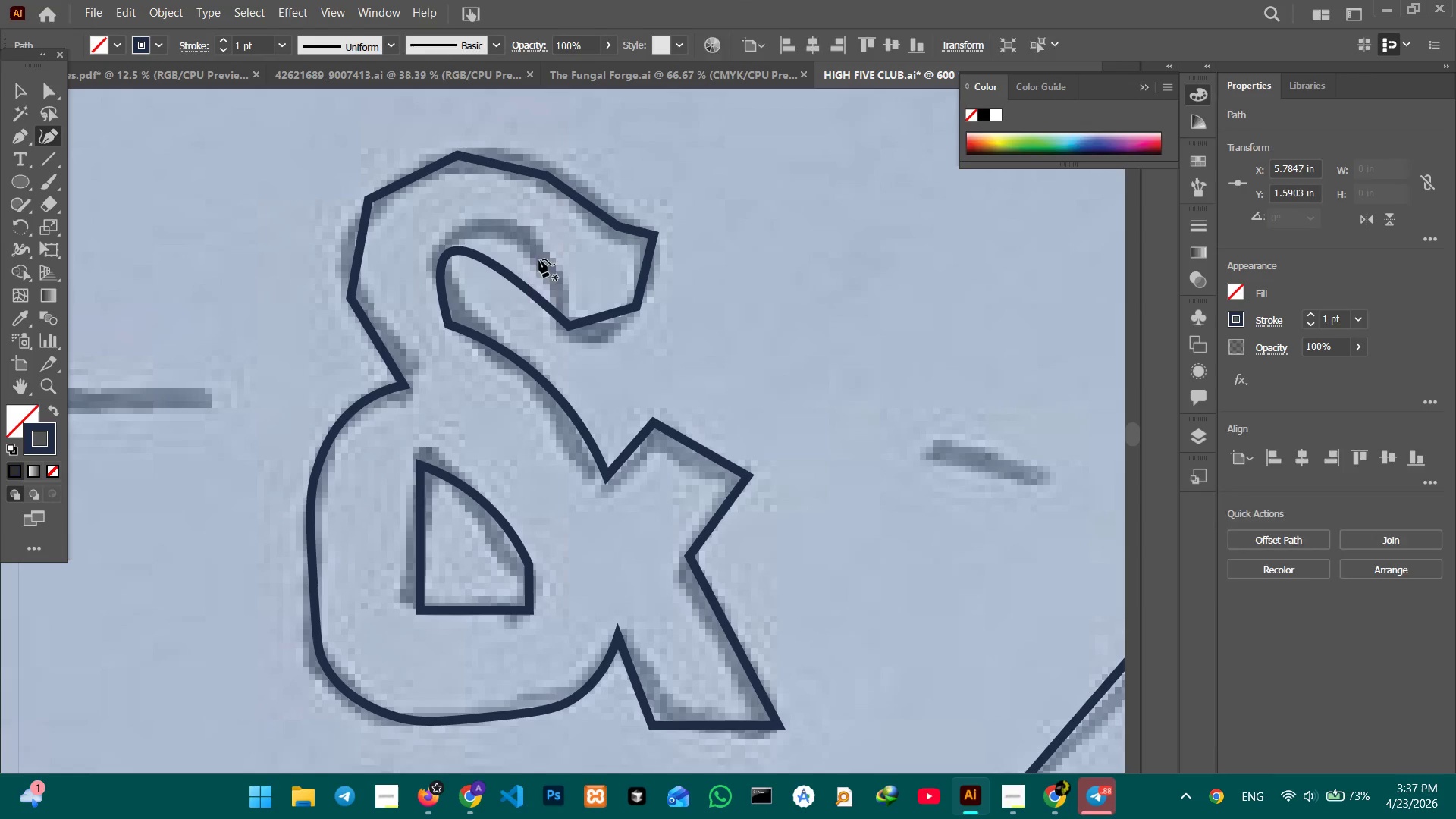 
key(Backspace)
 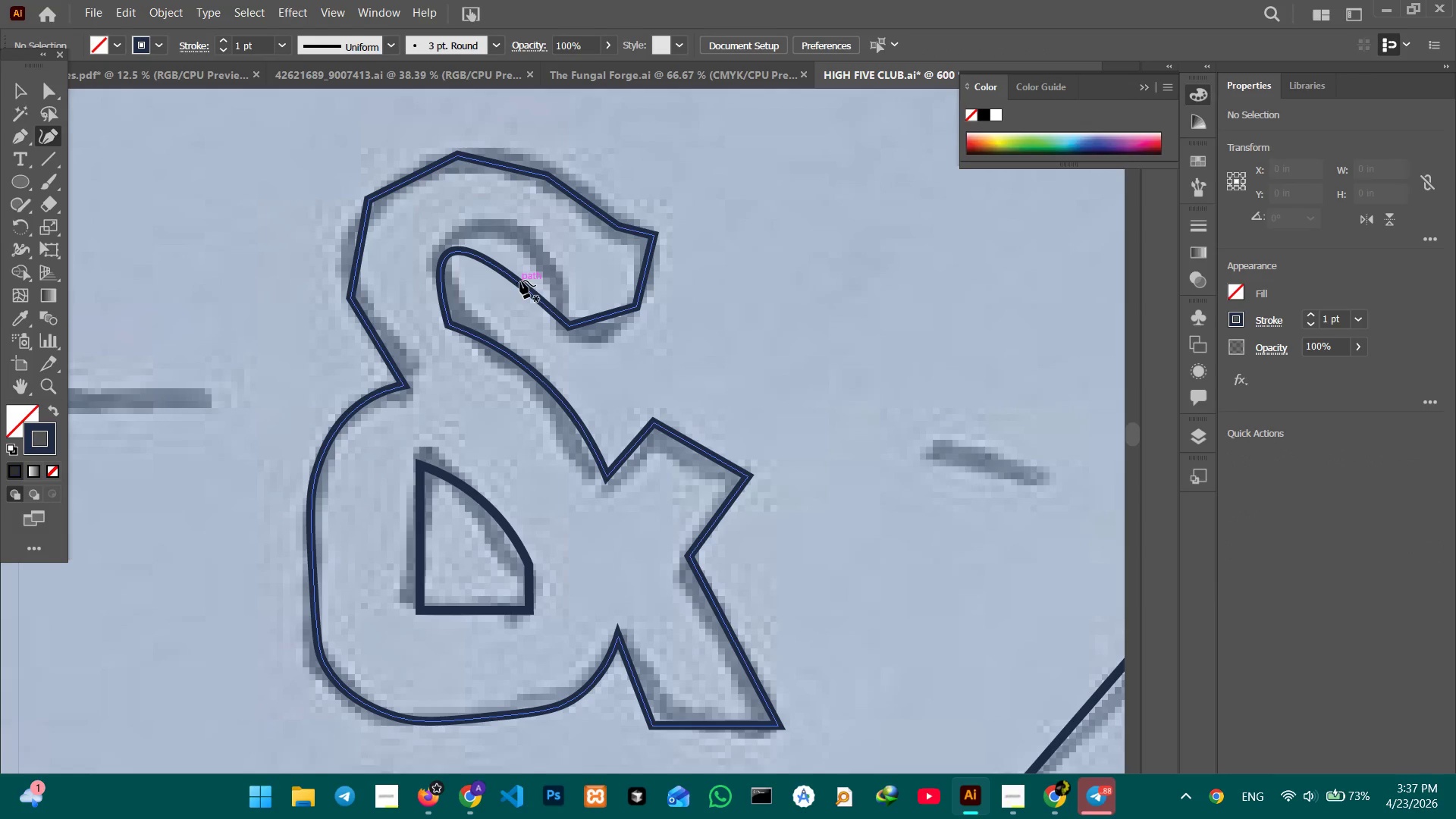 
left_click([520, 281])
 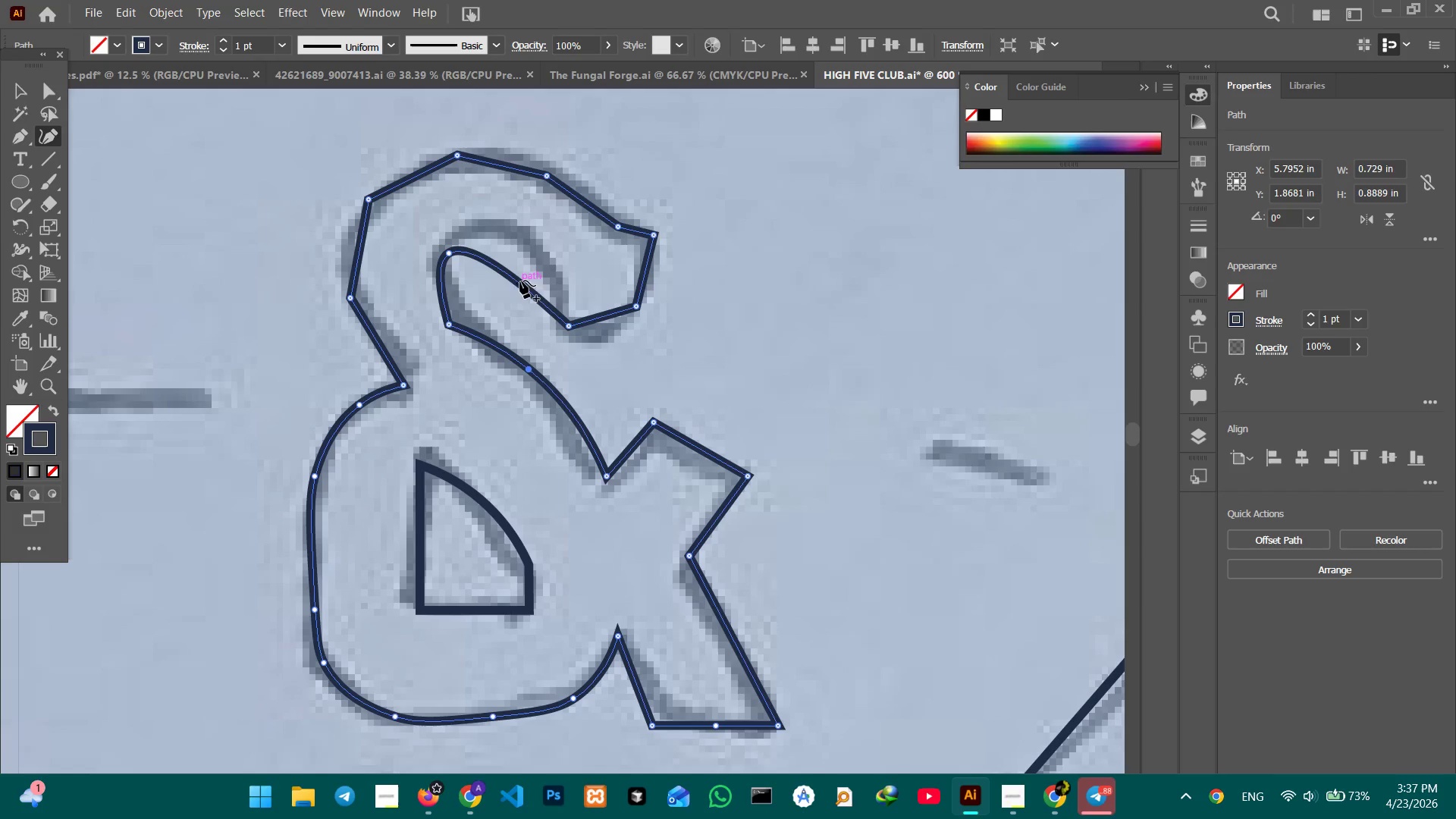 
left_click_drag(start_coordinate=[520, 281], to_coordinate=[541, 251])
 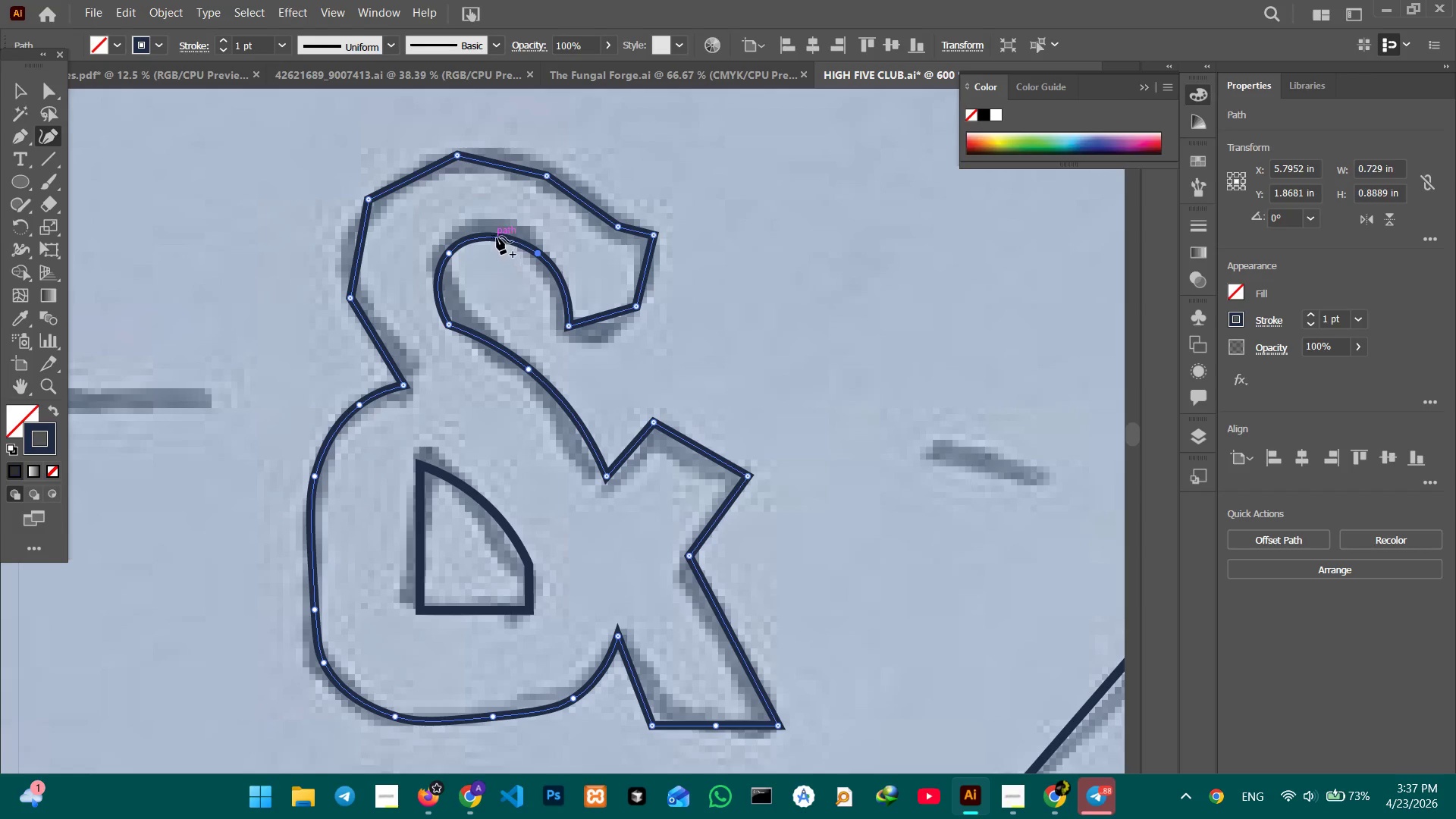 
left_click_drag(start_coordinate=[497, 236], to_coordinate=[495, 226])
 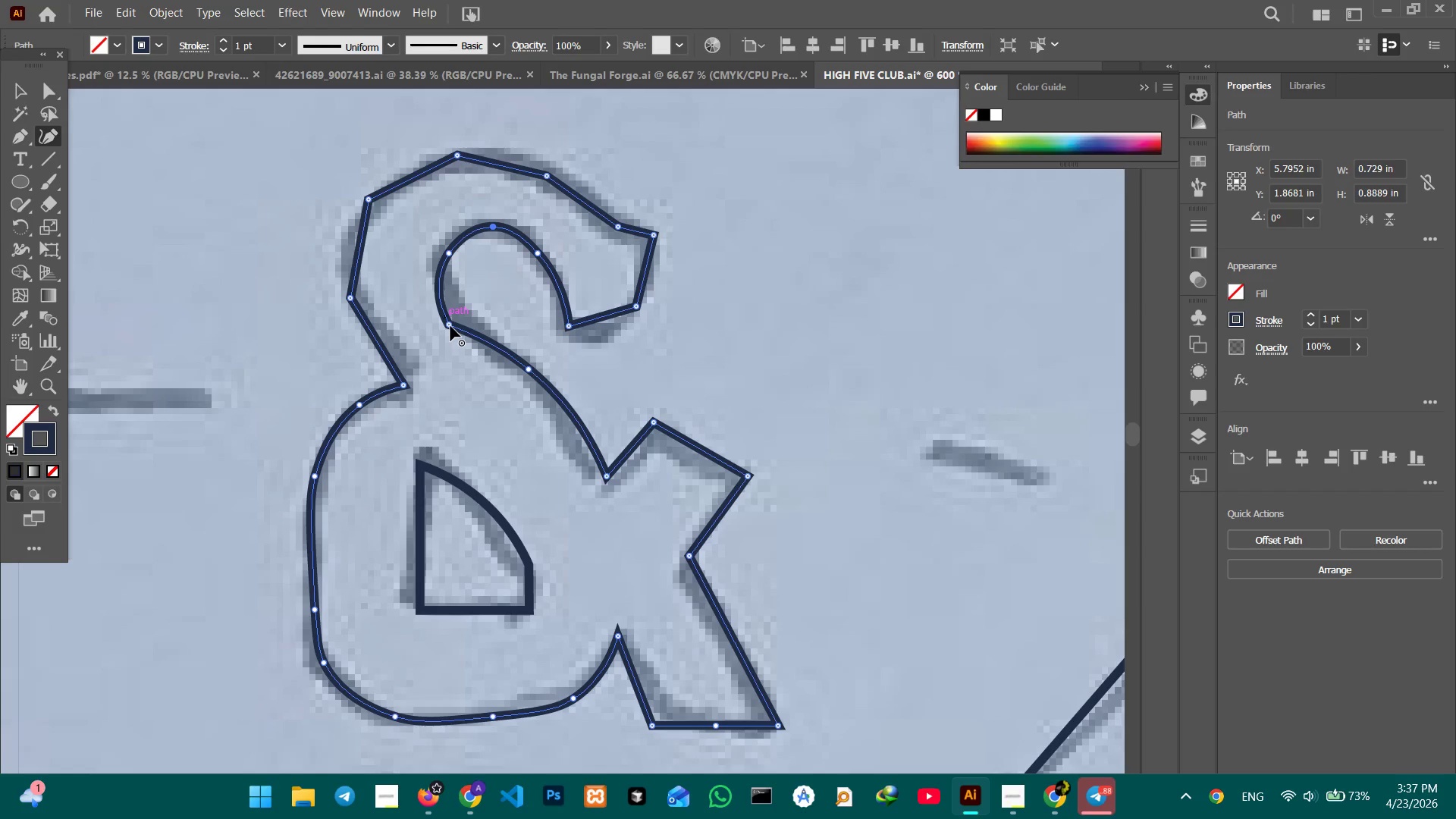 
left_click_drag(start_coordinate=[450, 326], to_coordinate=[460, 318])
 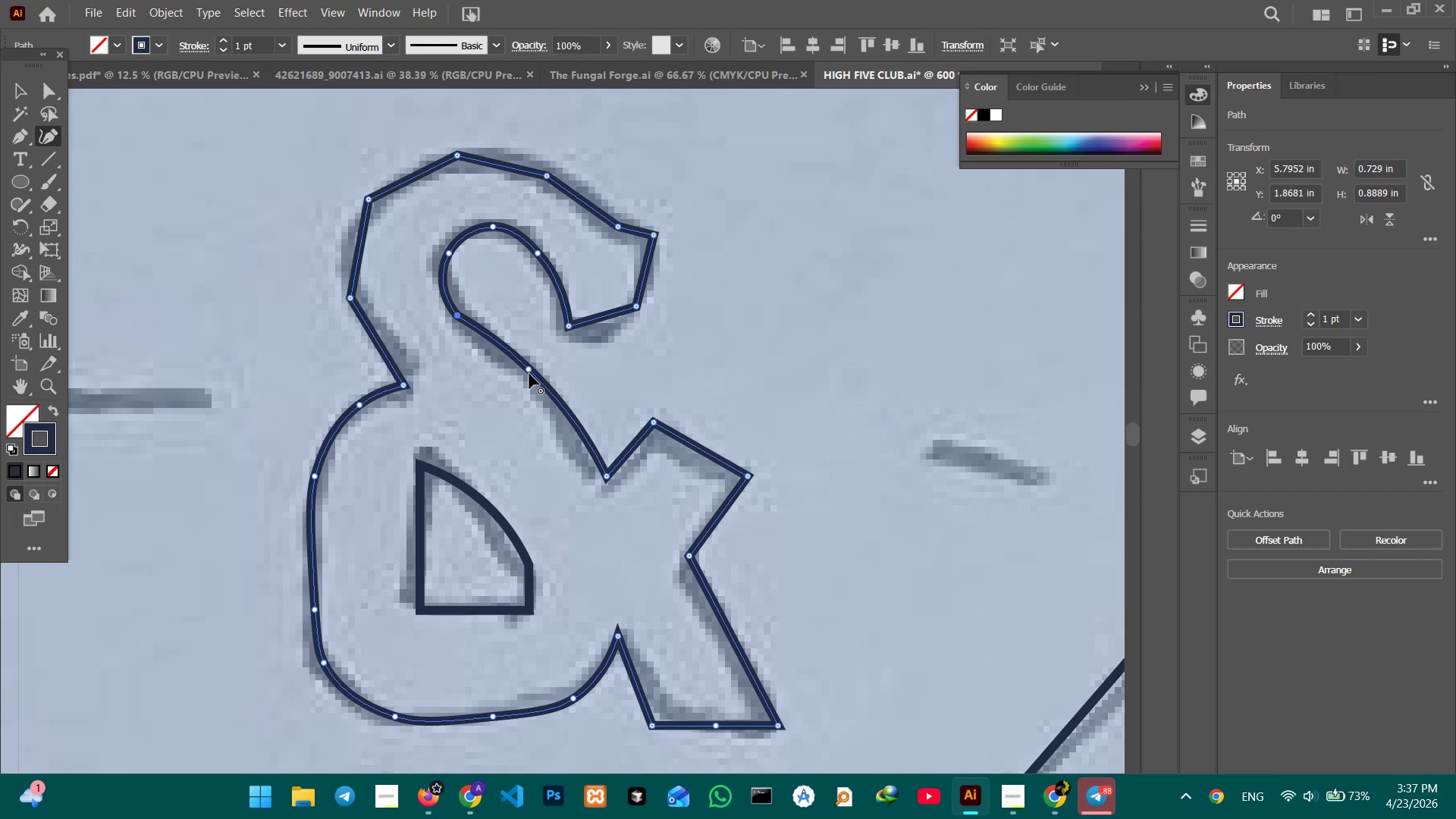 
left_click_drag(start_coordinate=[529, 372], to_coordinate=[530, 384])
 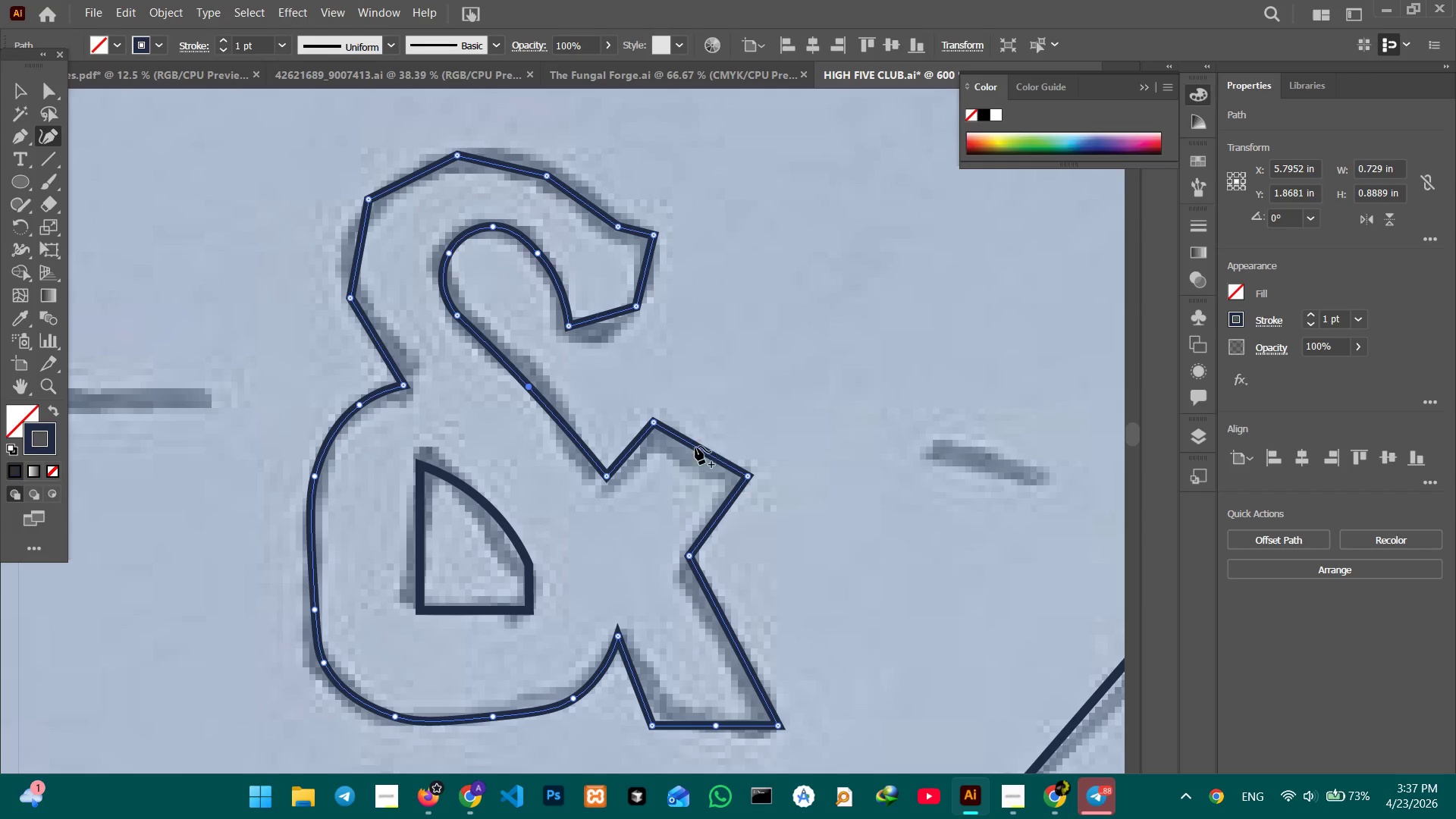 
left_click_drag(start_coordinate=[695, 447], to_coordinate=[689, 459])
 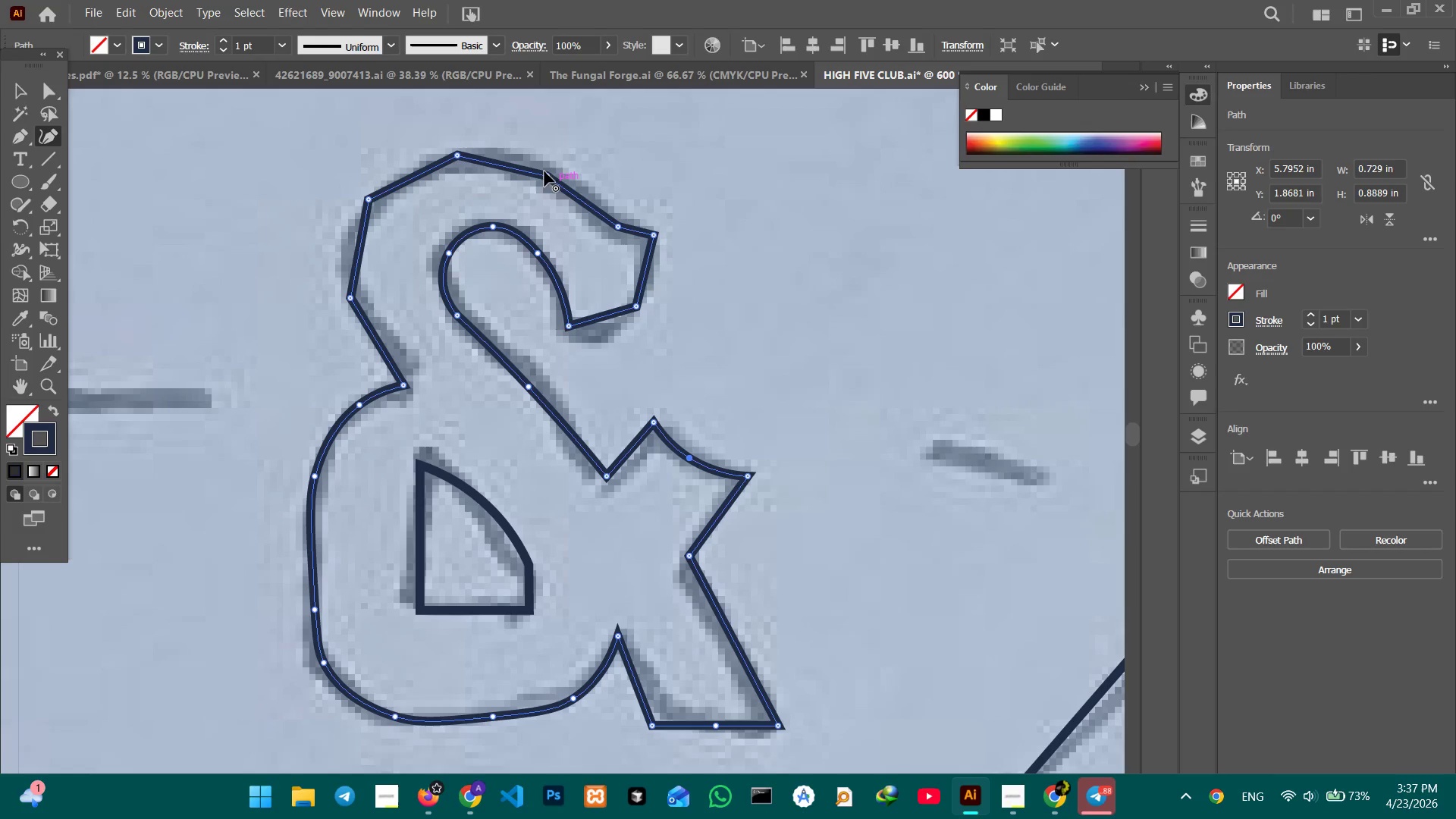 
left_click([545, 178])
 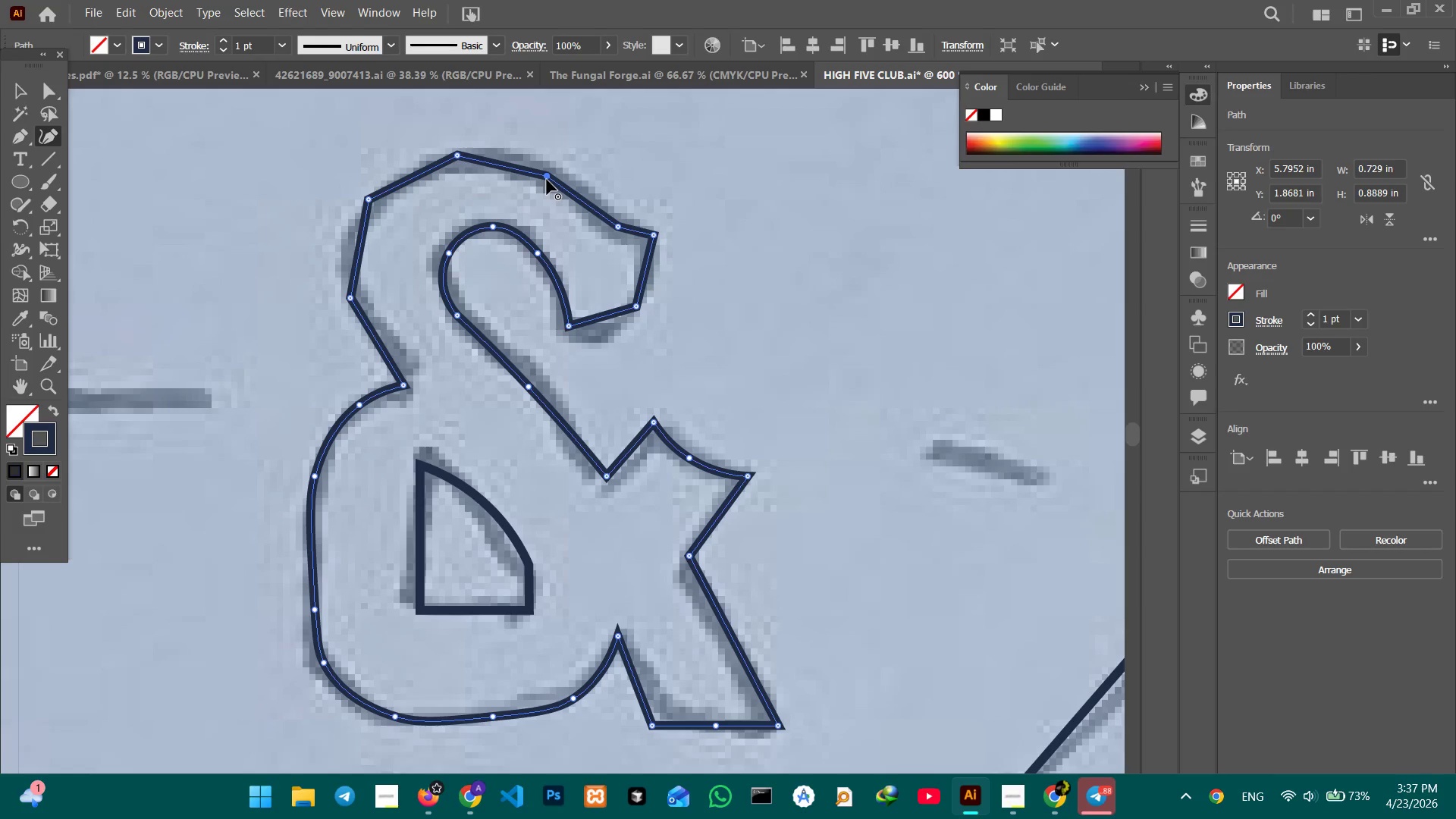 
key(Backspace)
 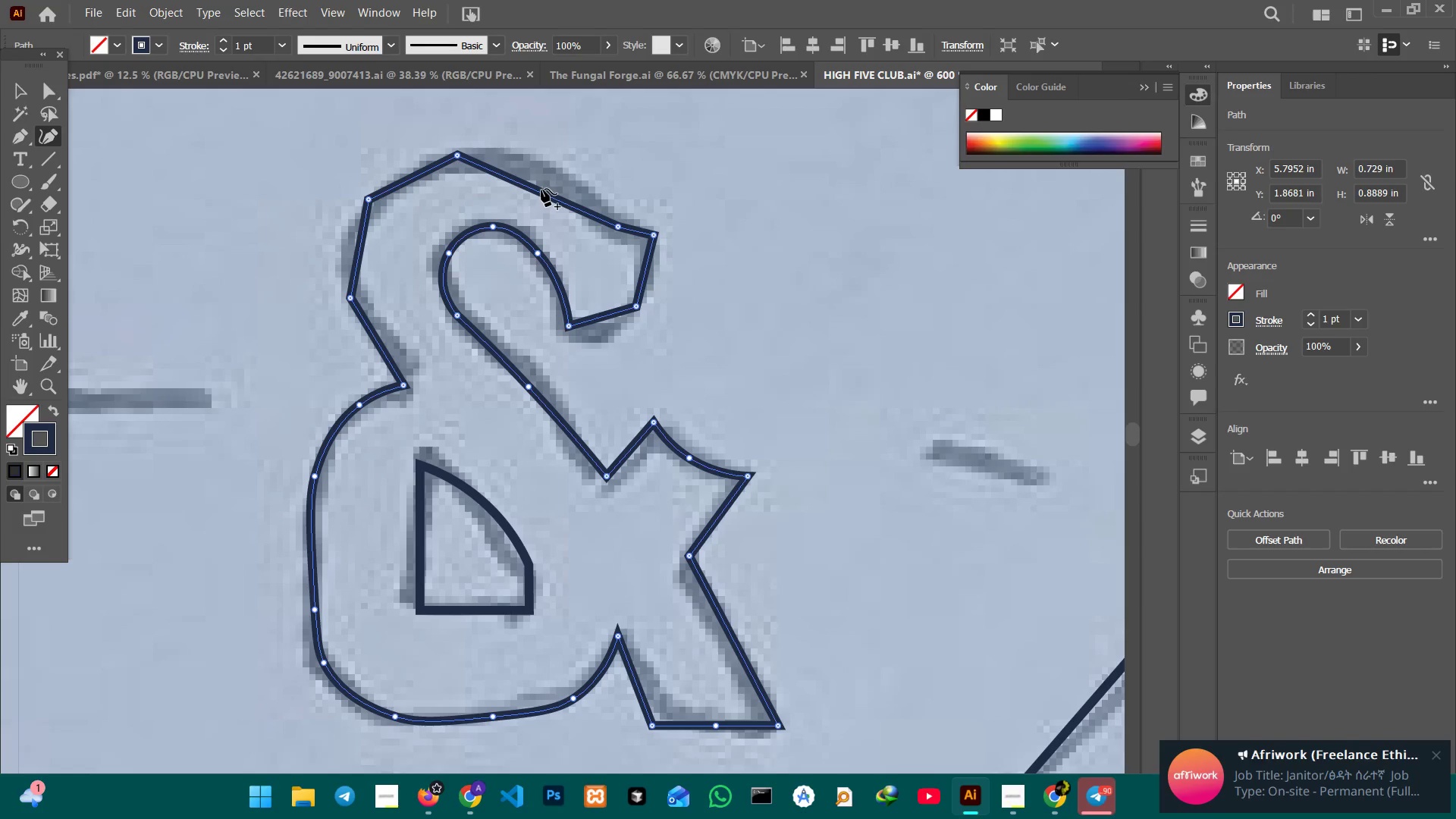 
left_click_drag(start_coordinate=[541, 191], to_coordinate=[551, 173])
 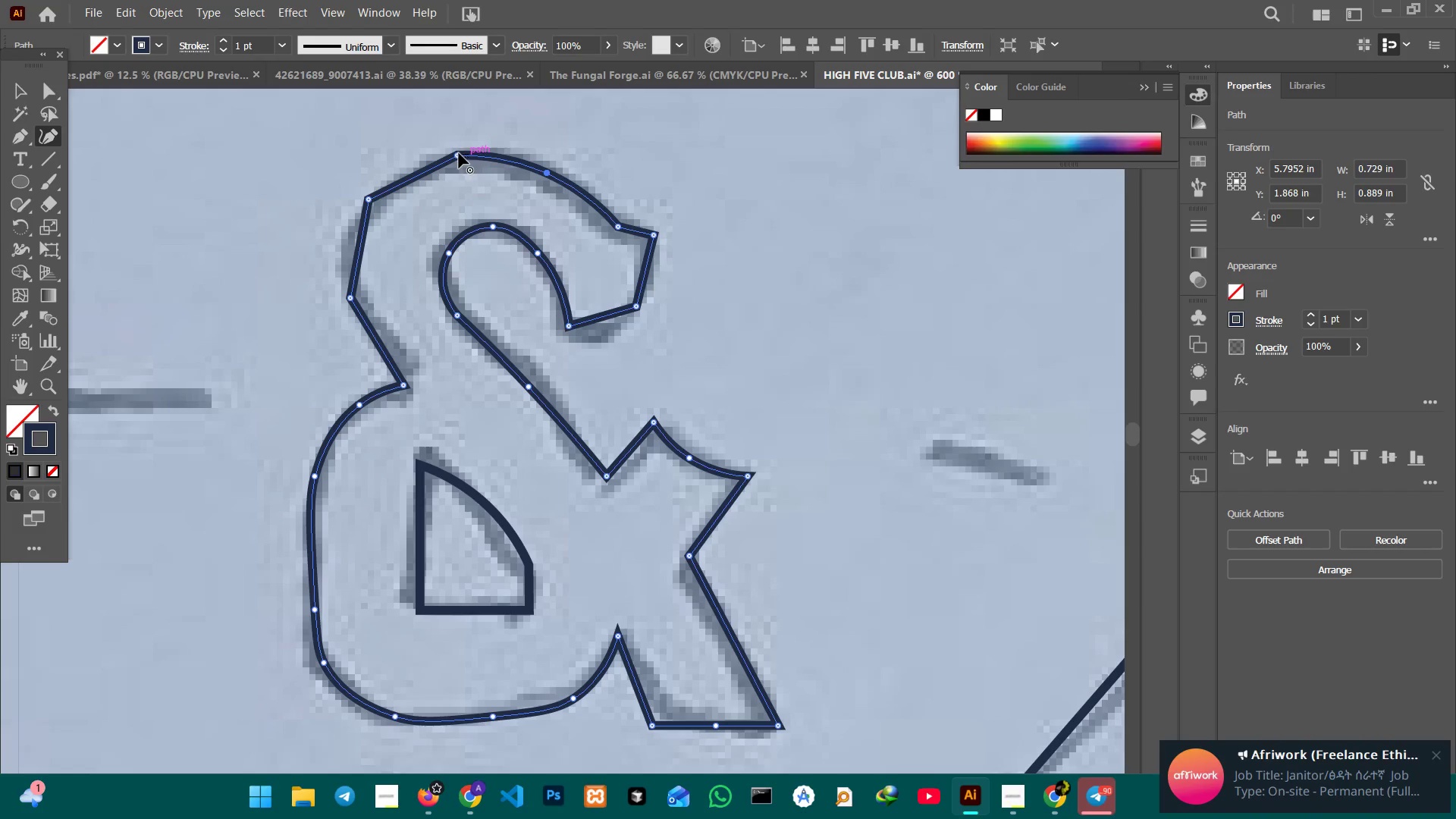 
left_click([459, 153])
 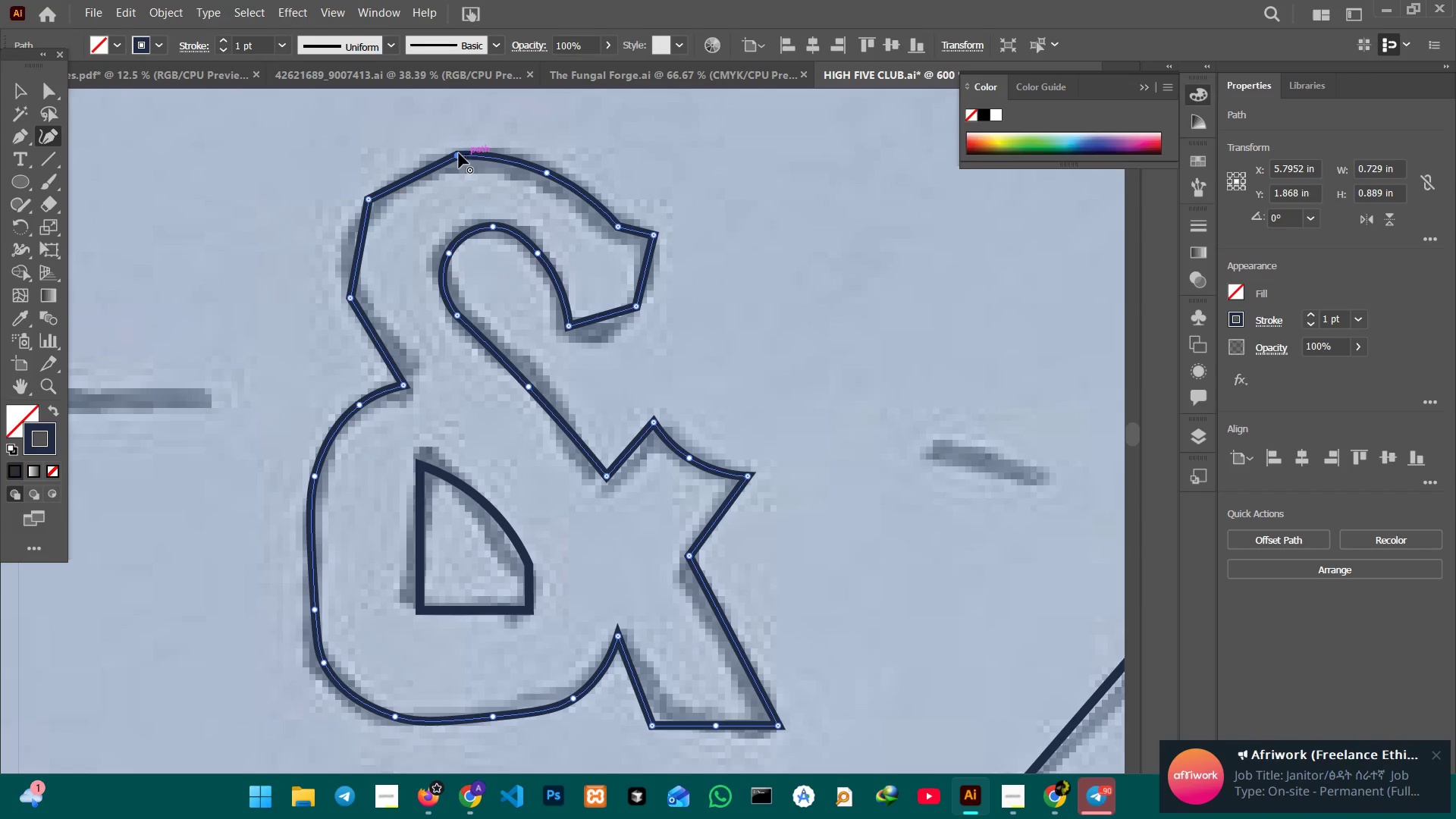 
key(Backspace)
 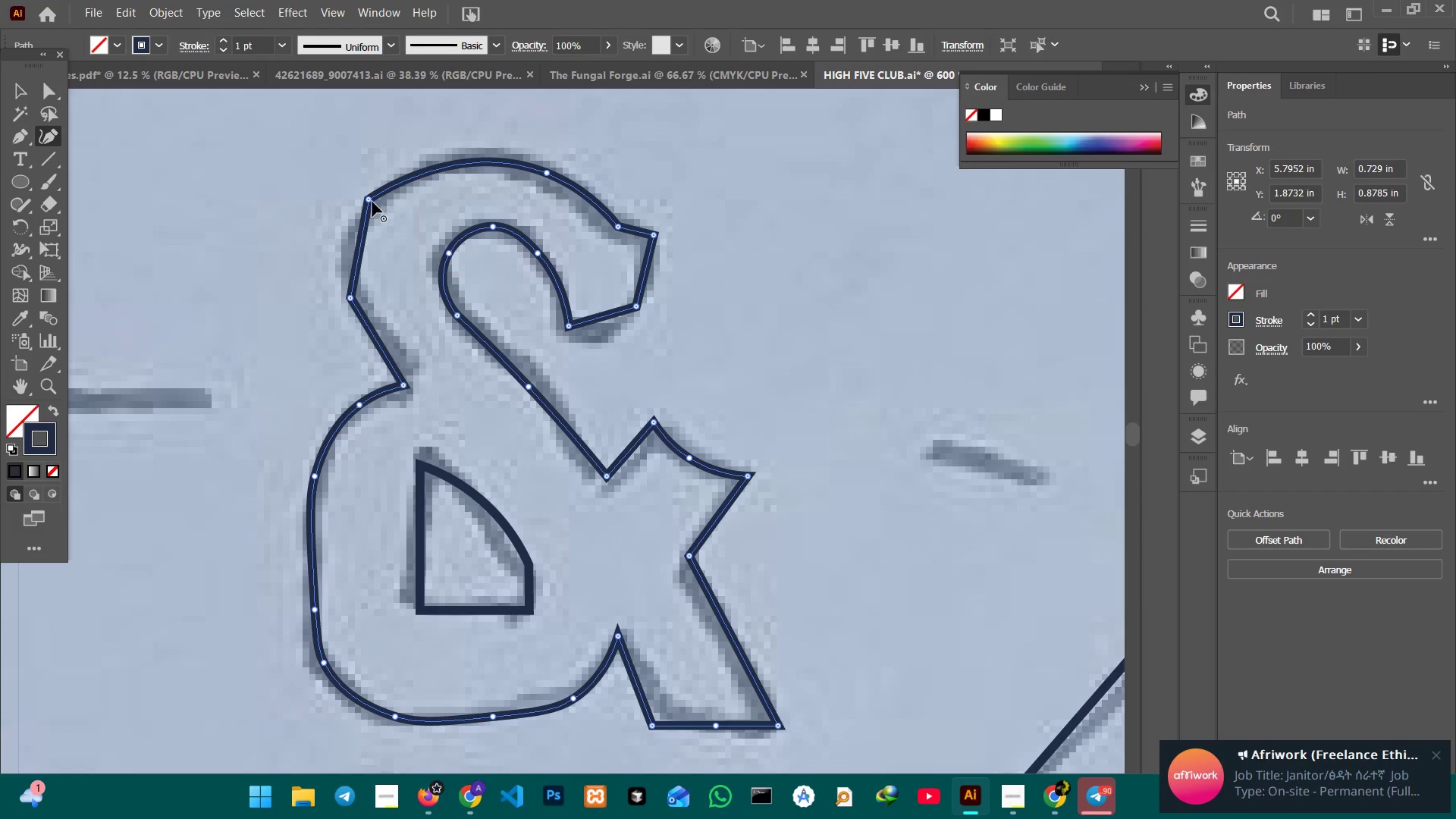 
left_click([370, 201])
 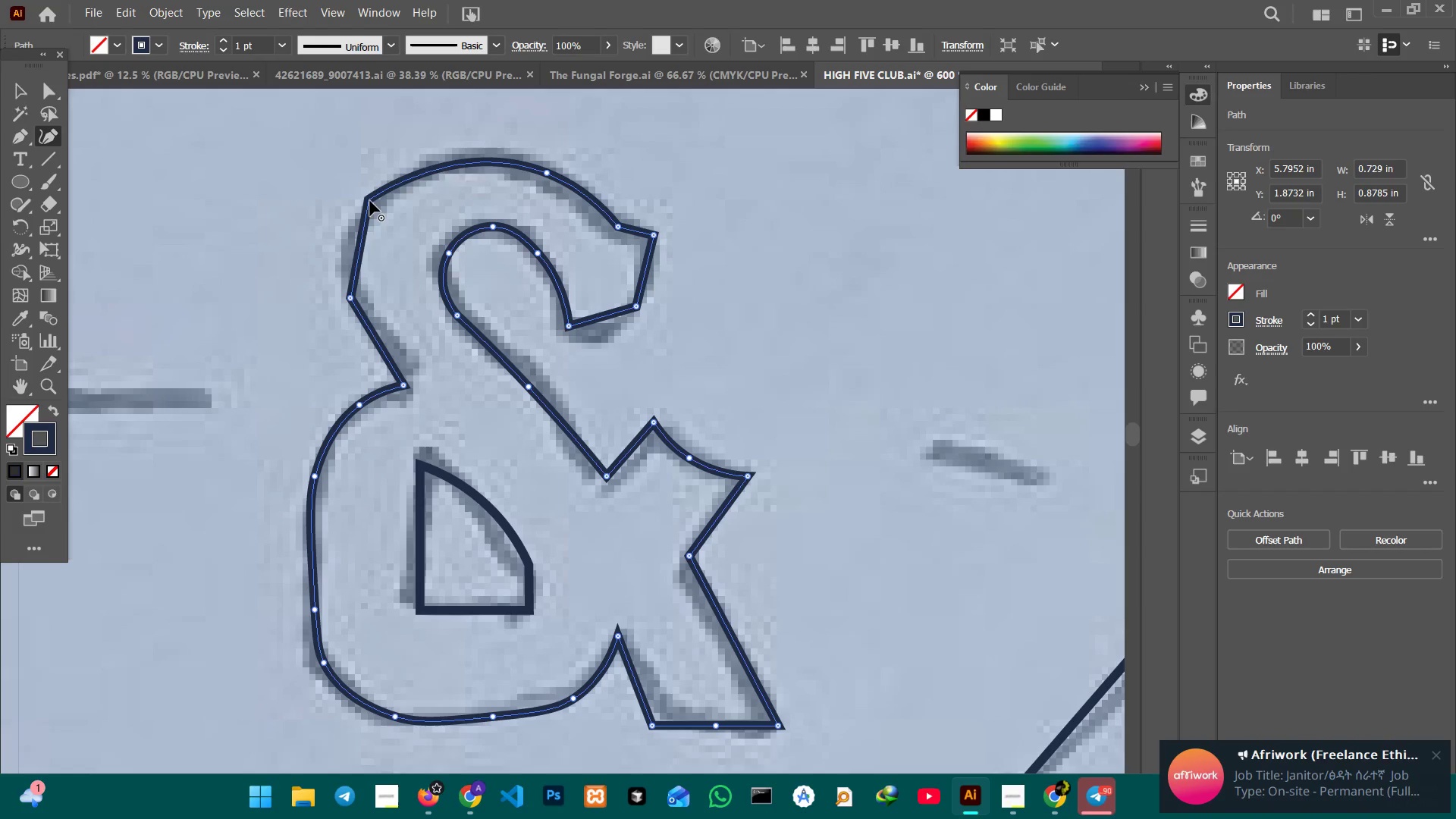 
key(Backspace)
 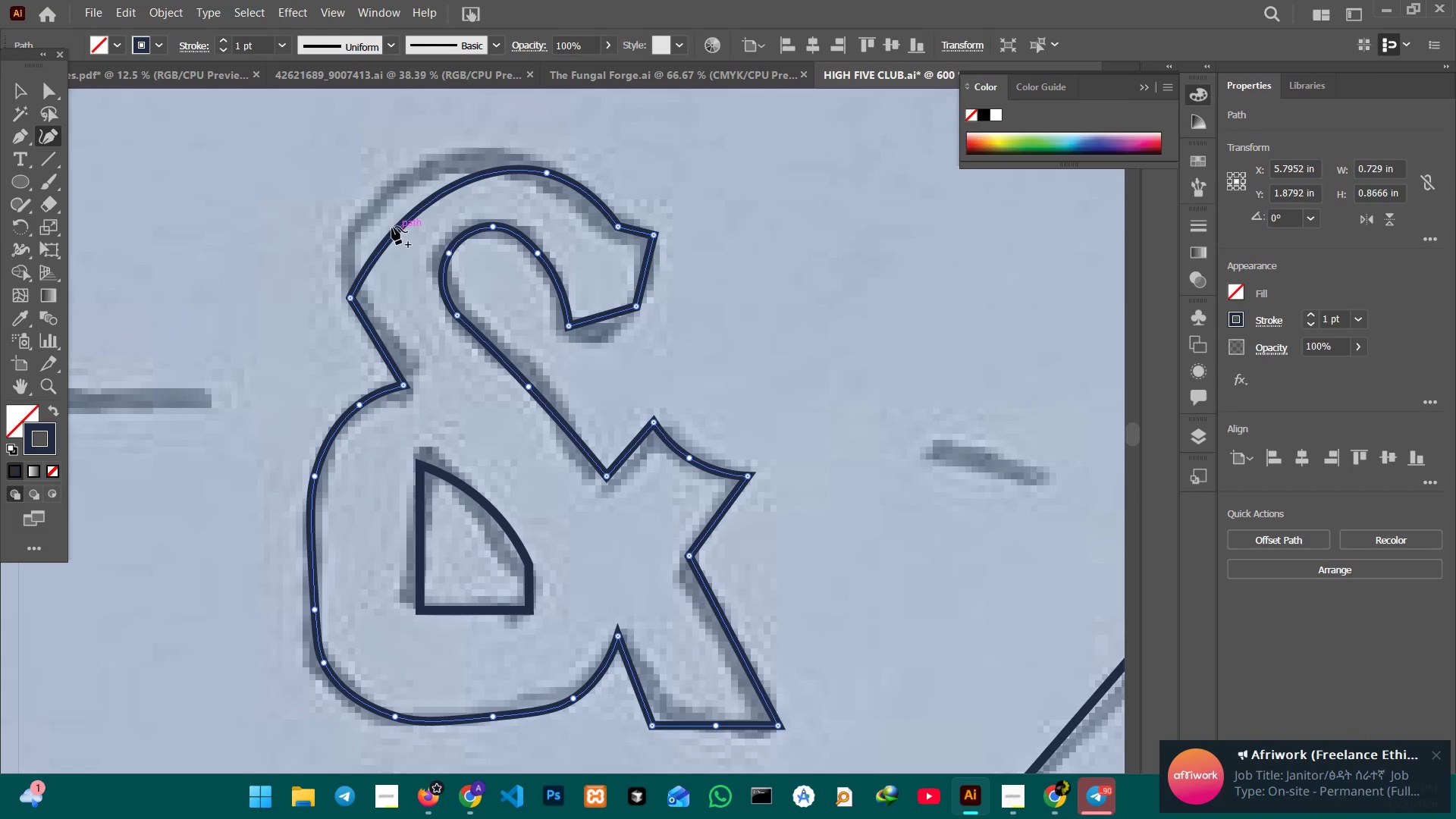 
left_click_drag(start_coordinate=[392, 227], to_coordinate=[380, 197])
 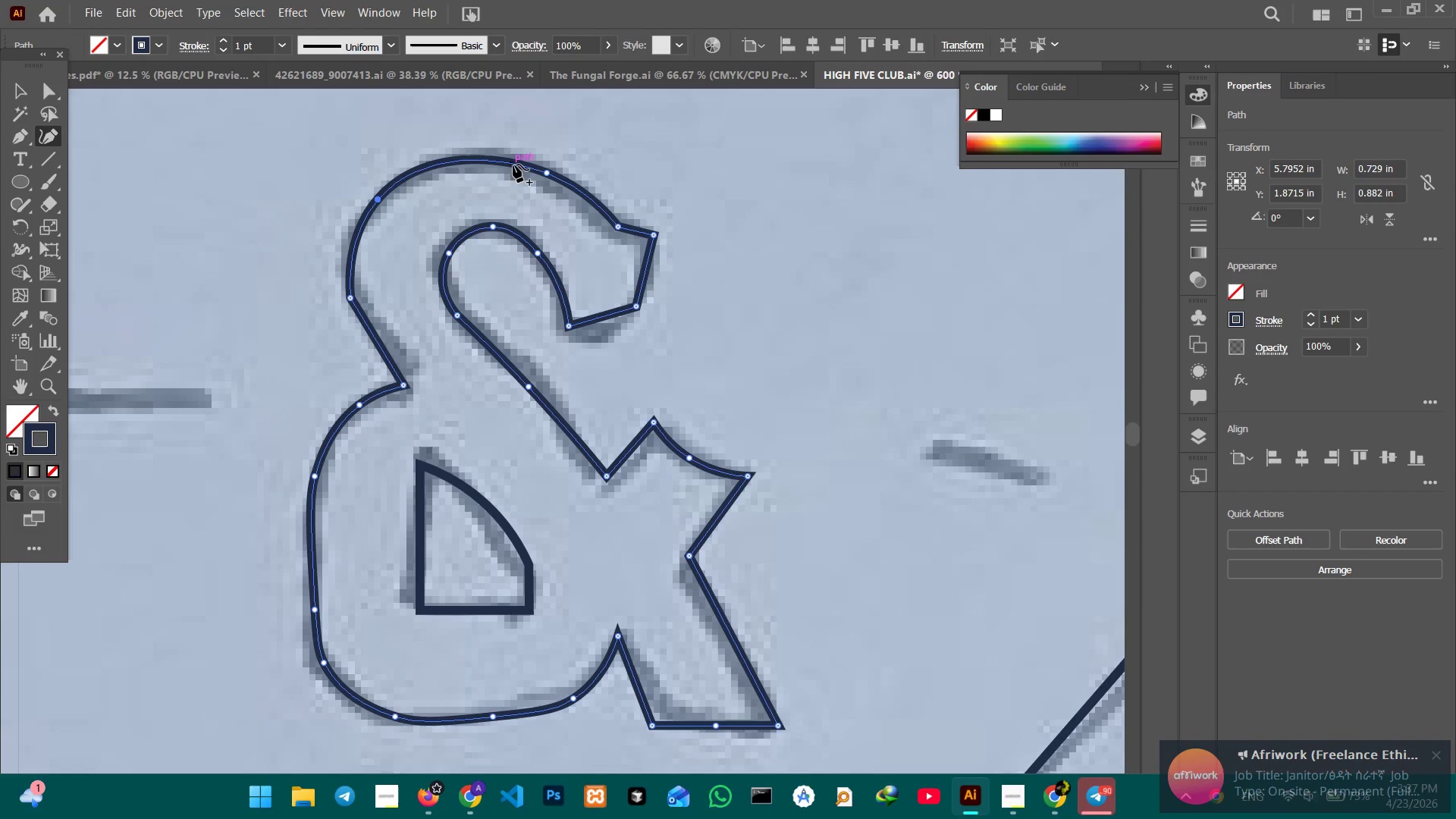 
left_click_drag(start_coordinate=[513, 165], to_coordinate=[516, 158])
 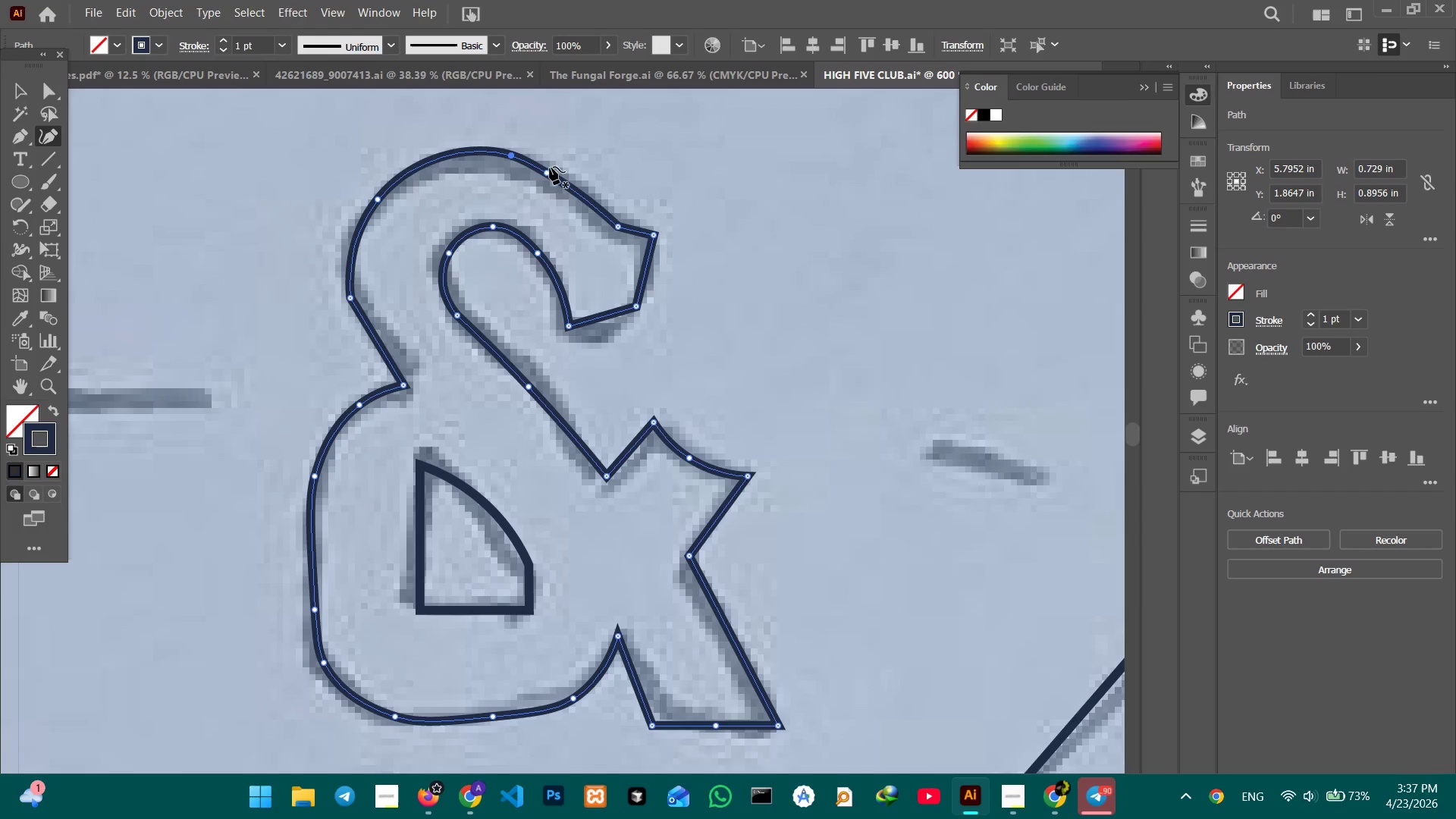 
left_click_drag(start_coordinate=[549, 169], to_coordinate=[562, 171])
 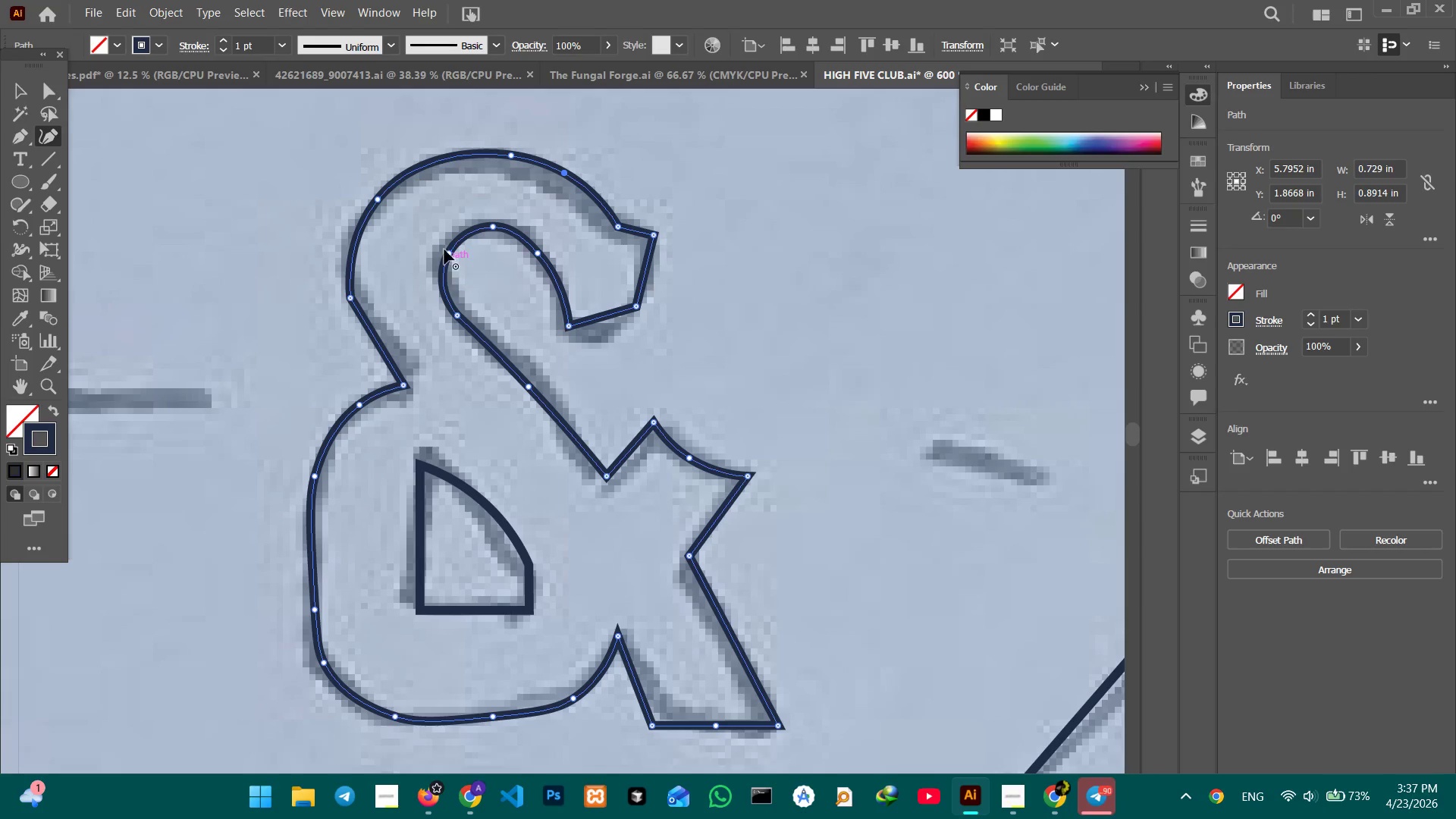 
scroll: coordinate [444, 251], scroll_direction: down, amount: 2.0
 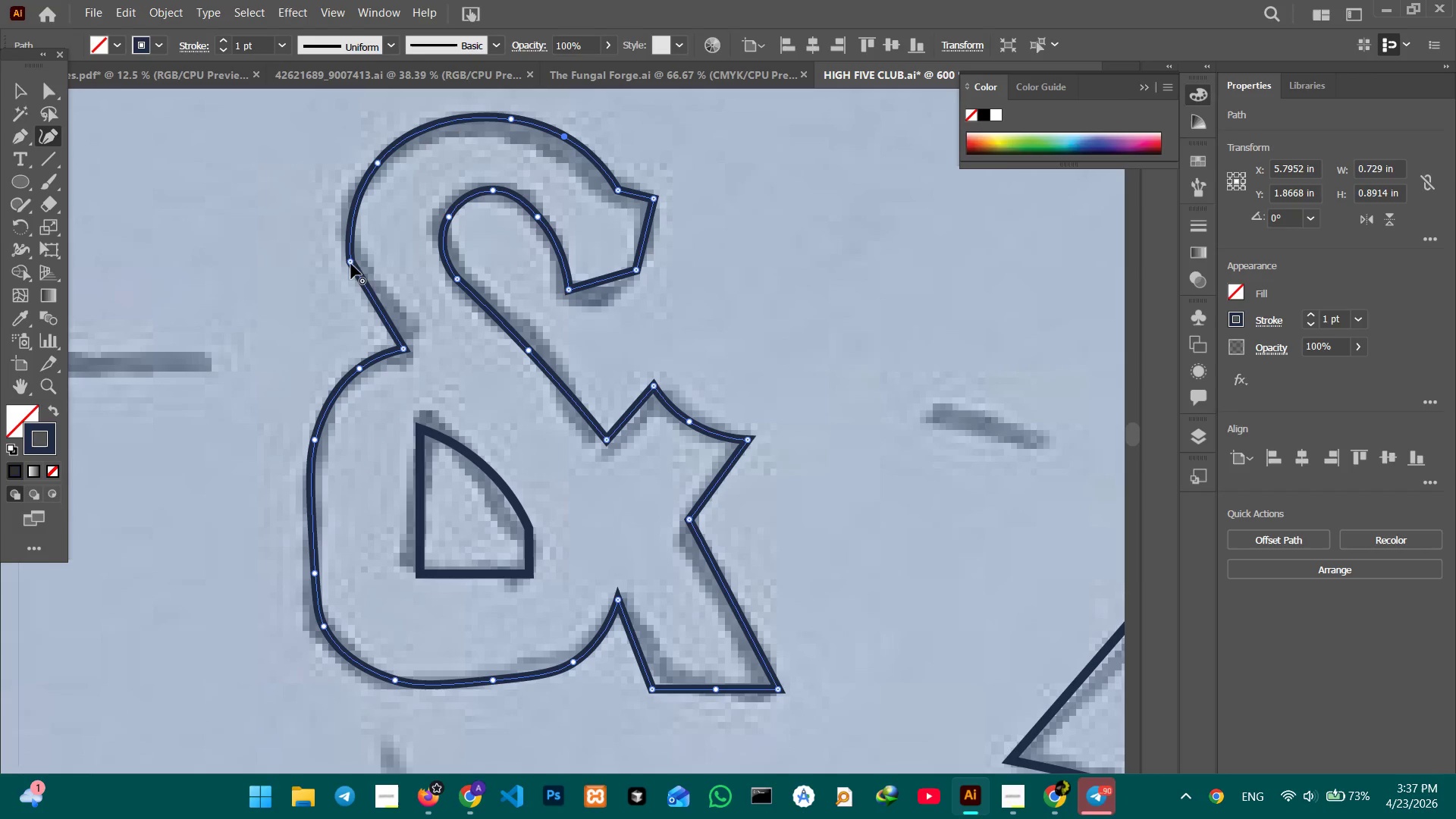 
left_click([351, 262])
 